 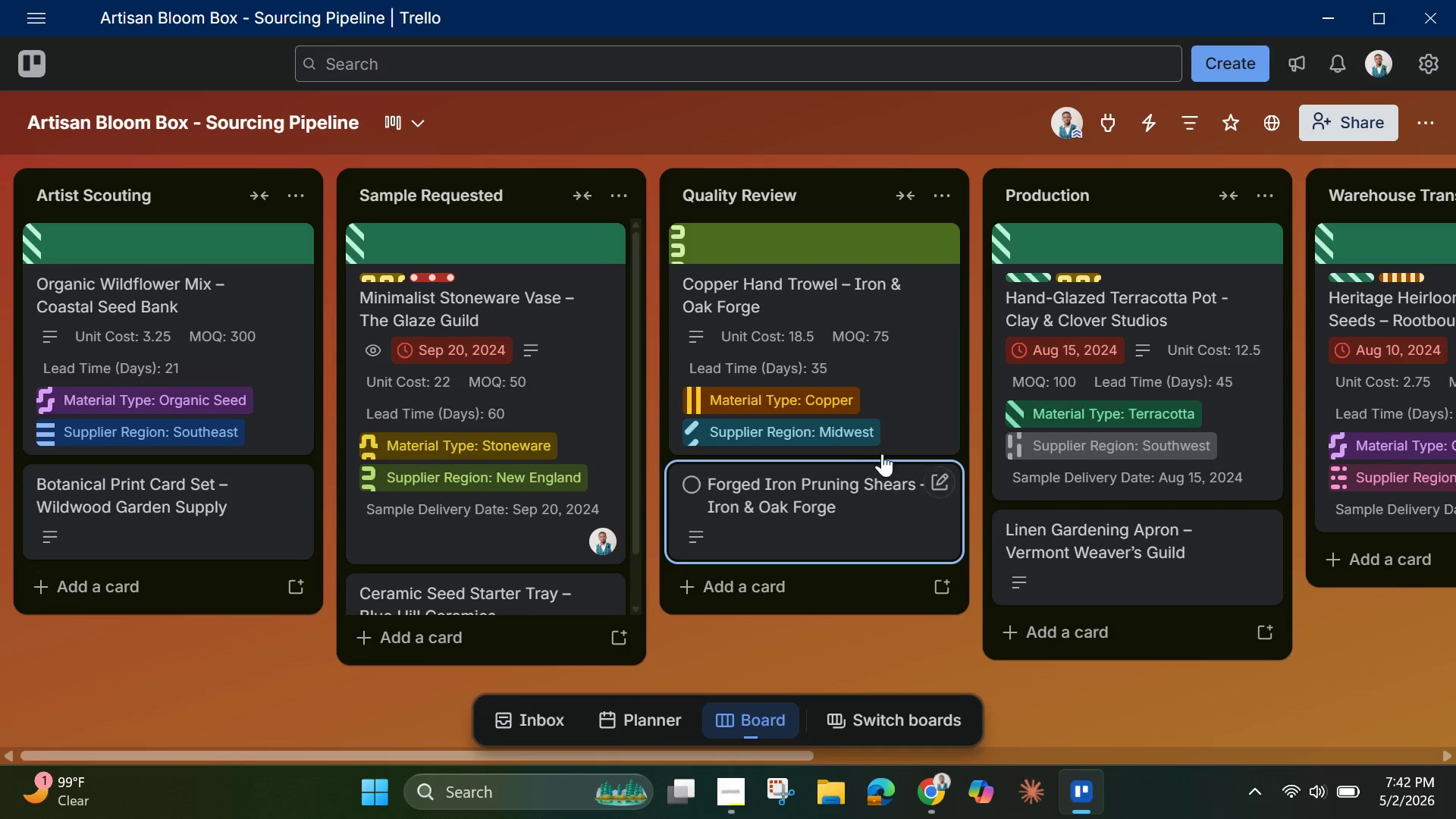 
left_click([191, 345])
 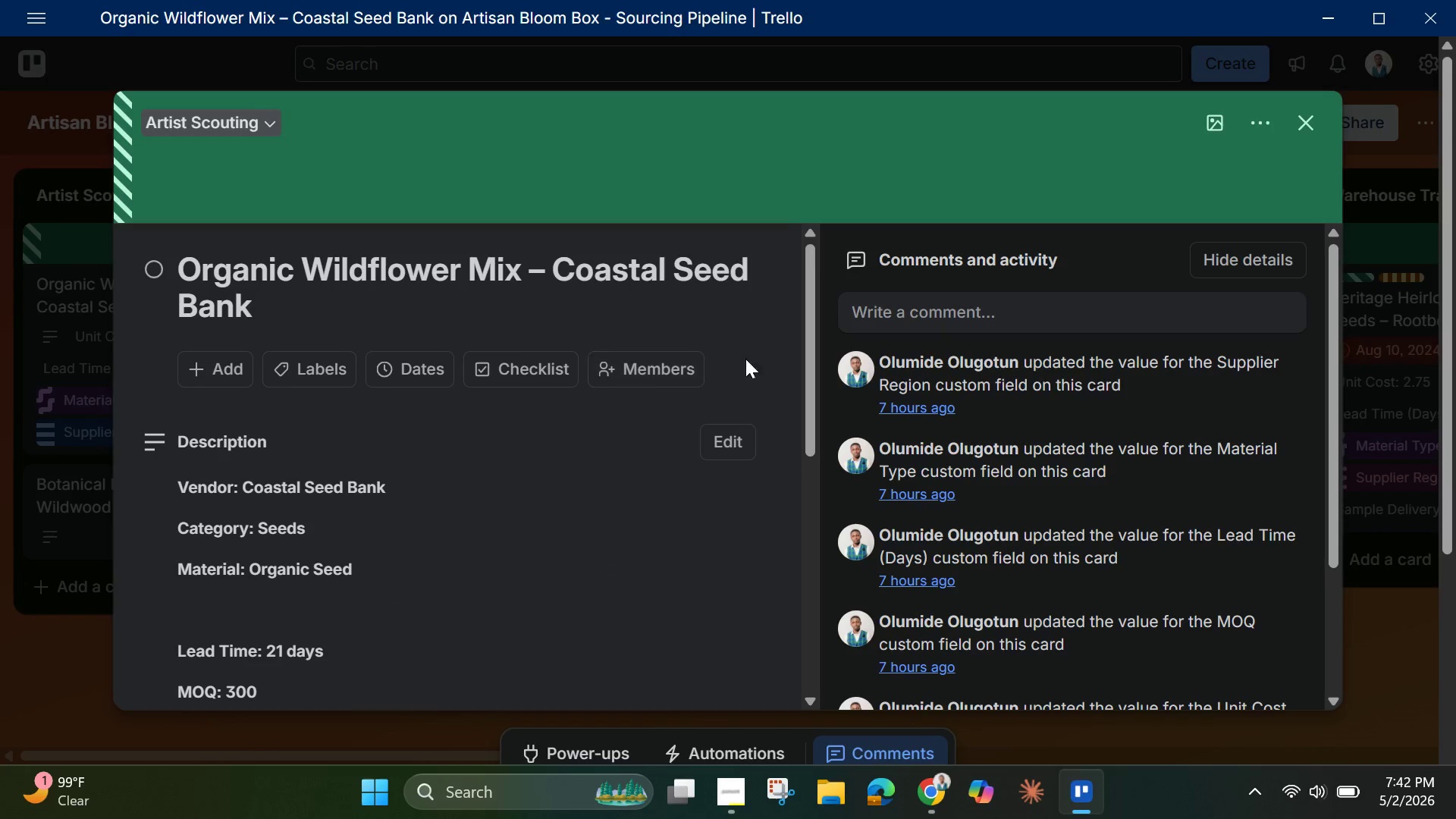 
left_click_drag(start_coordinate=[806, 391], to_coordinate=[771, 340])
 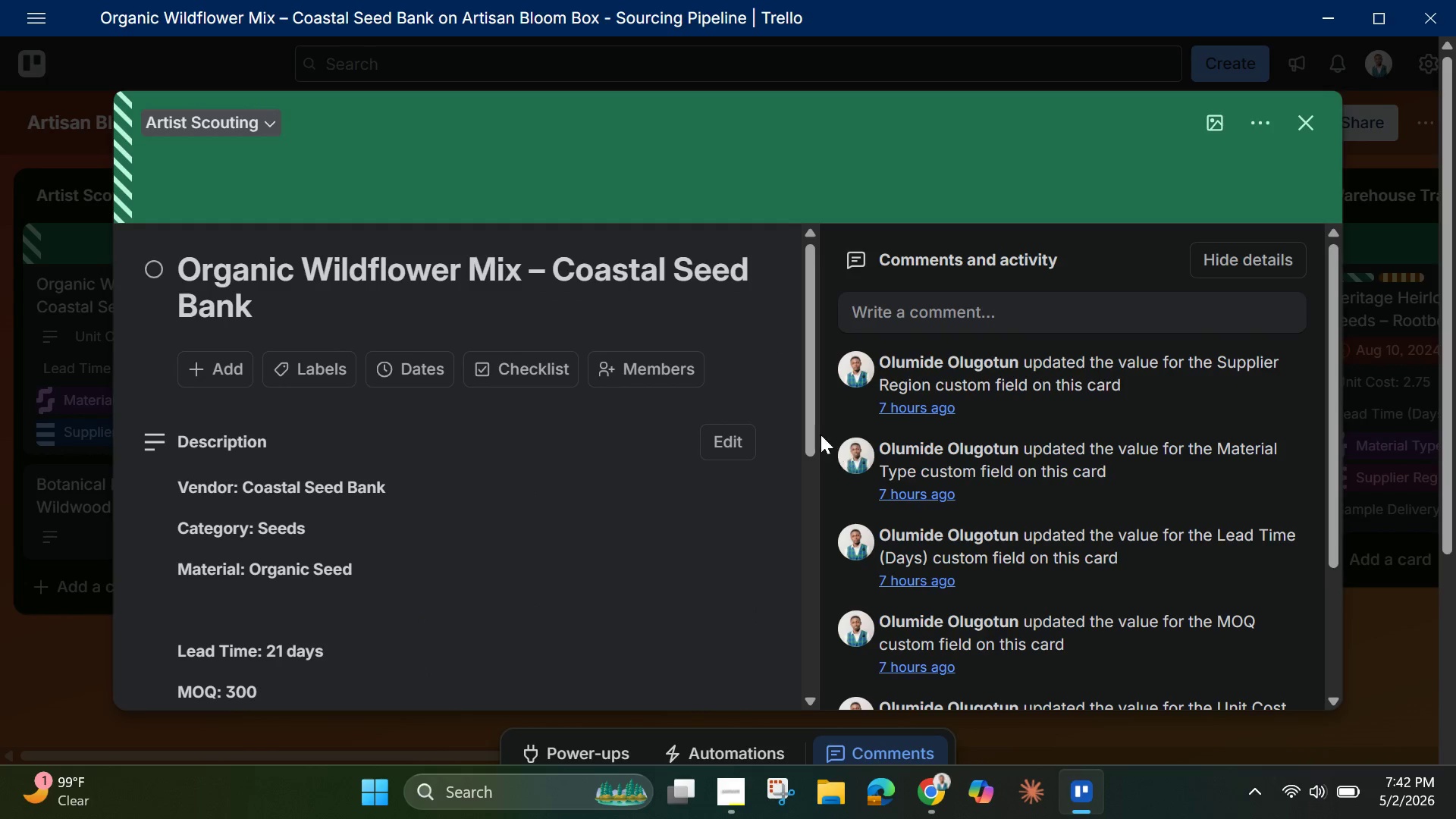 
left_click_drag(start_coordinate=[802, 422], to_coordinate=[763, 386])
 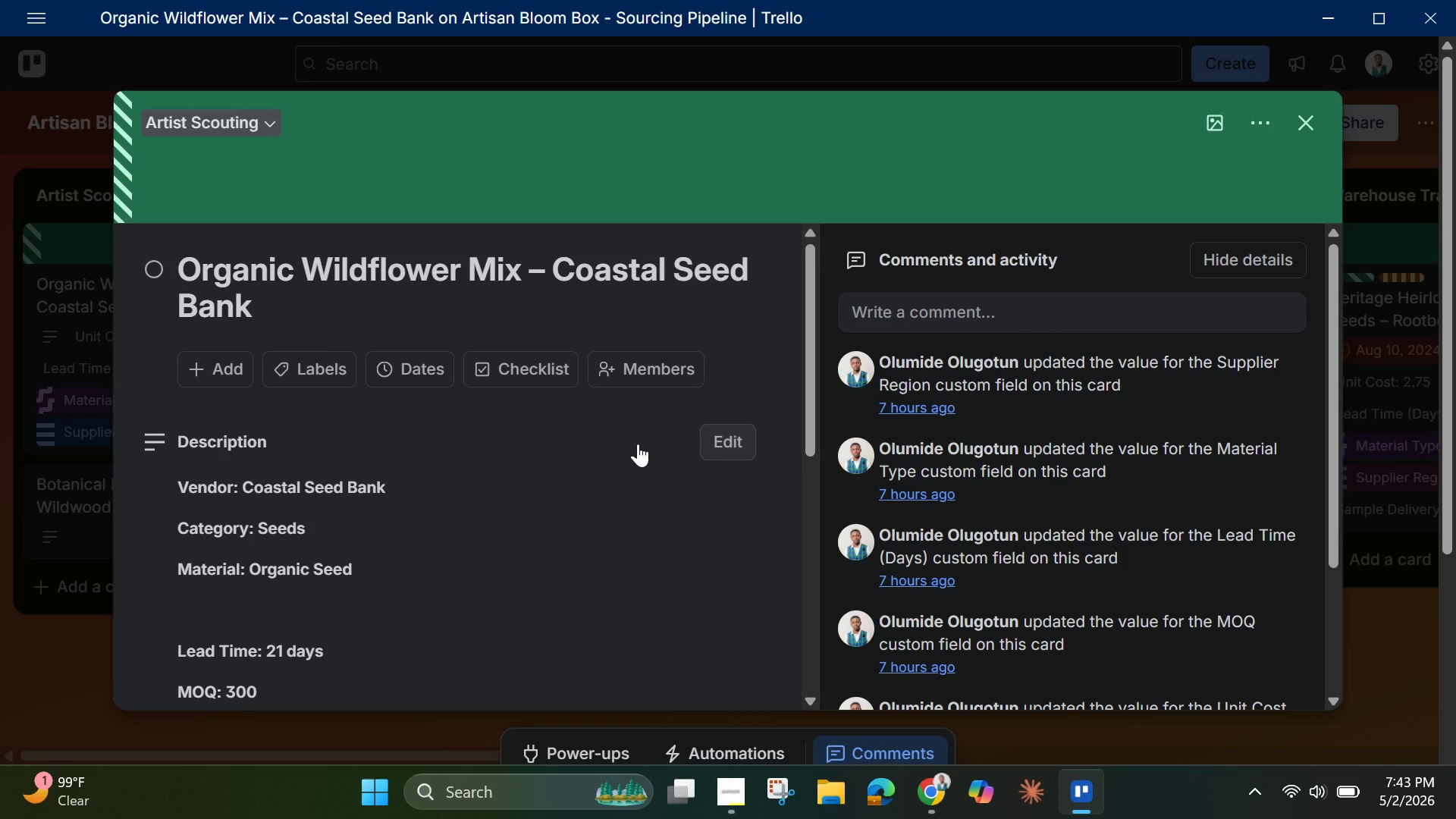 
wait(5.09)
 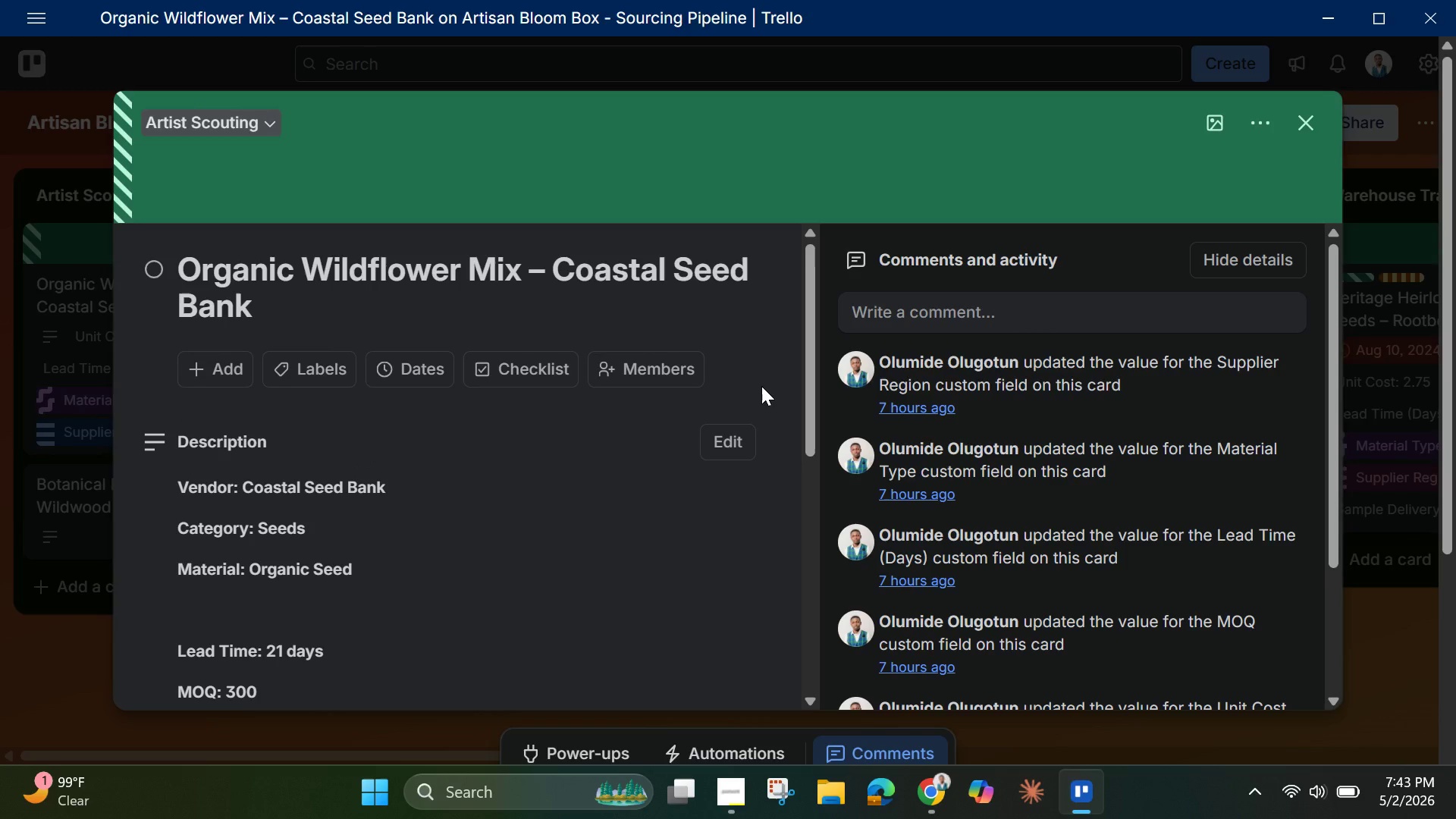 
left_click([402, 369])
 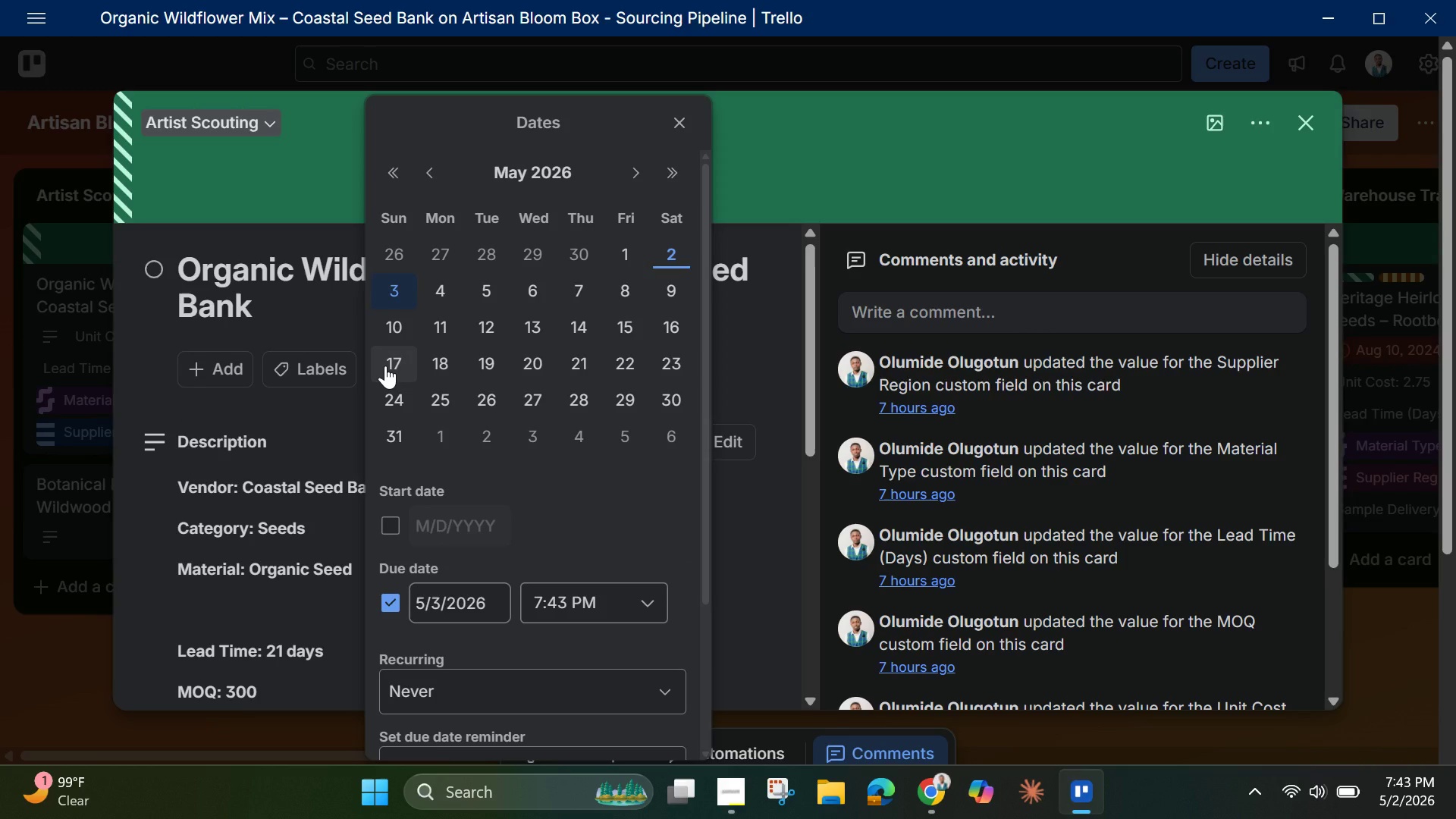 
wait(21.39)
 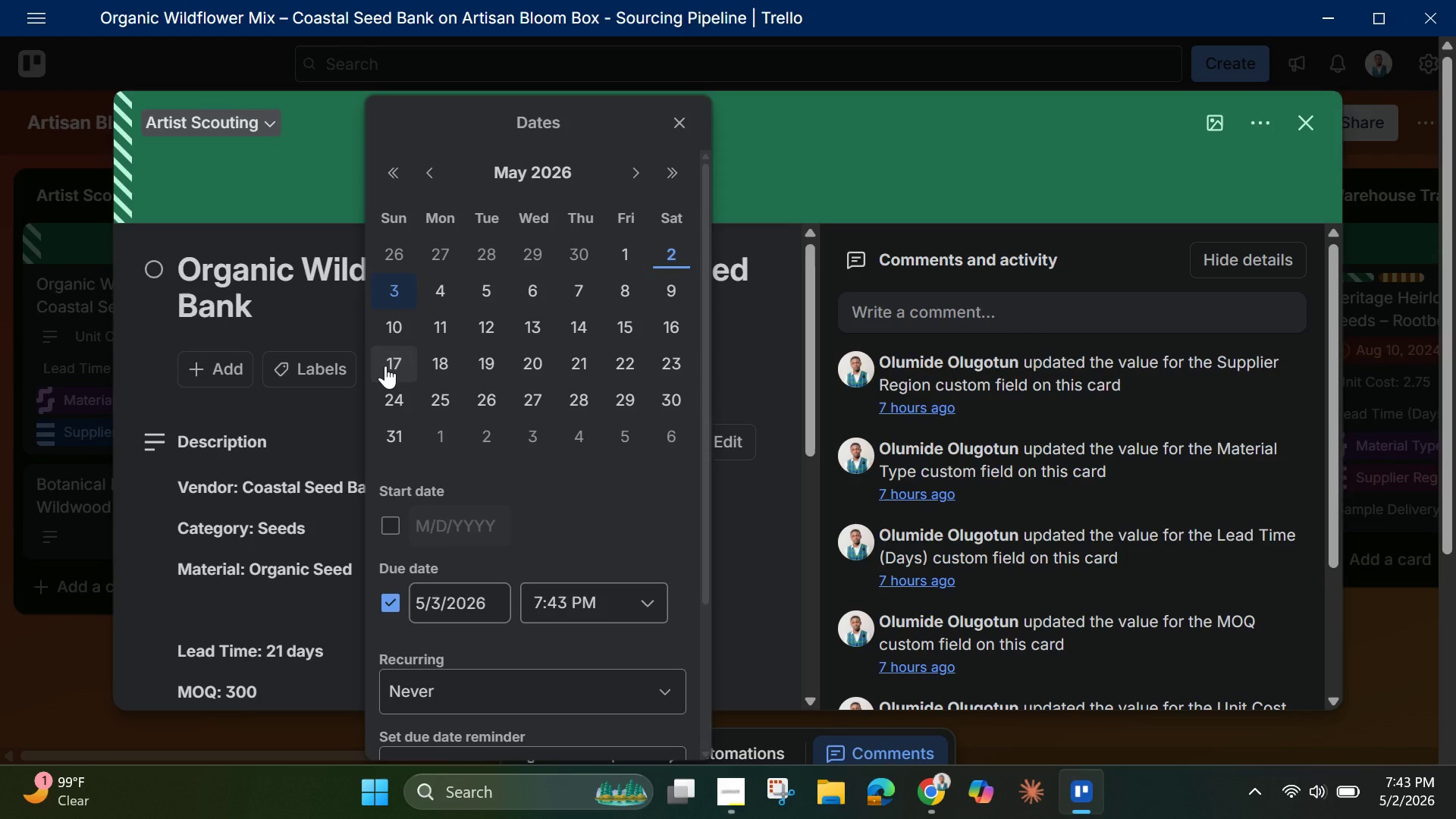 
double_click([385, 170])
 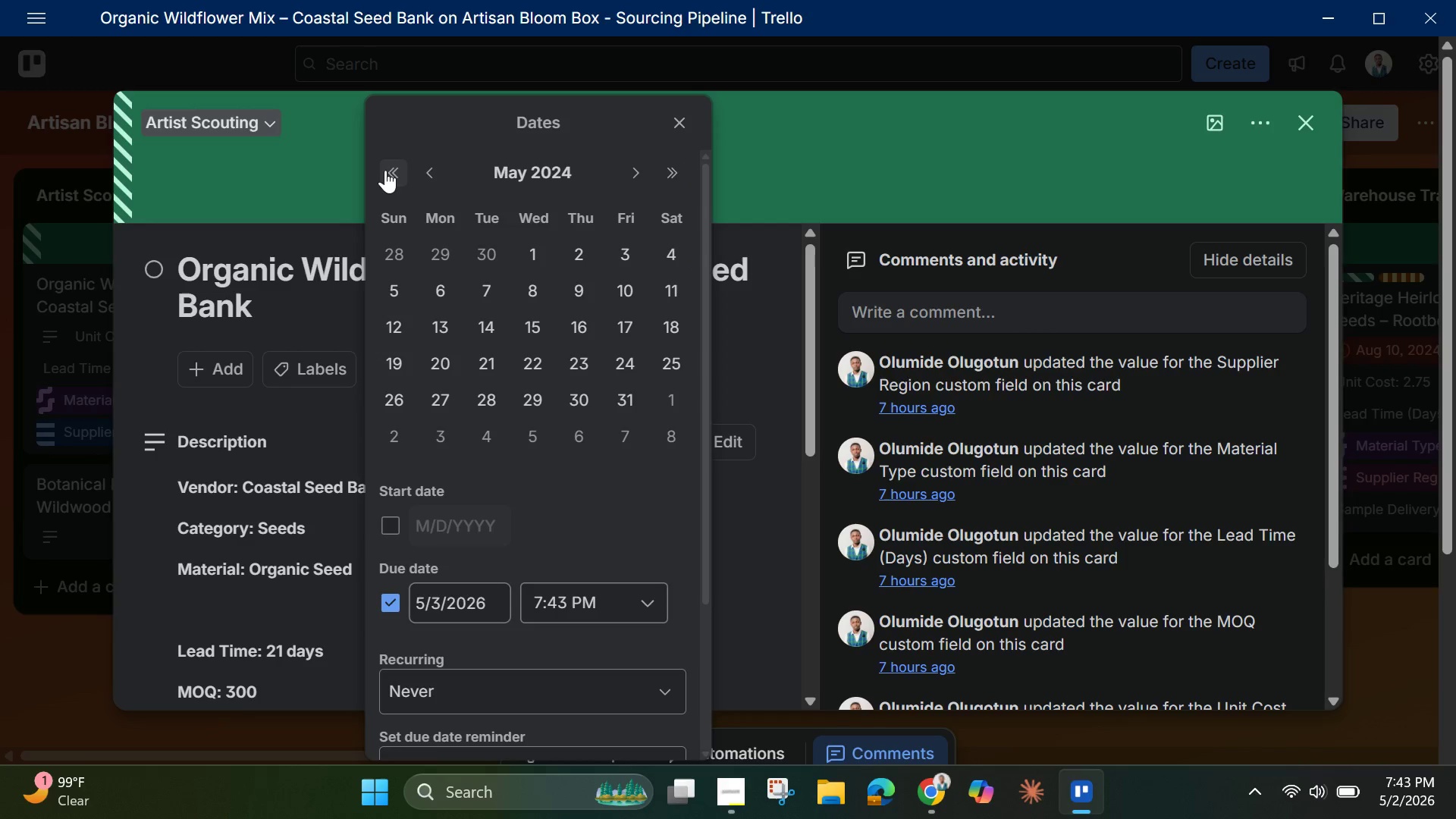 
left_click([385, 170])
 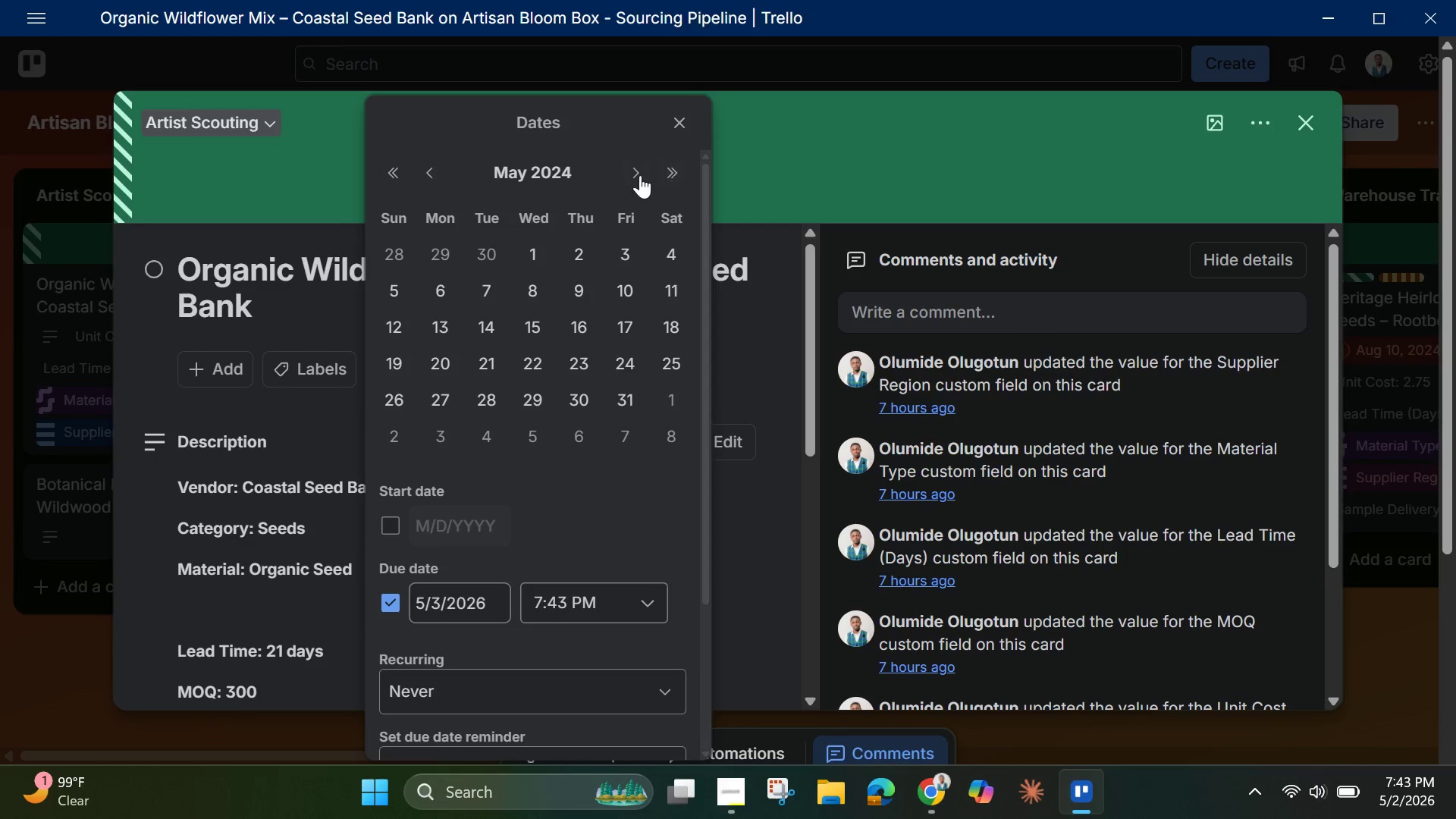 
double_click([639, 170])
 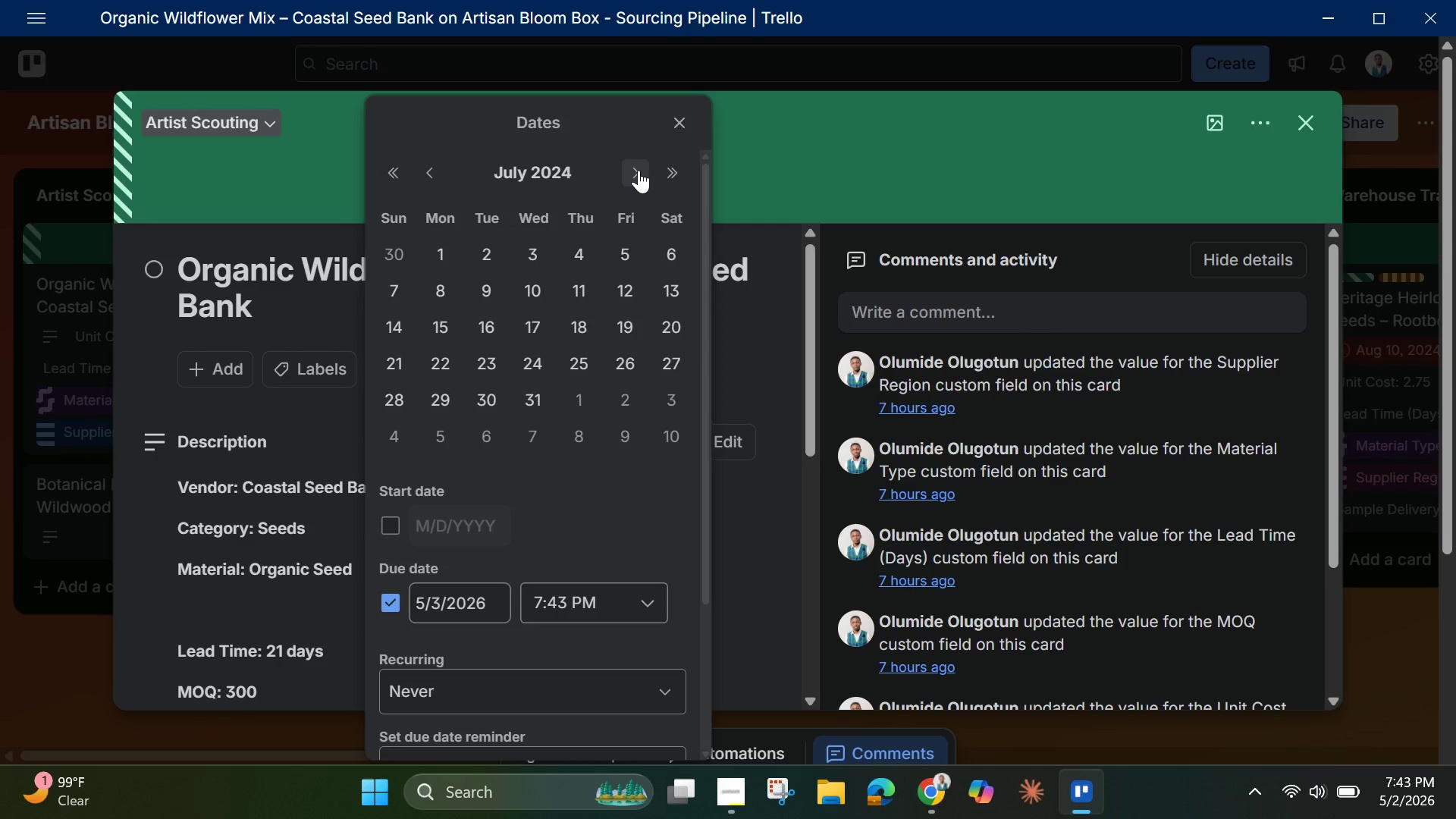 
triple_click([639, 170])
 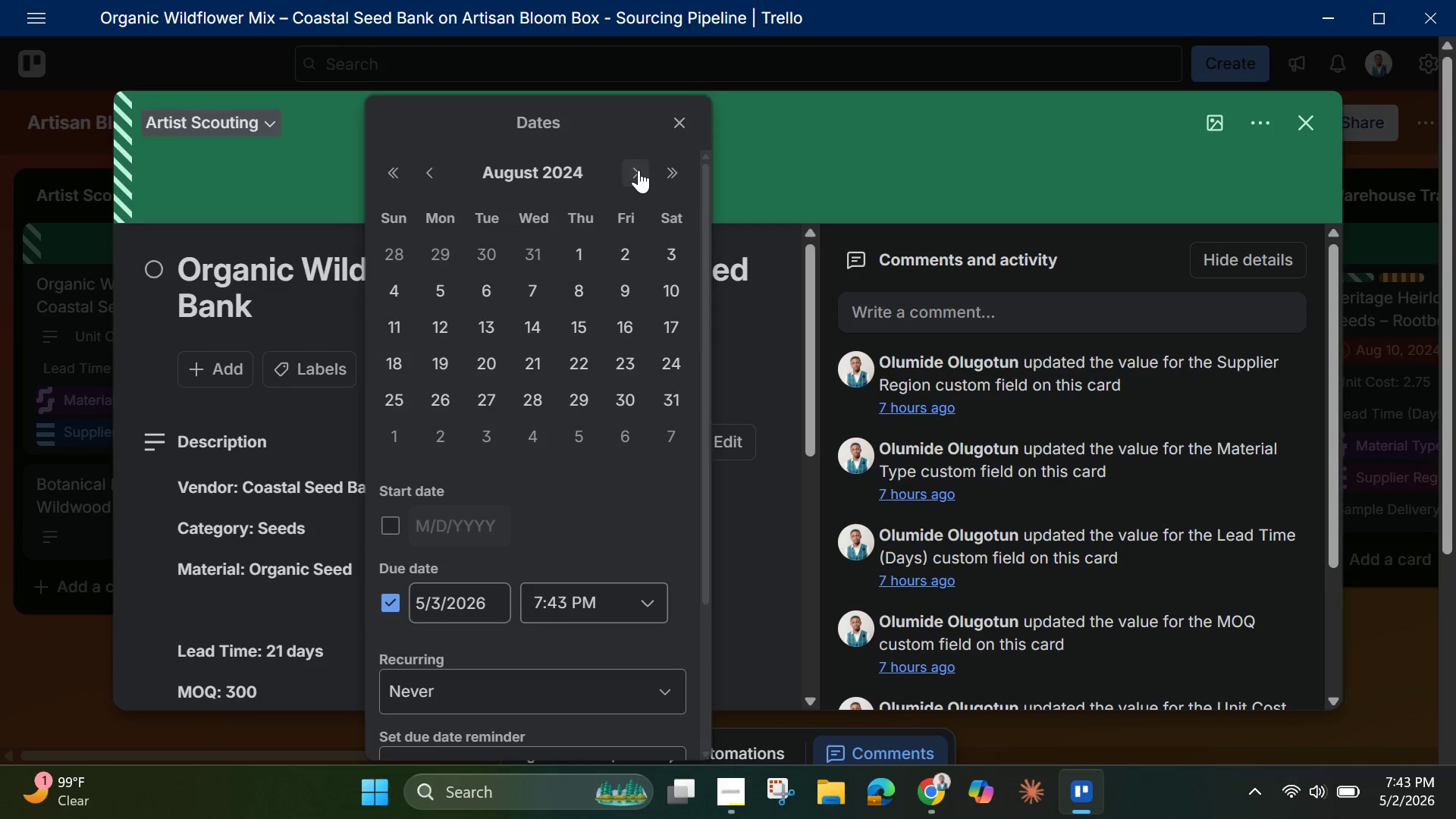 
triple_click([639, 170])
 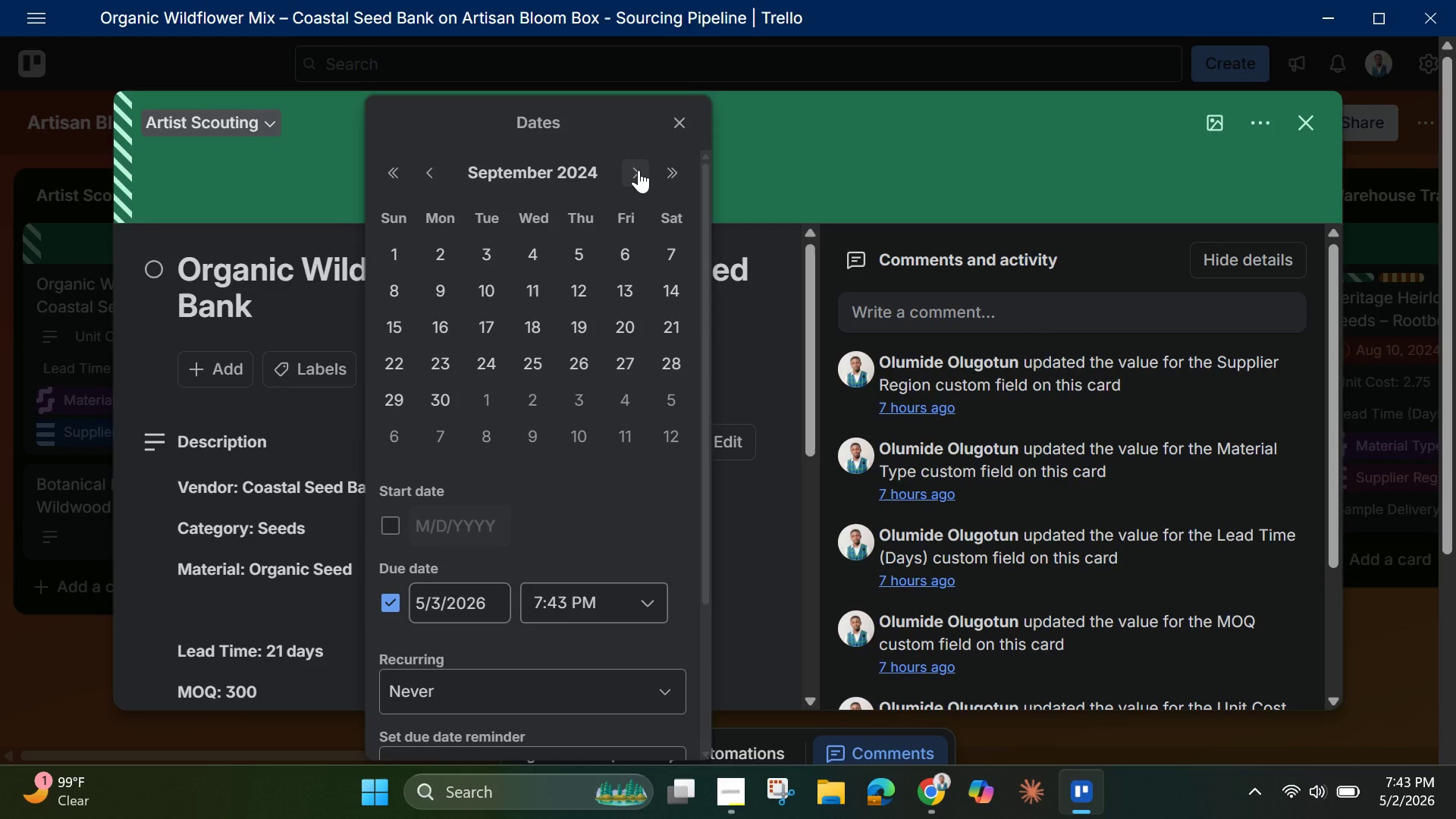 
left_click([639, 170])
 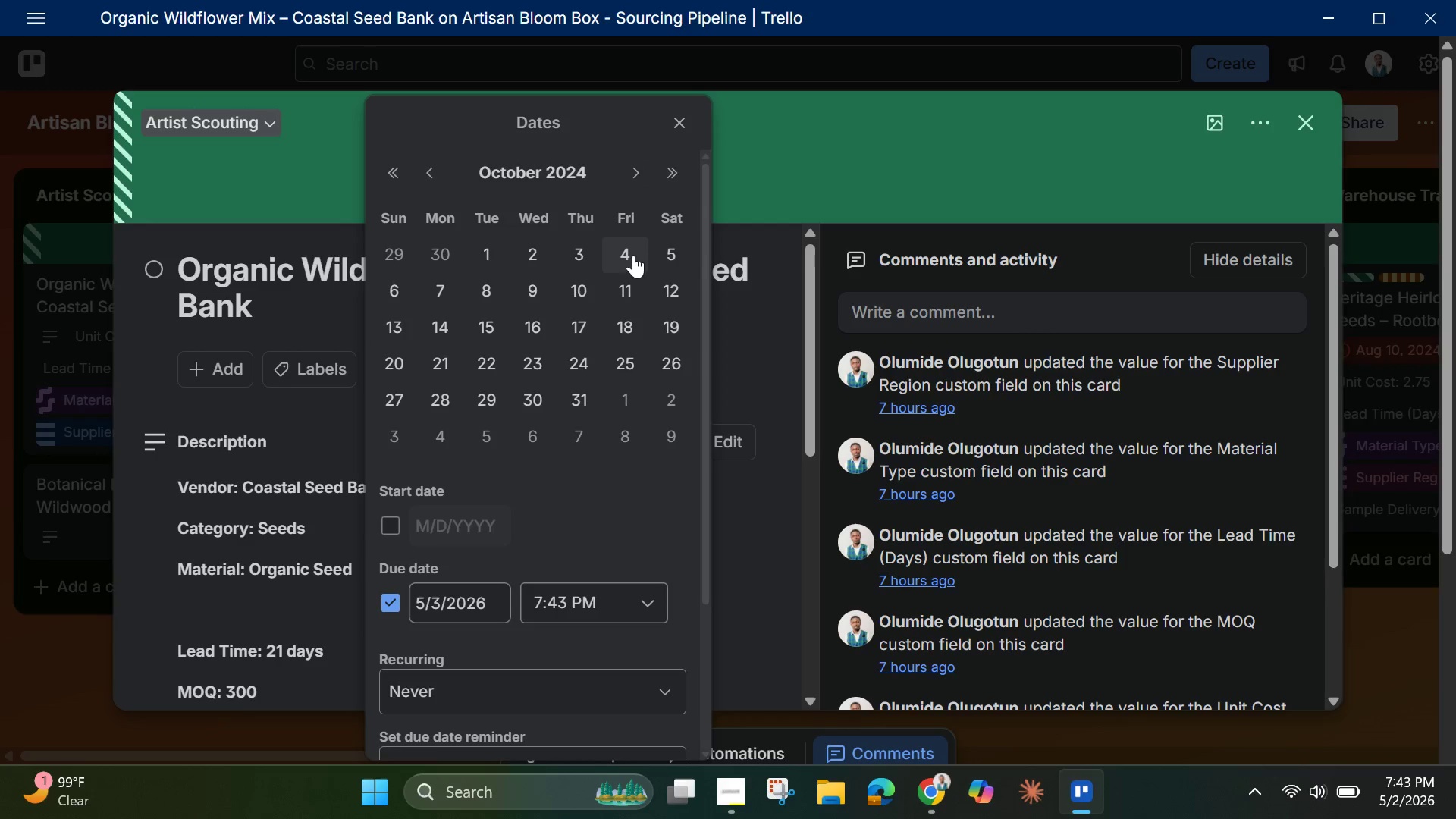 
left_click([674, 256])
 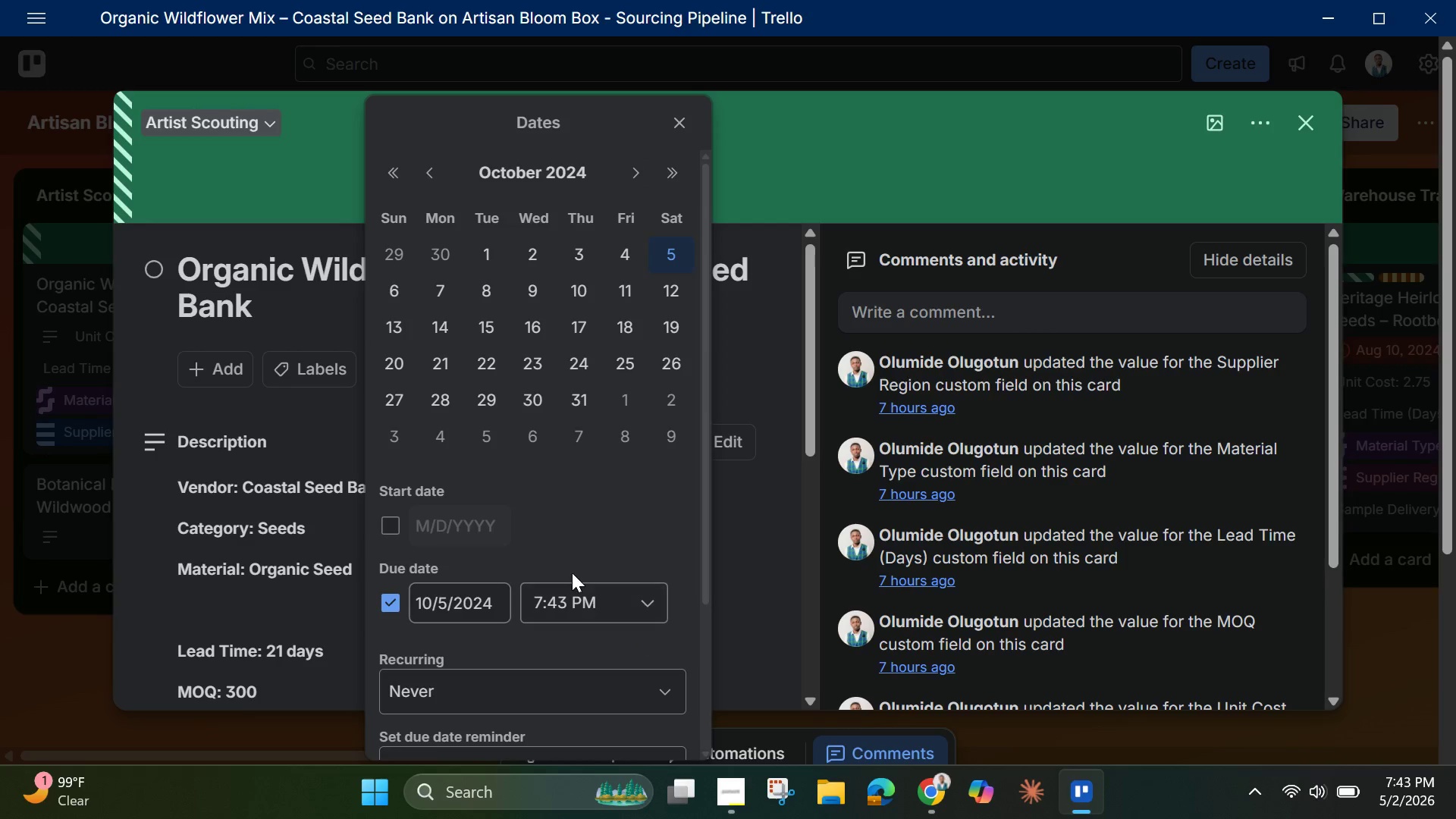 
scroll: coordinate [572, 573], scroll_direction: down, amount: 1.0
 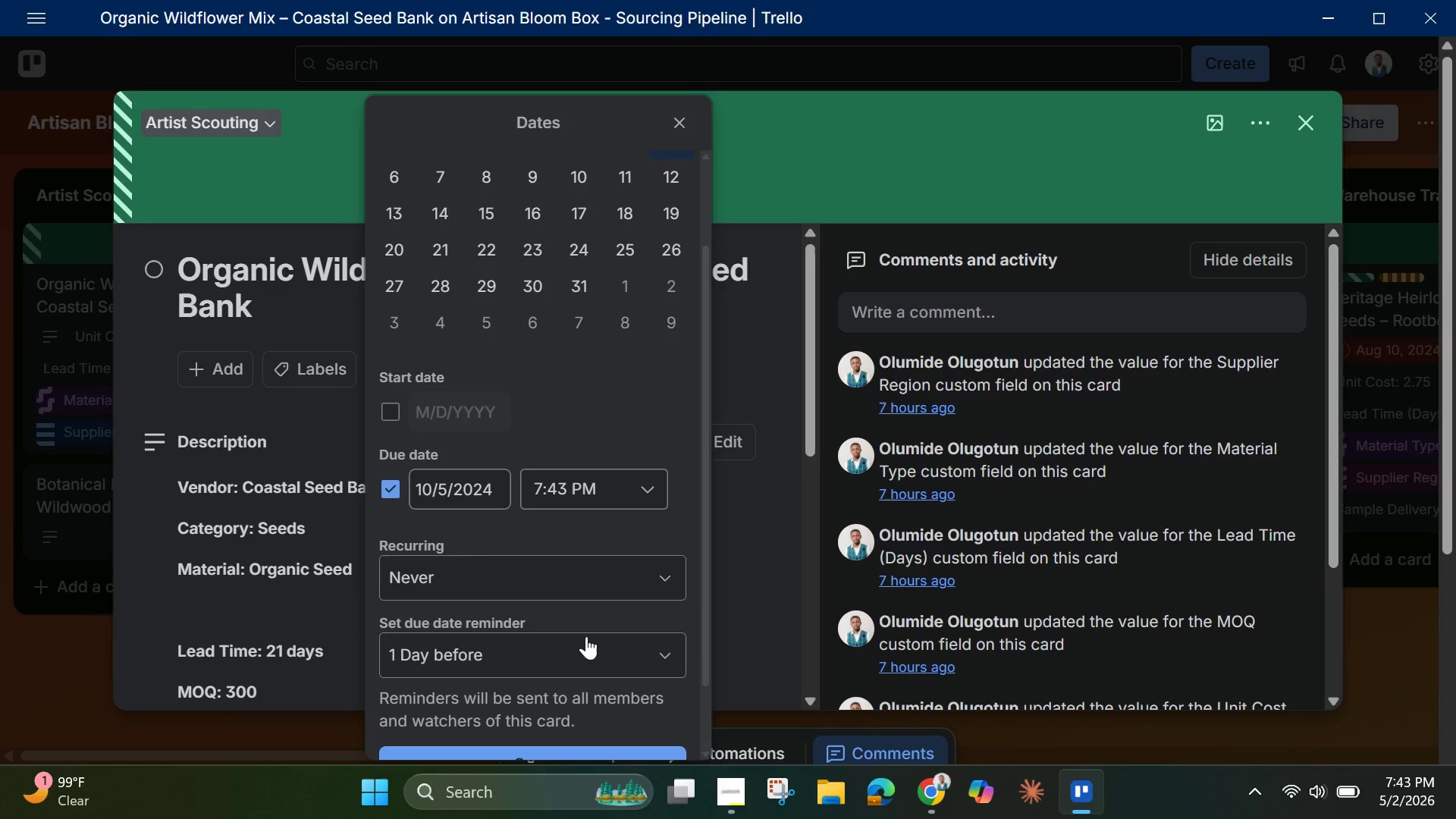 
scroll: coordinate [586, 639], scroll_direction: up, amount: 5.0
 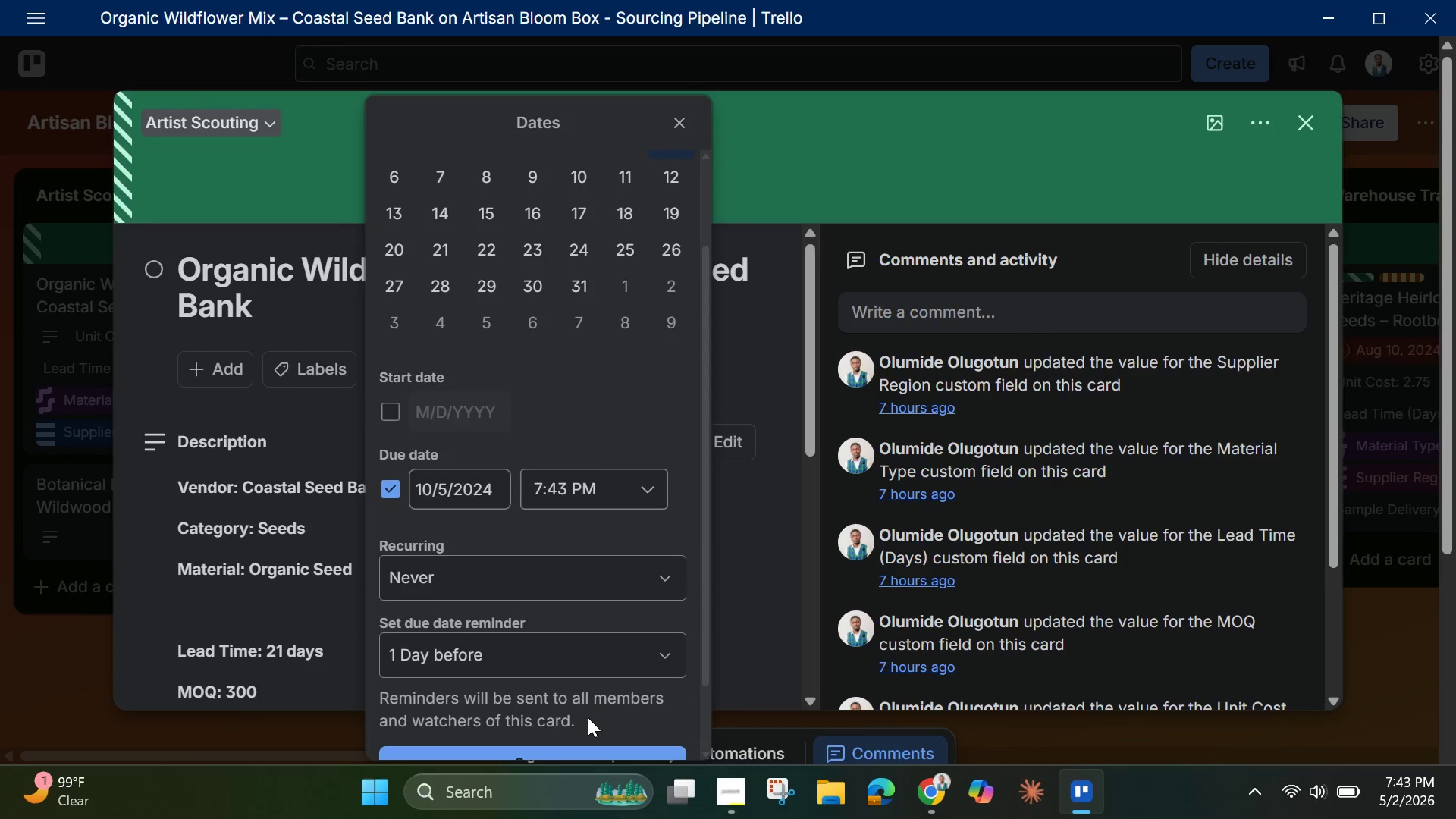 
scroll: coordinate [588, 723], scroll_direction: down, amount: 5.0
 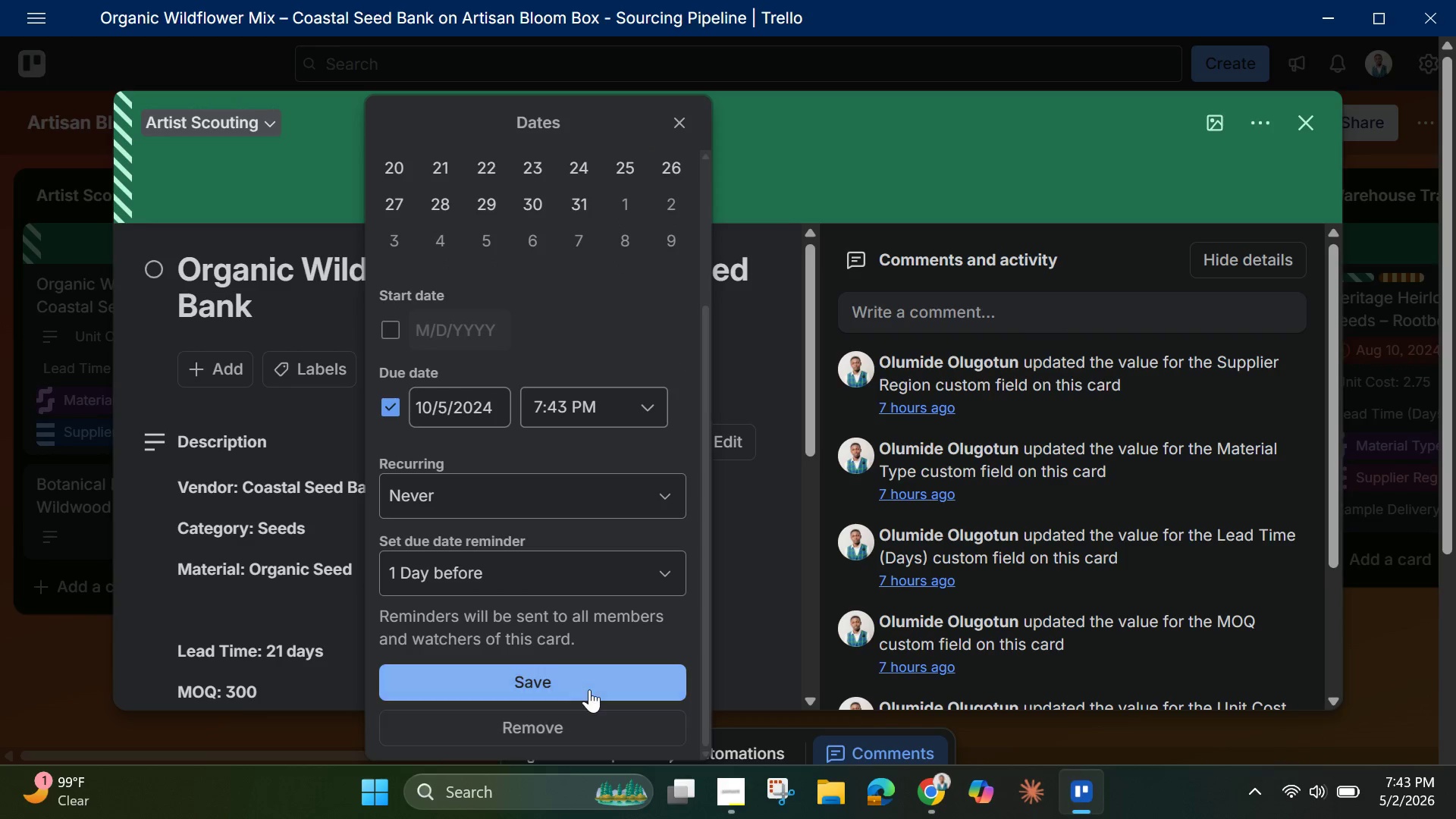 
left_click([589, 682])
 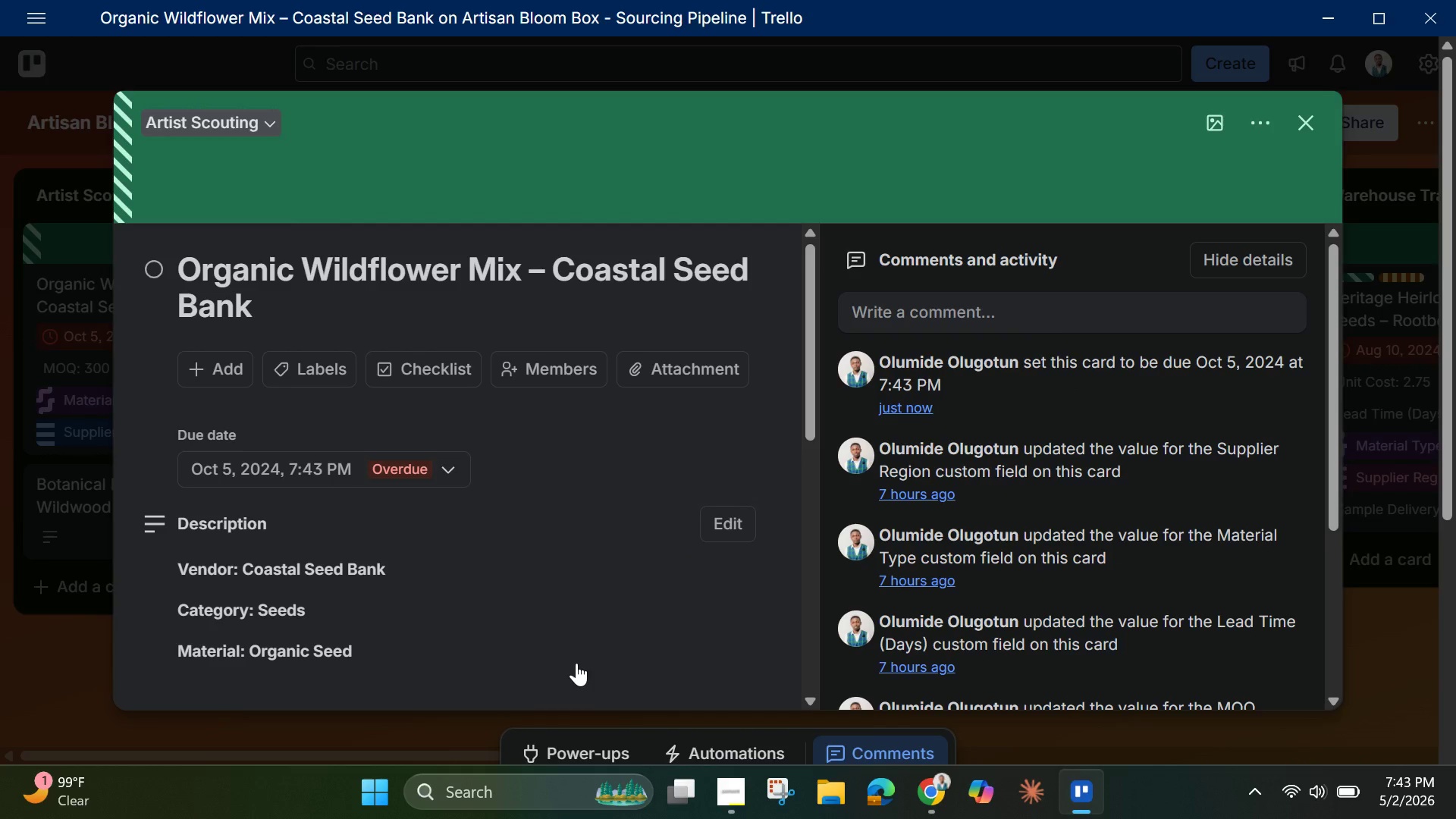 
scroll: coordinate [588, 601], scroll_direction: up, amount: 2.0
 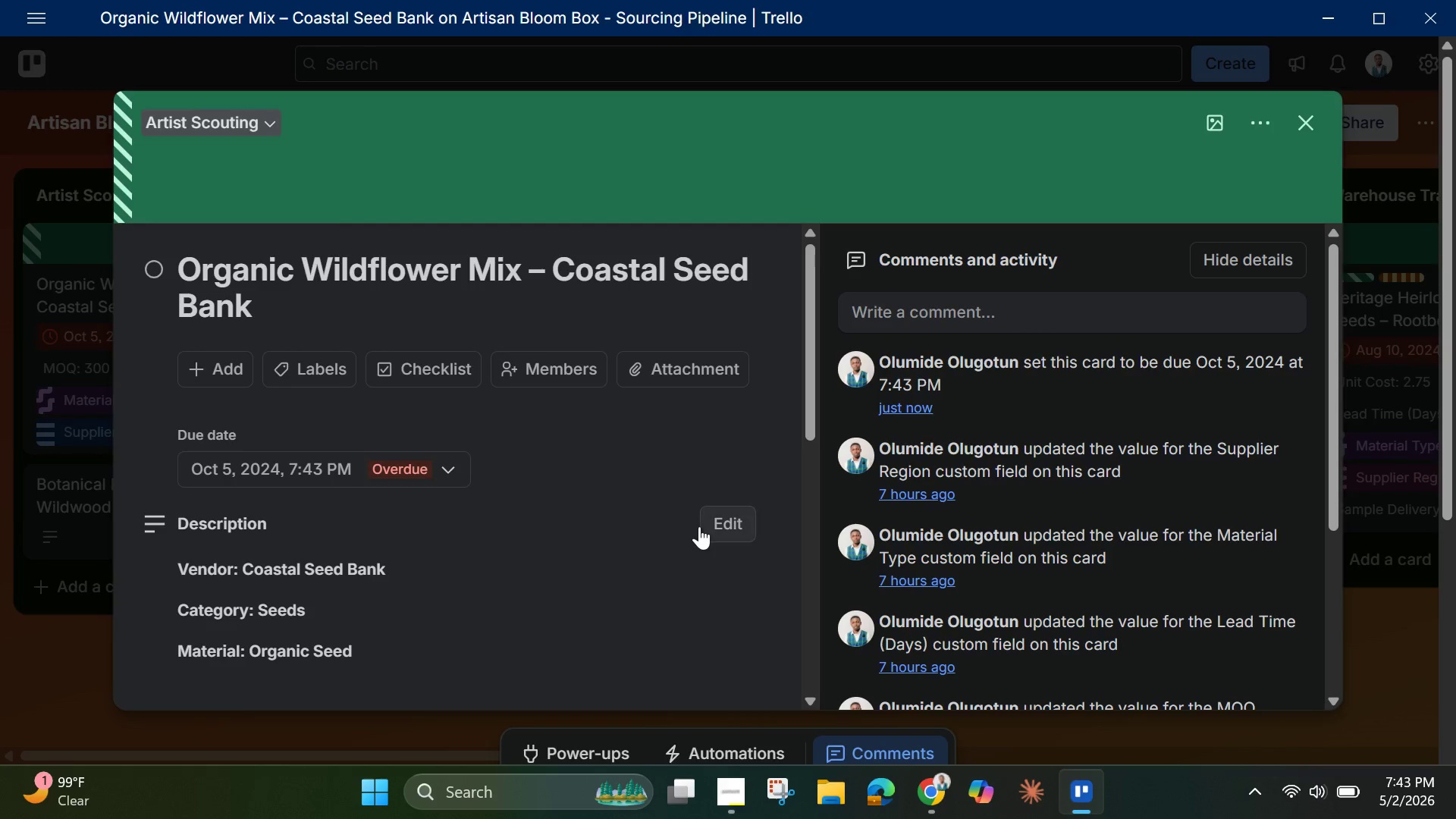 
scroll: coordinate [745, 622], scroll_direction: down, amount: 5.0
 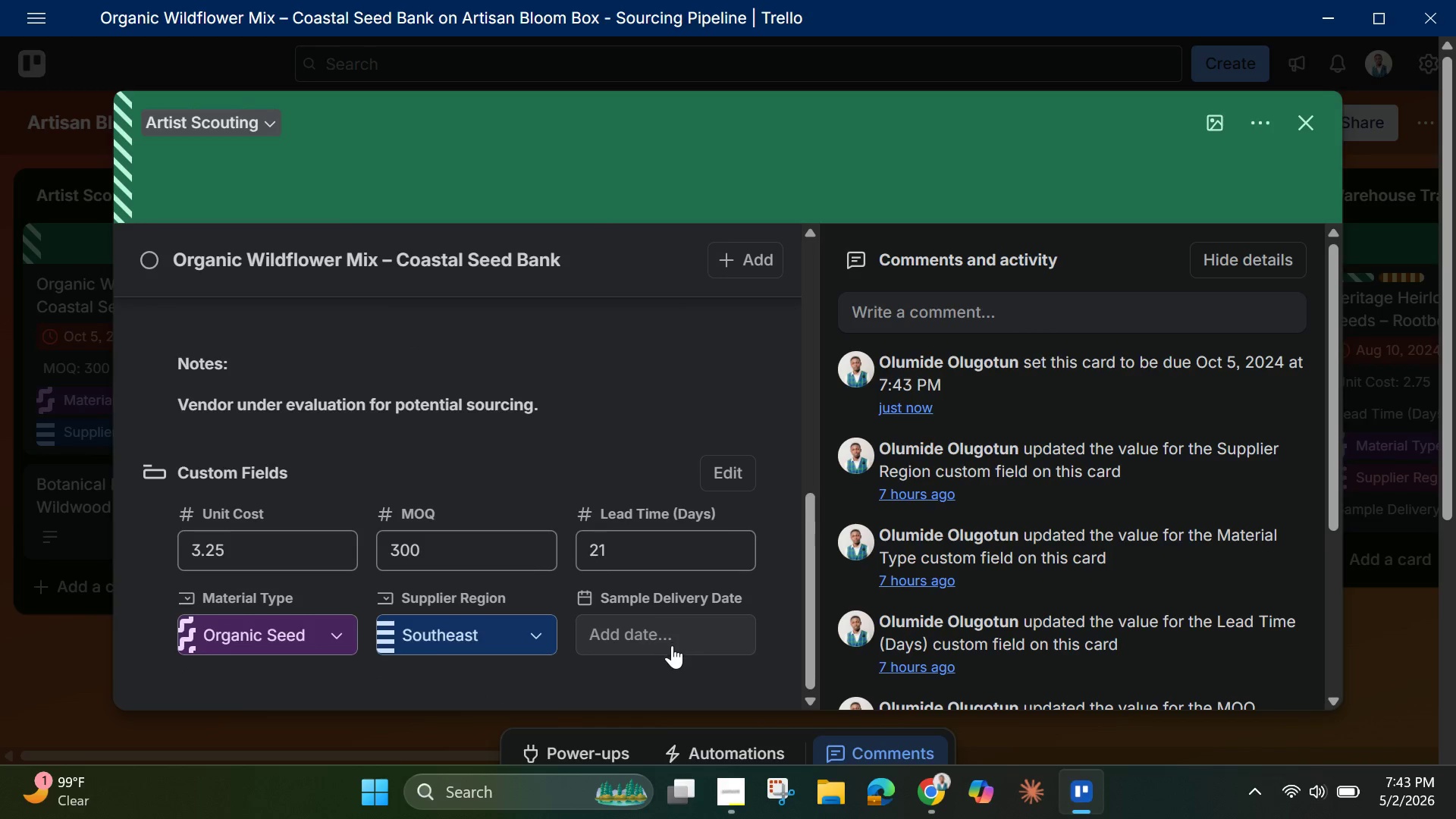 
left_click([676, 633])
 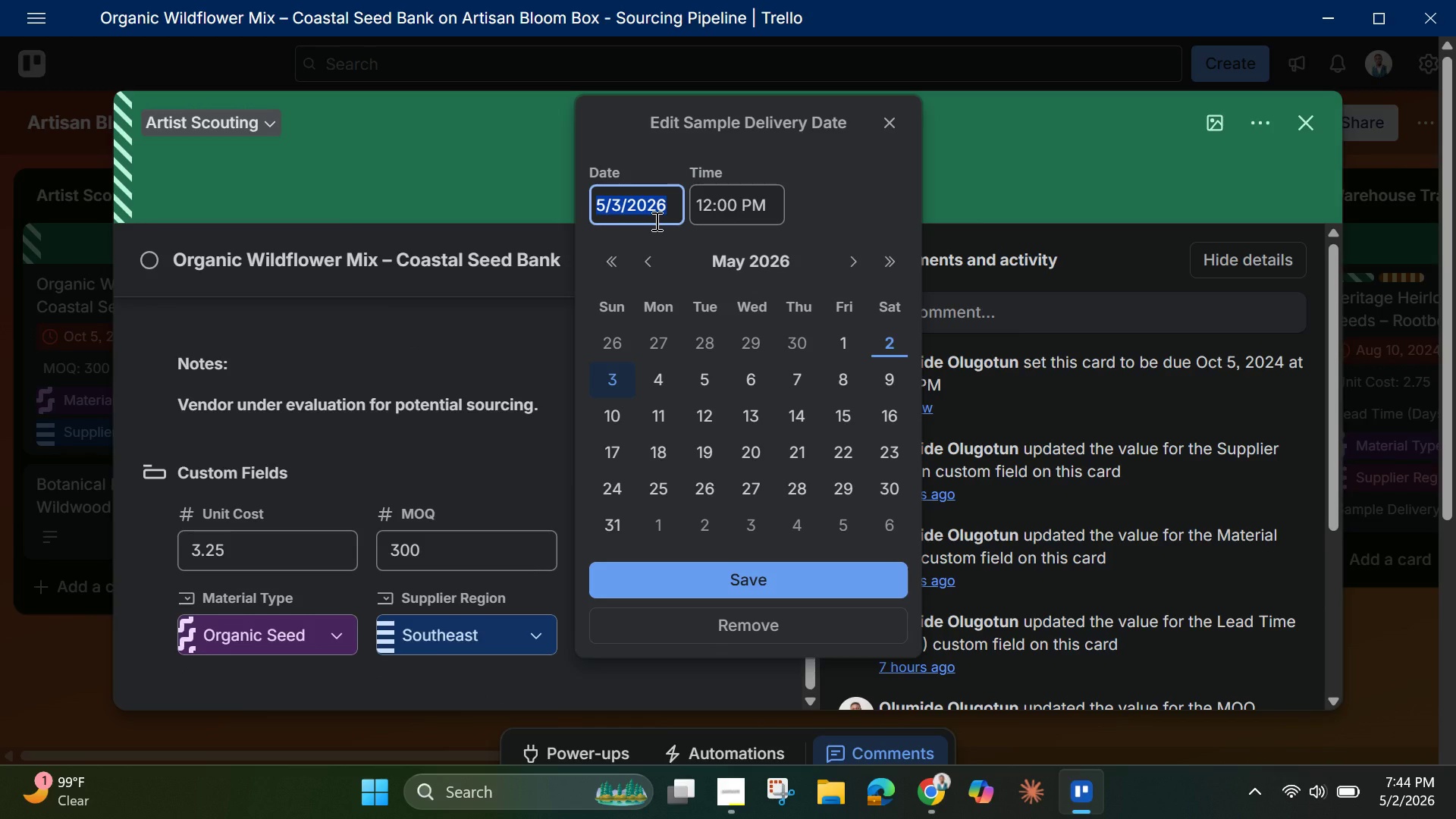 
wait(9.06)
 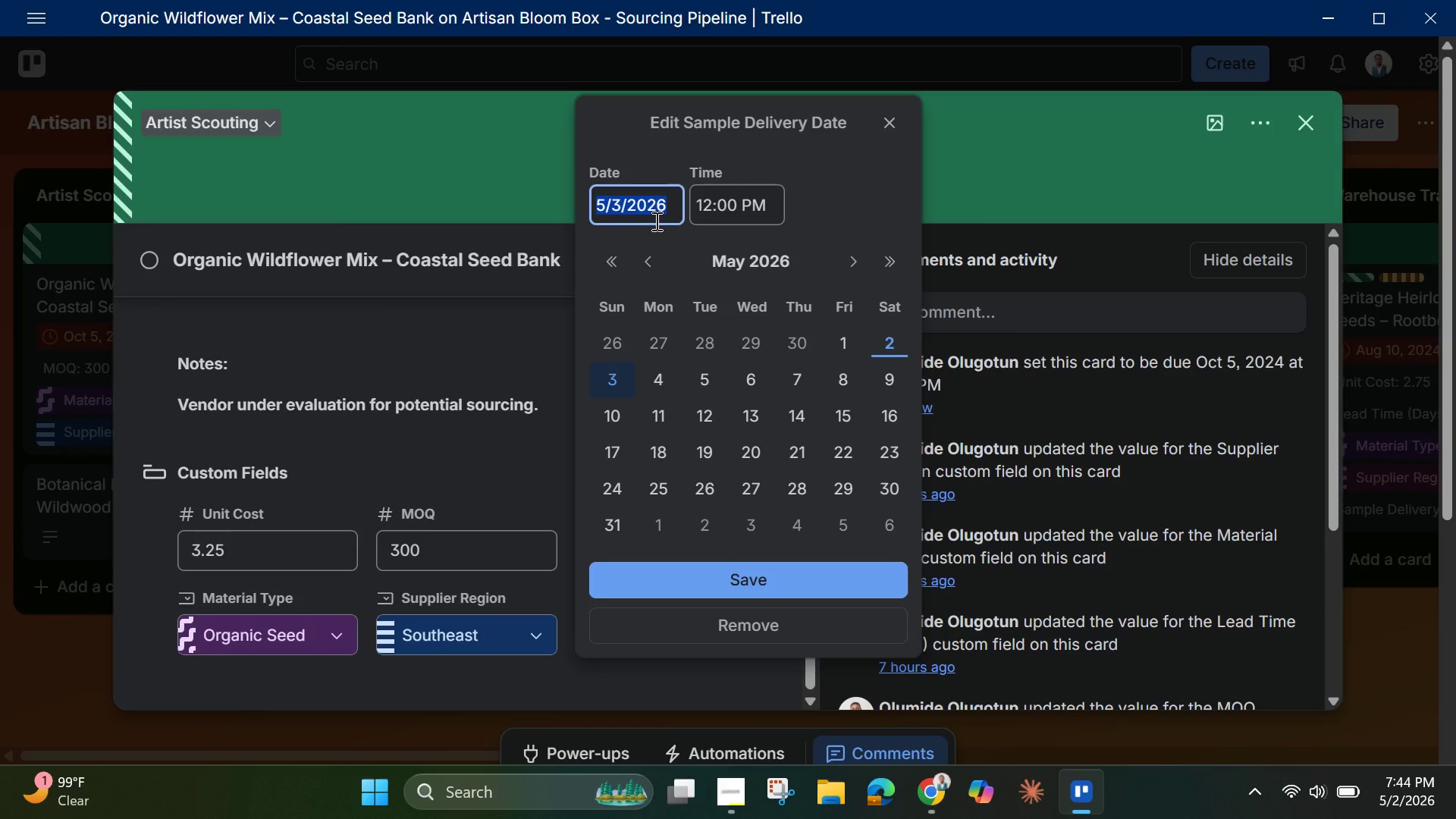 
left_click([674, 209])
 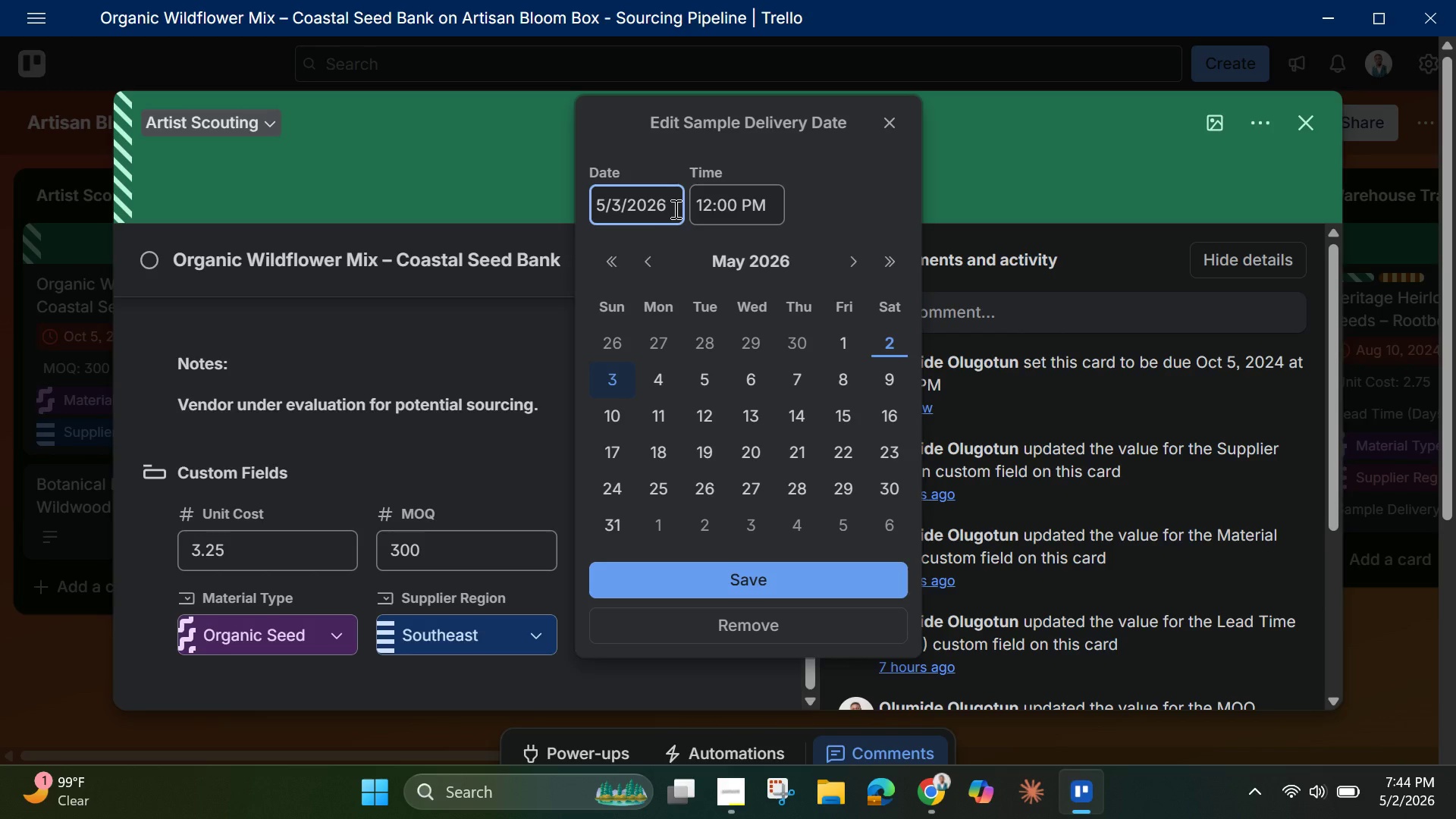 
key(Backspace)
key(Backspace)
type(24)
 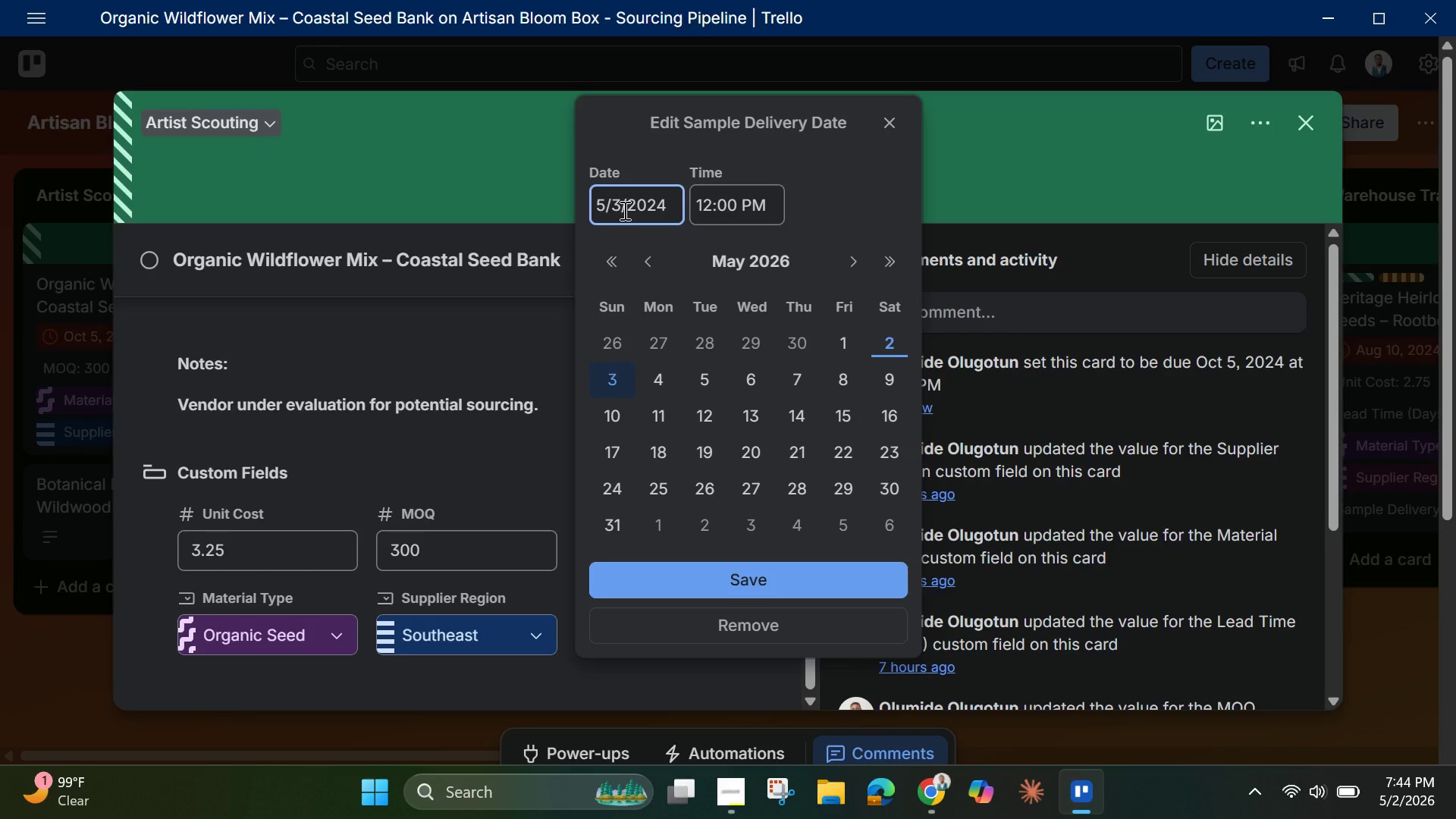 
left_click([621, 212])
 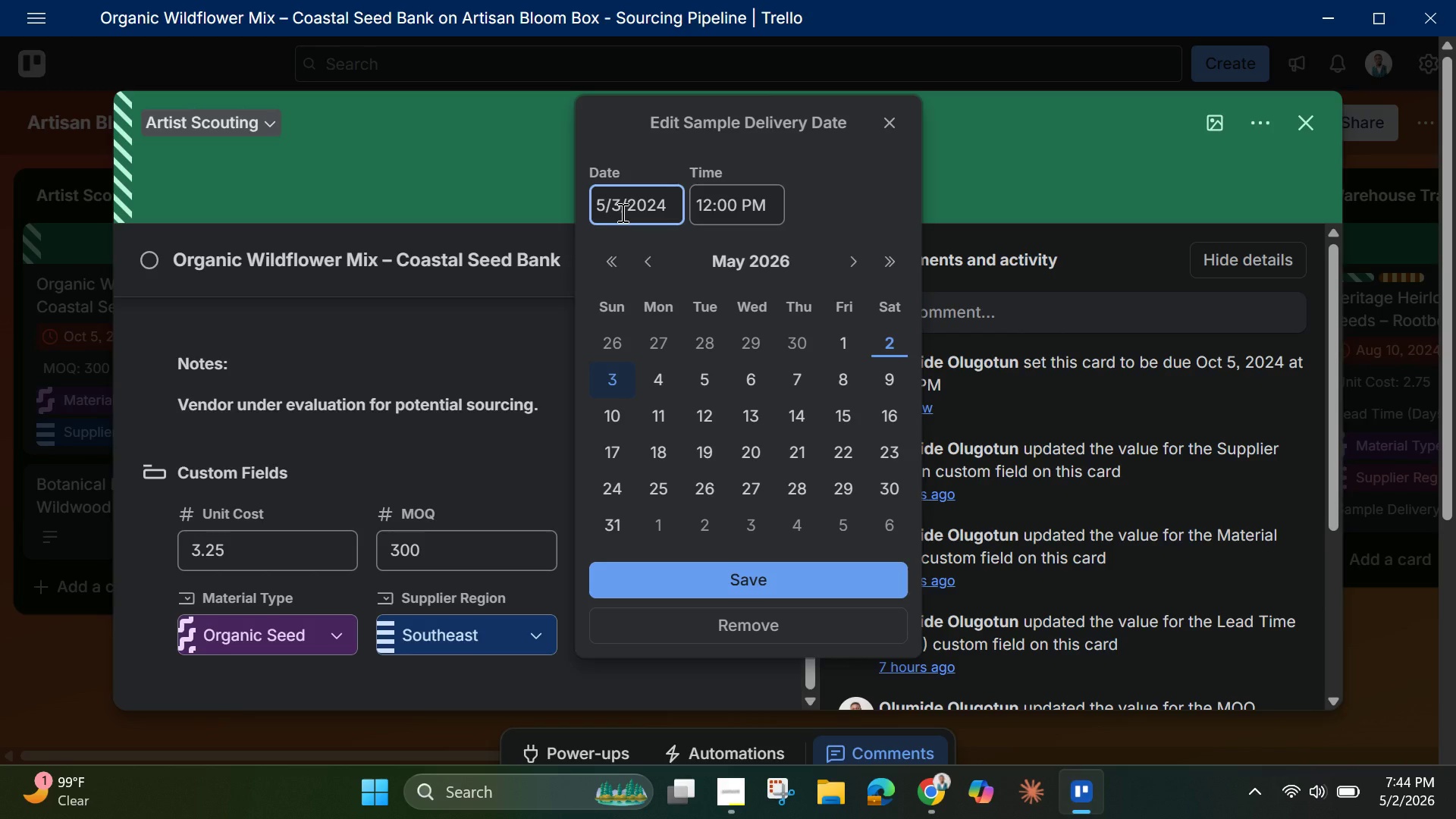 
left_click([621, 212])
 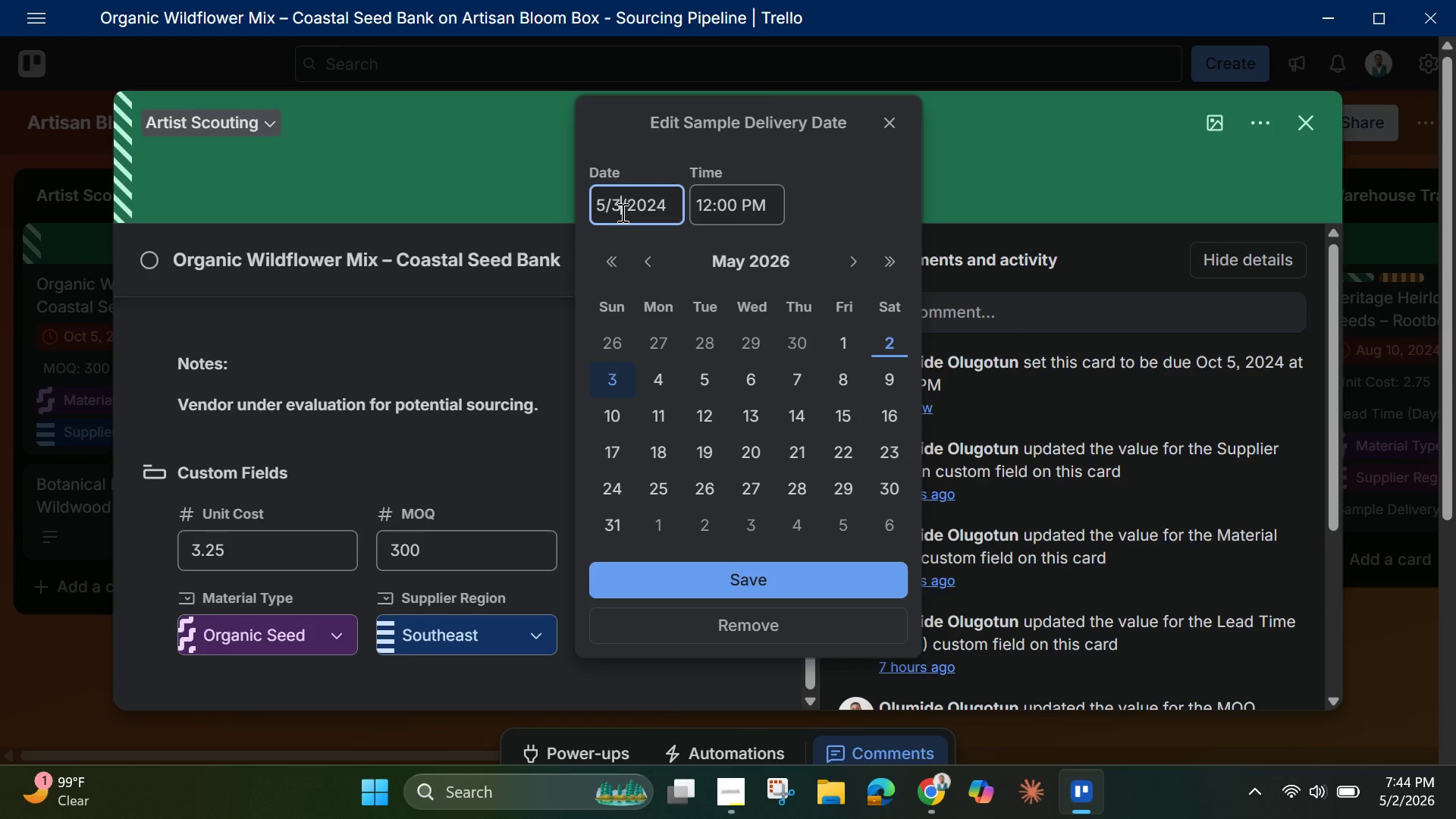 
left_click([621, 212])
 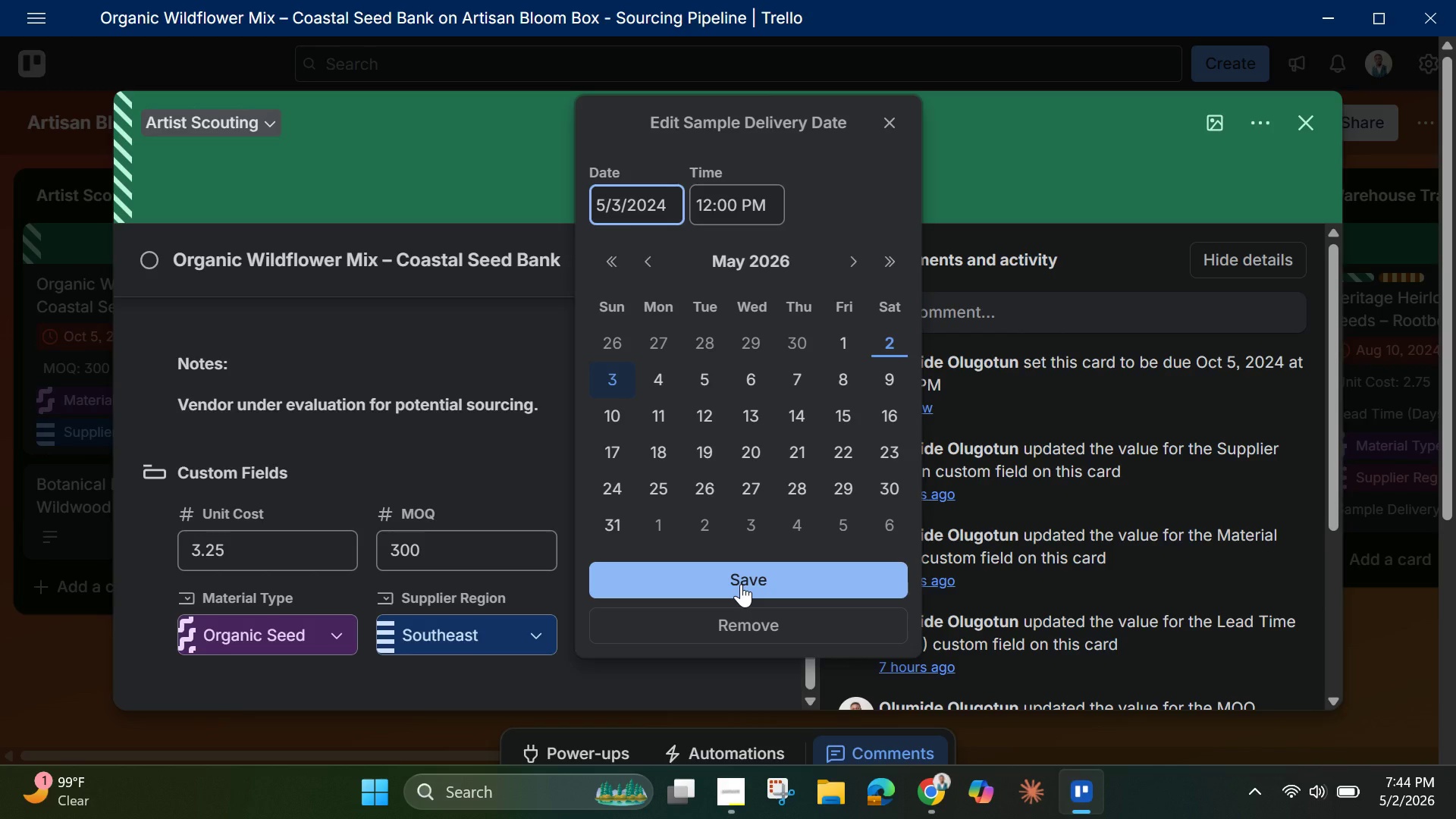 
left_click([741, 584])
 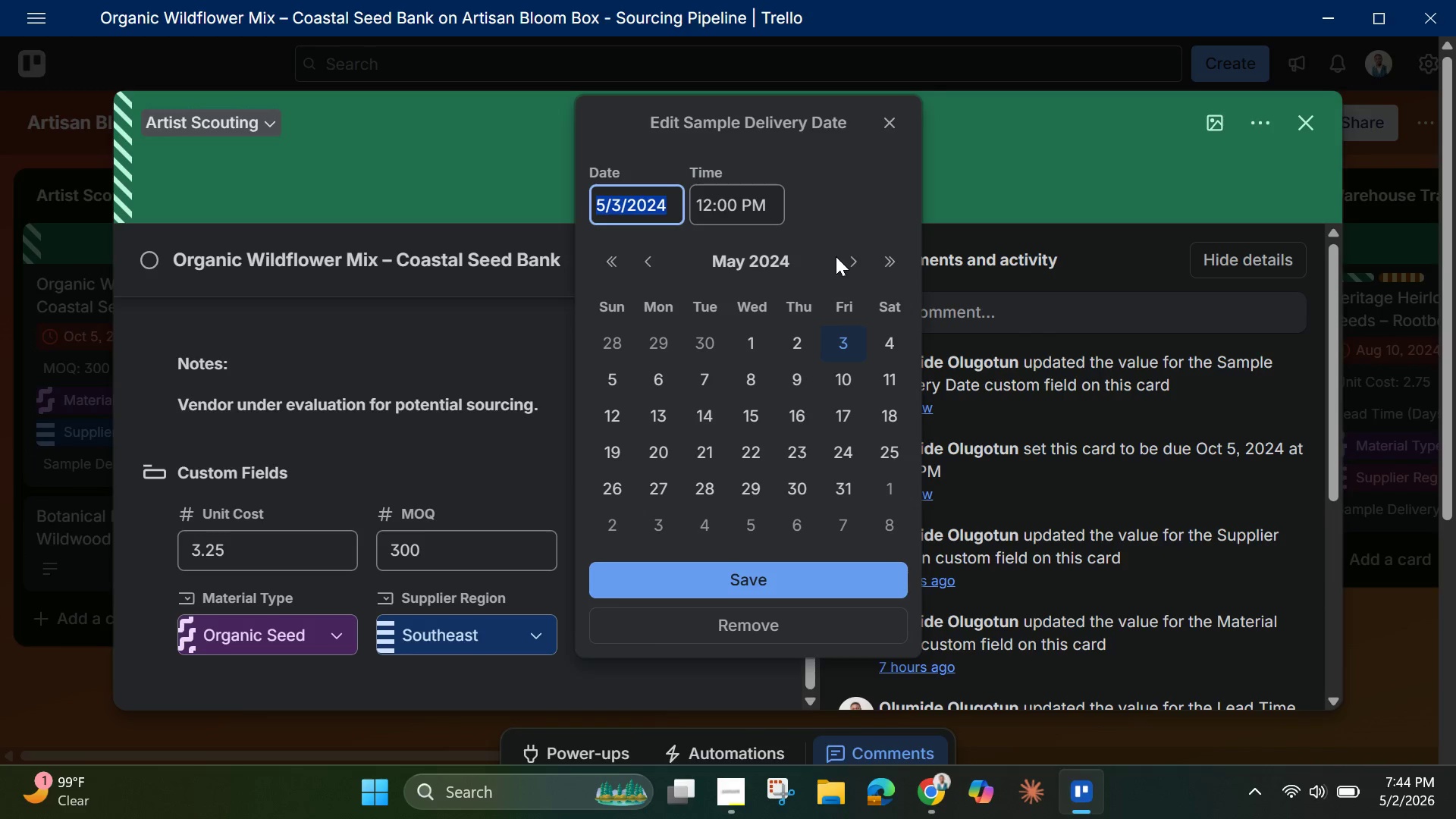 
double_click([859, 256])
 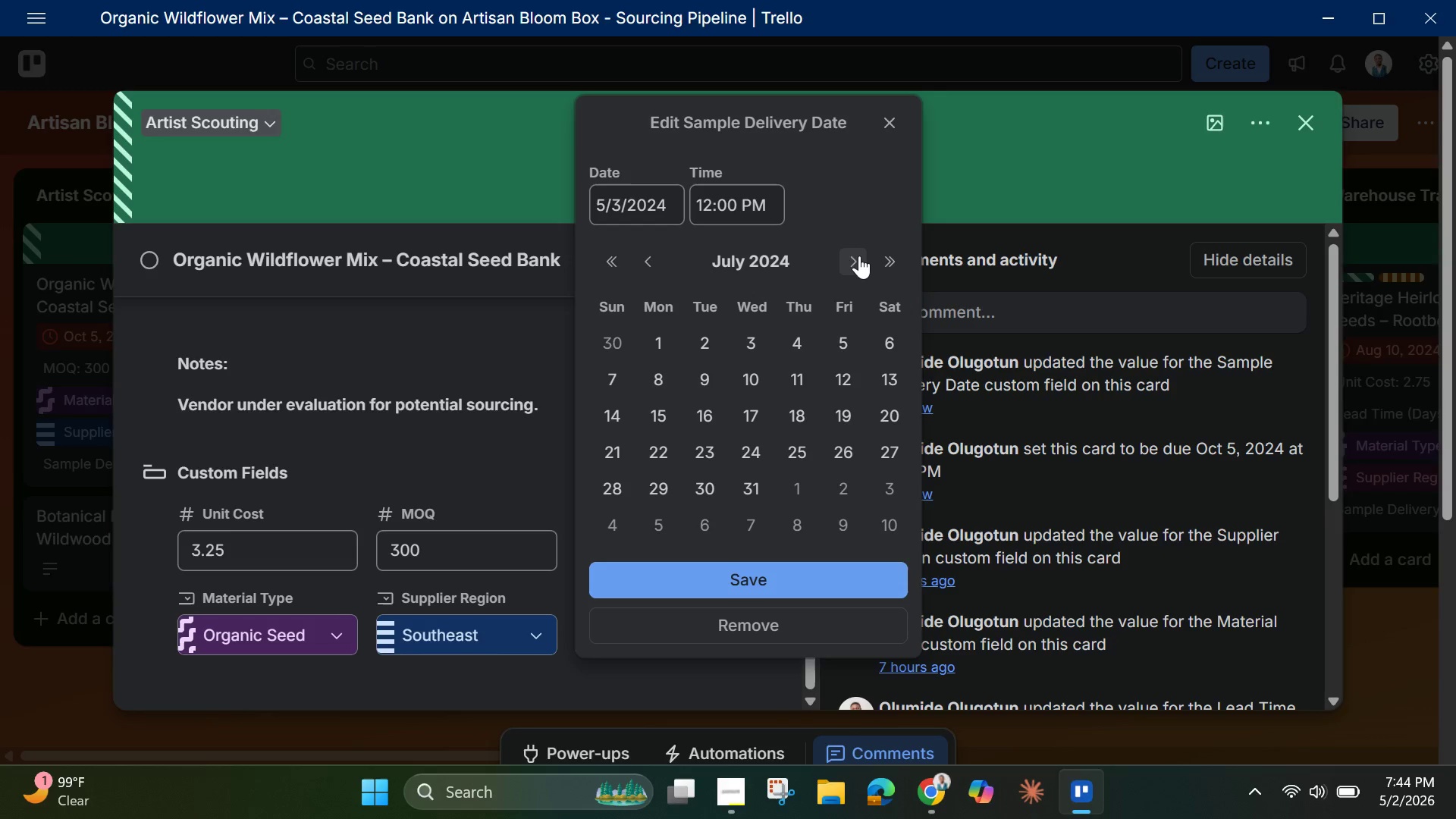 
left_click([859, 256])
 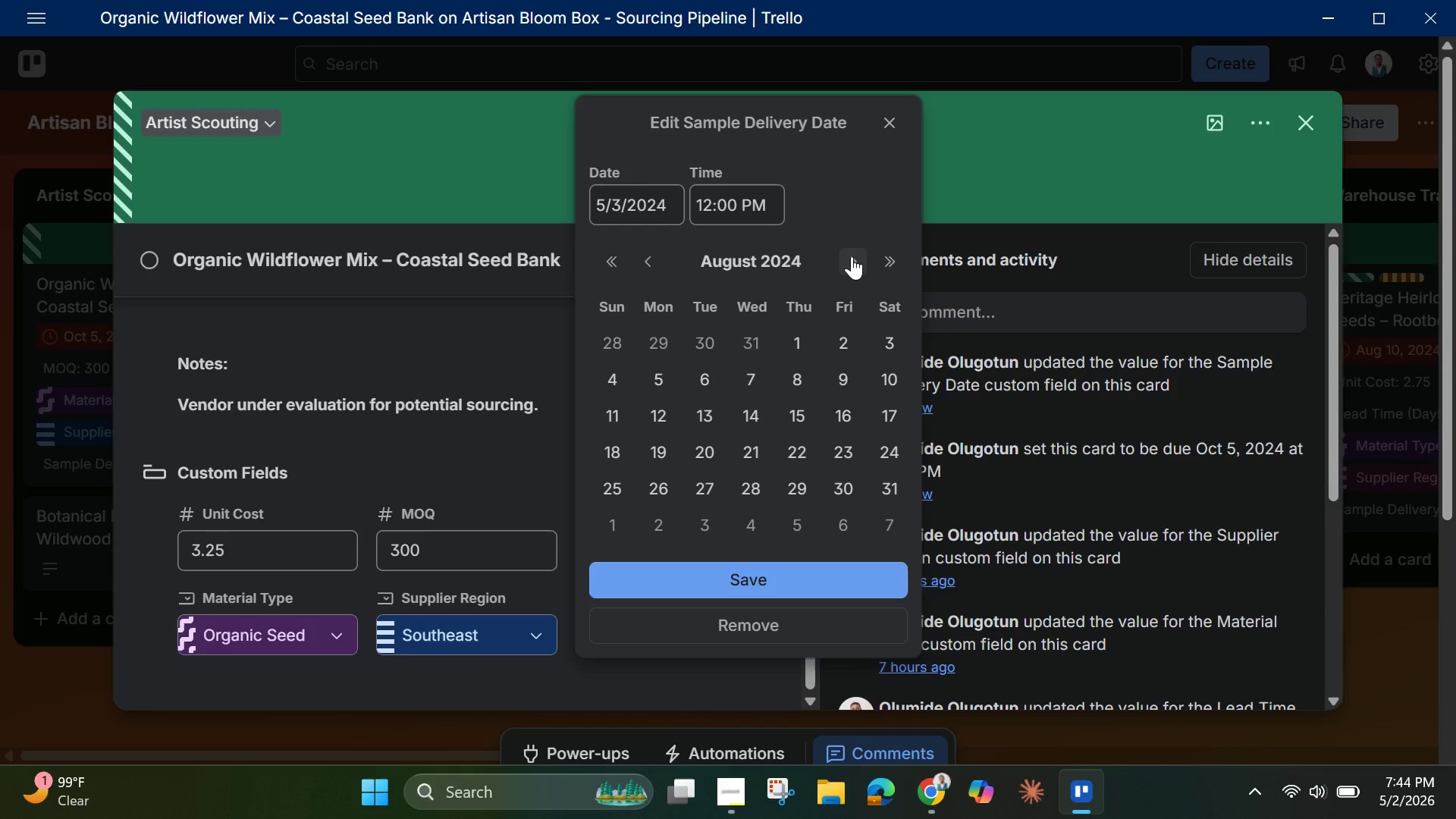 
left_click([852, 256])
 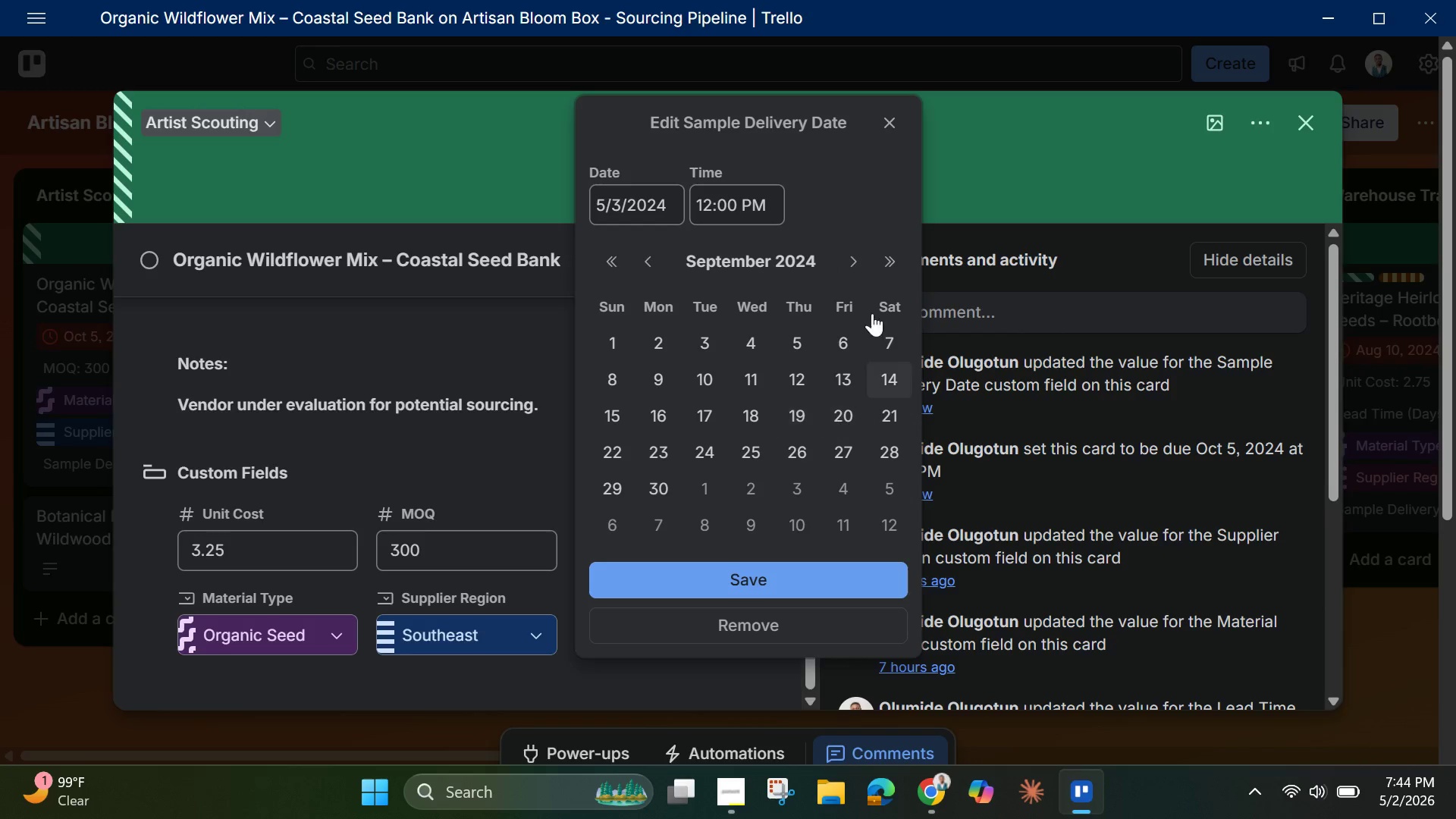 
left_click([855, 253])
 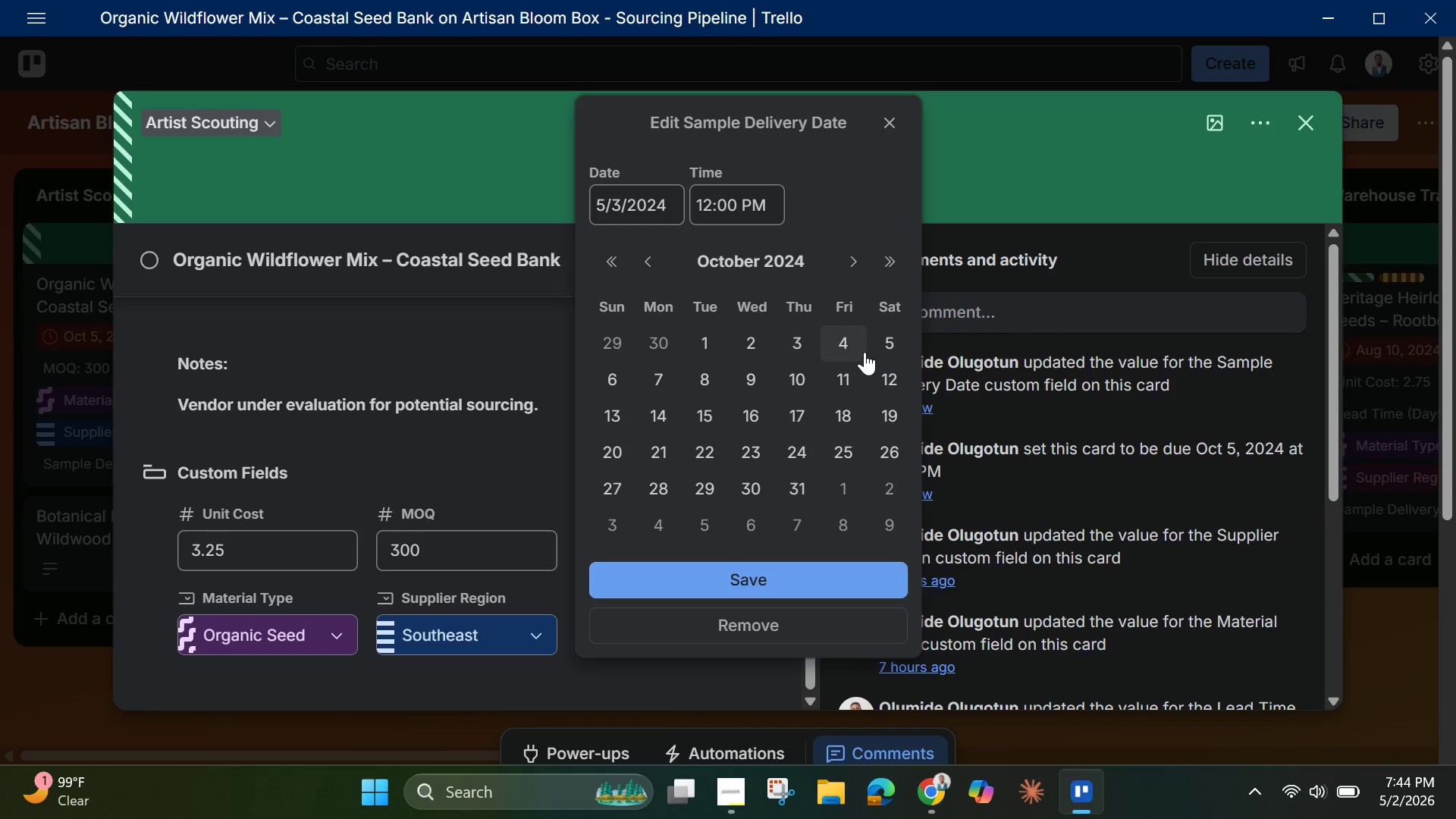 
left_click([899, 350])
 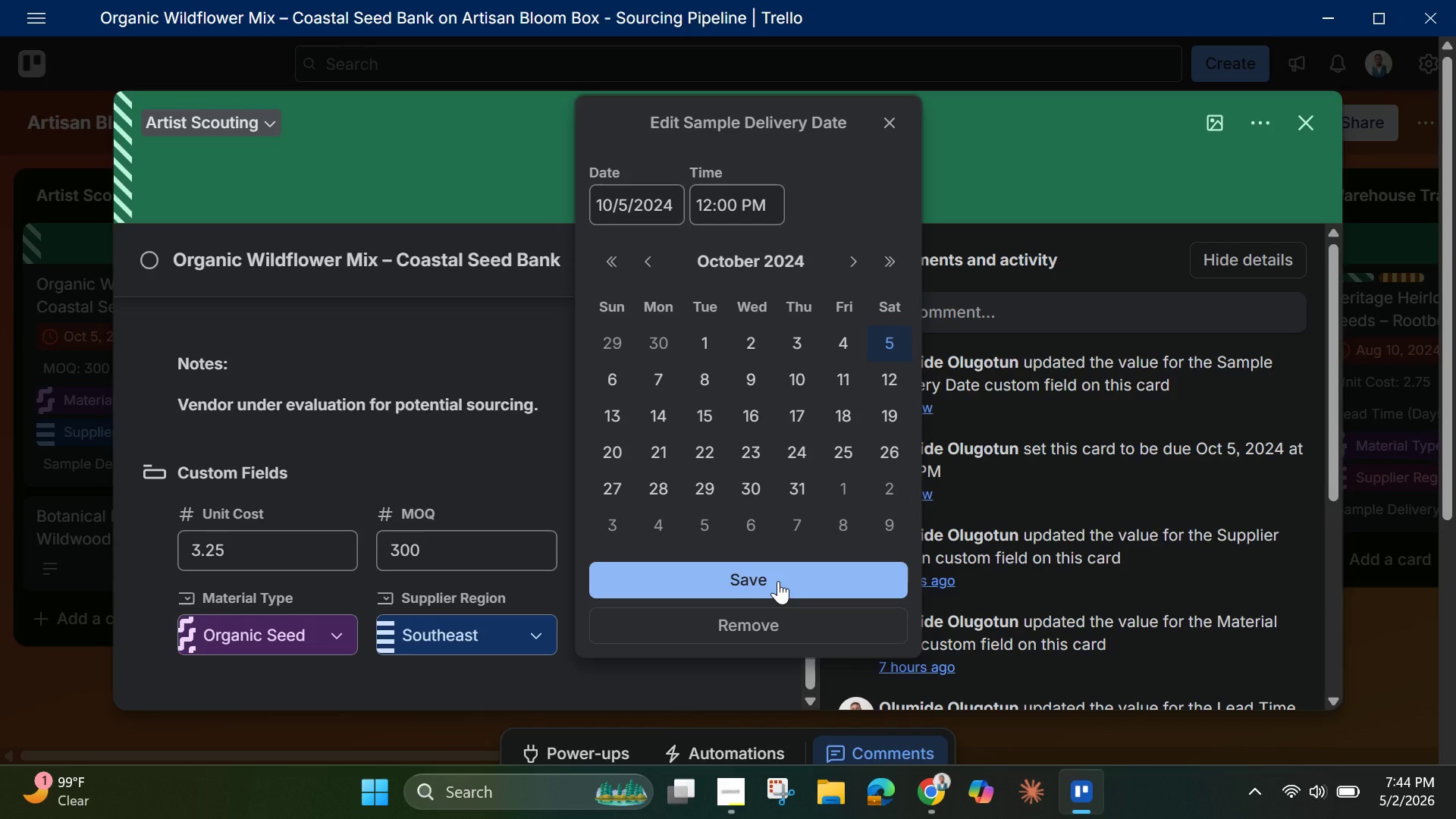 
left_click([778, 581])
 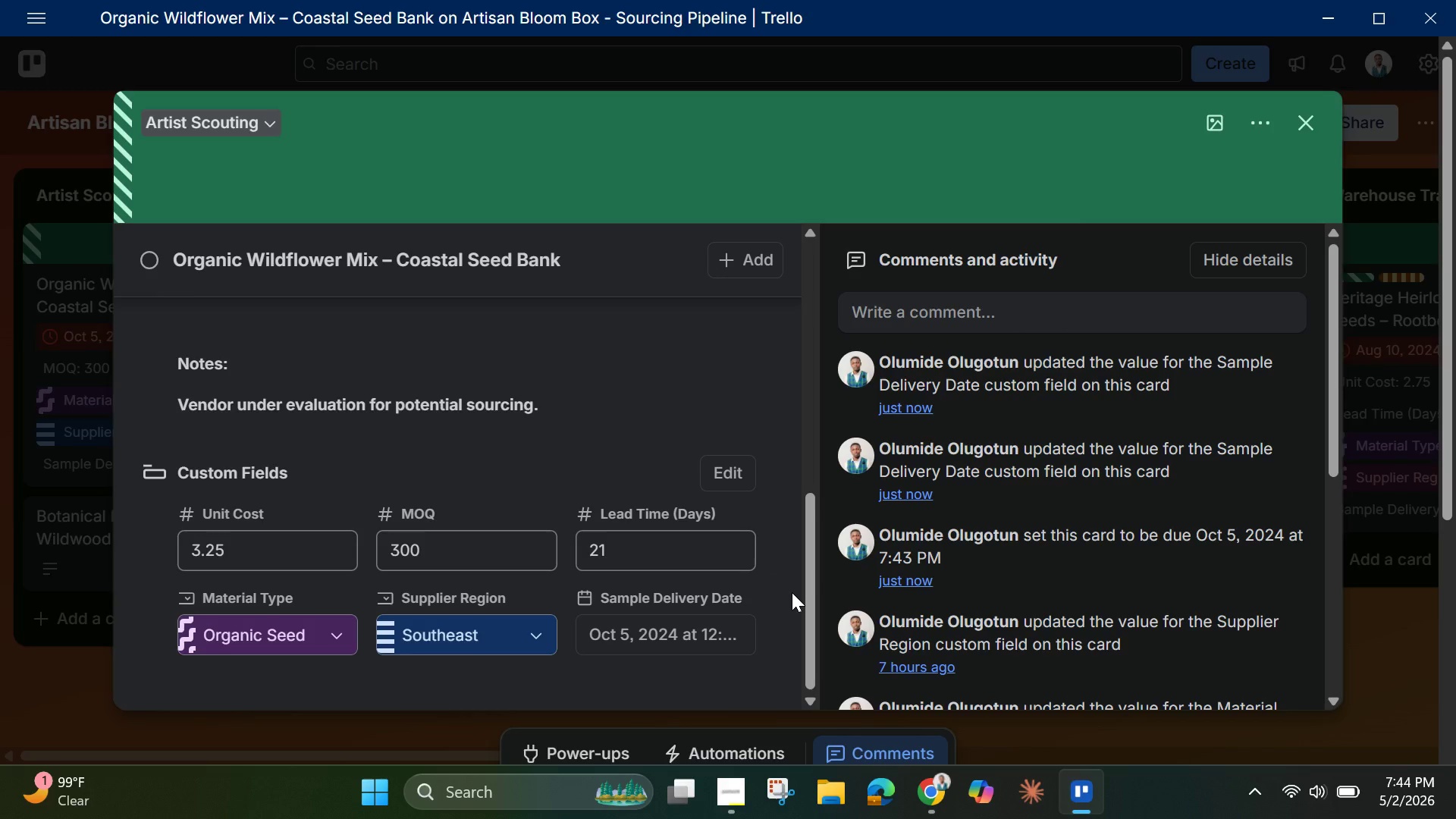 
left_click_drag(start_coordinate=[804, 605], to_coordinate=[764, 318])
 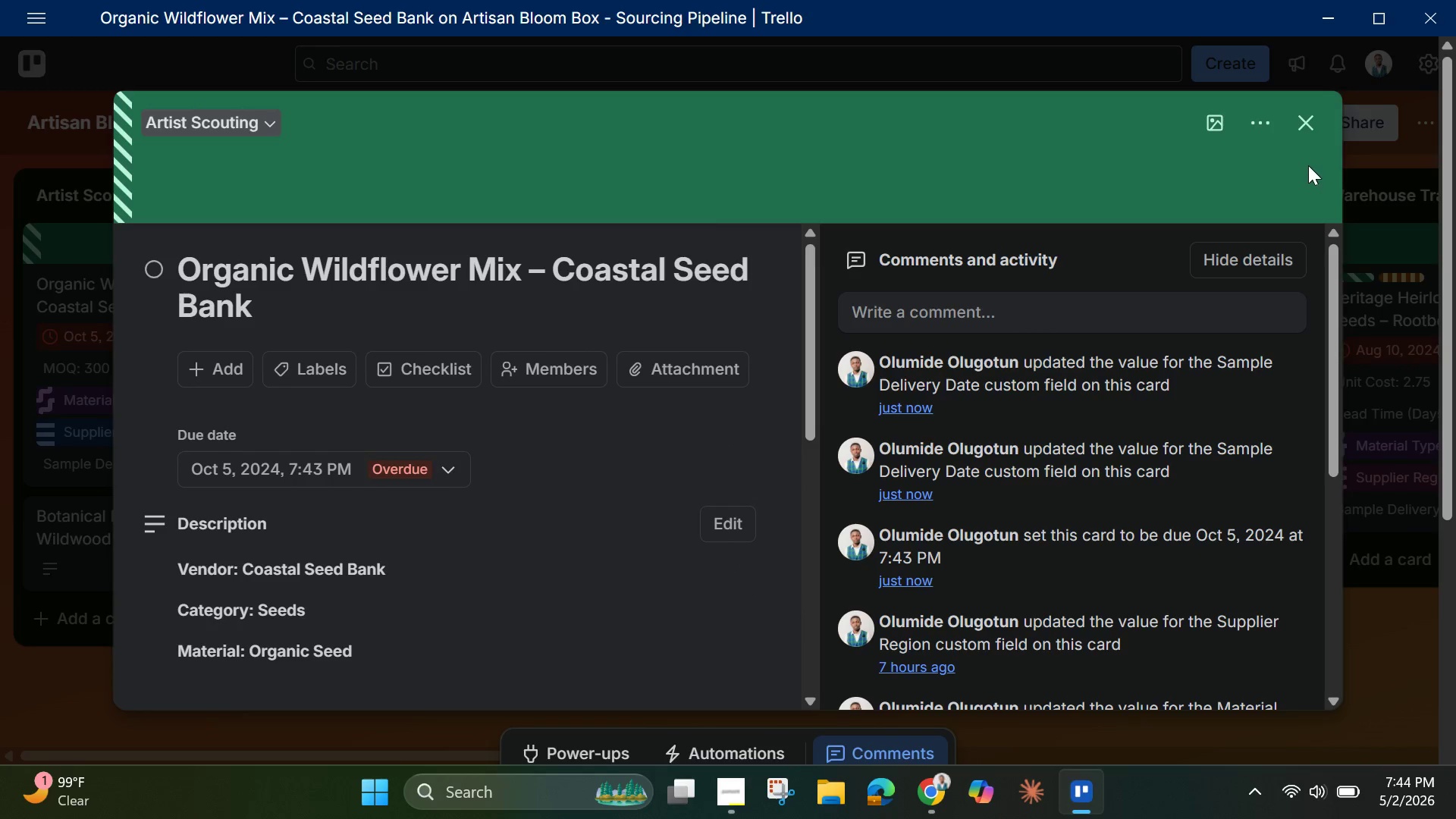 
left_click_drag(start_coordinate=[1307, 140], to_coordinate=[1310, 133])
 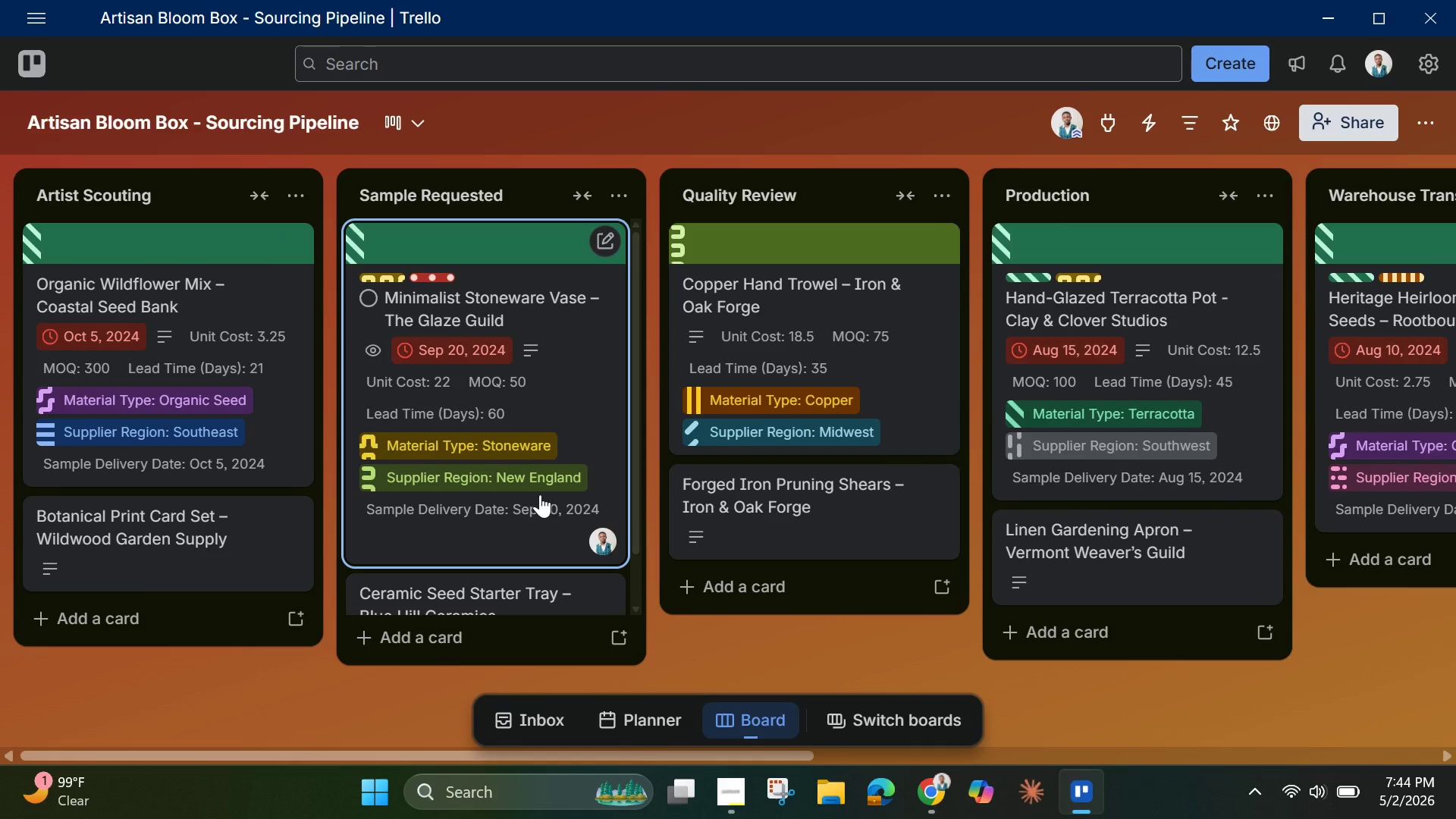 
wait(9.8)
 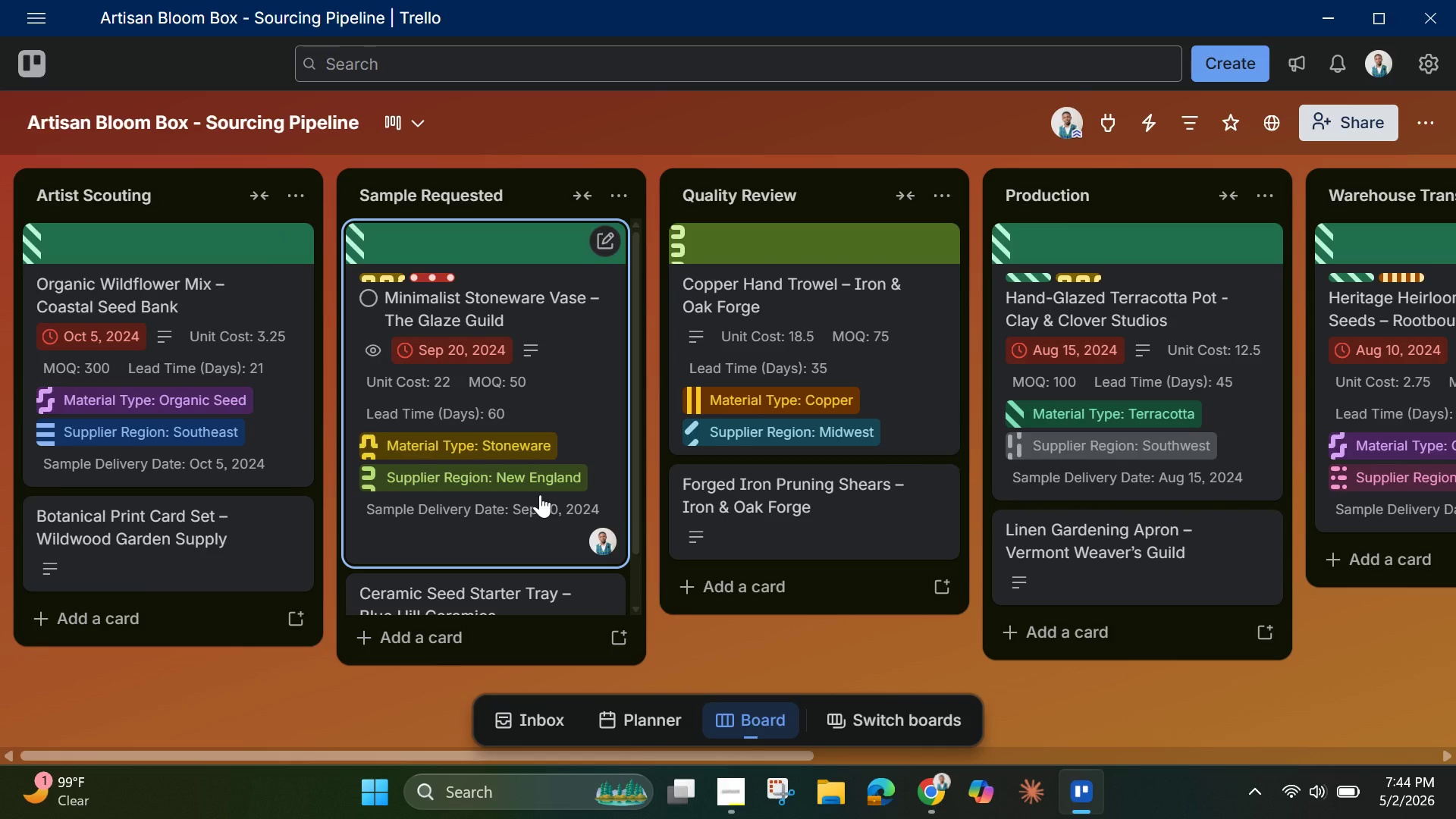 
left_click([896, 356])
 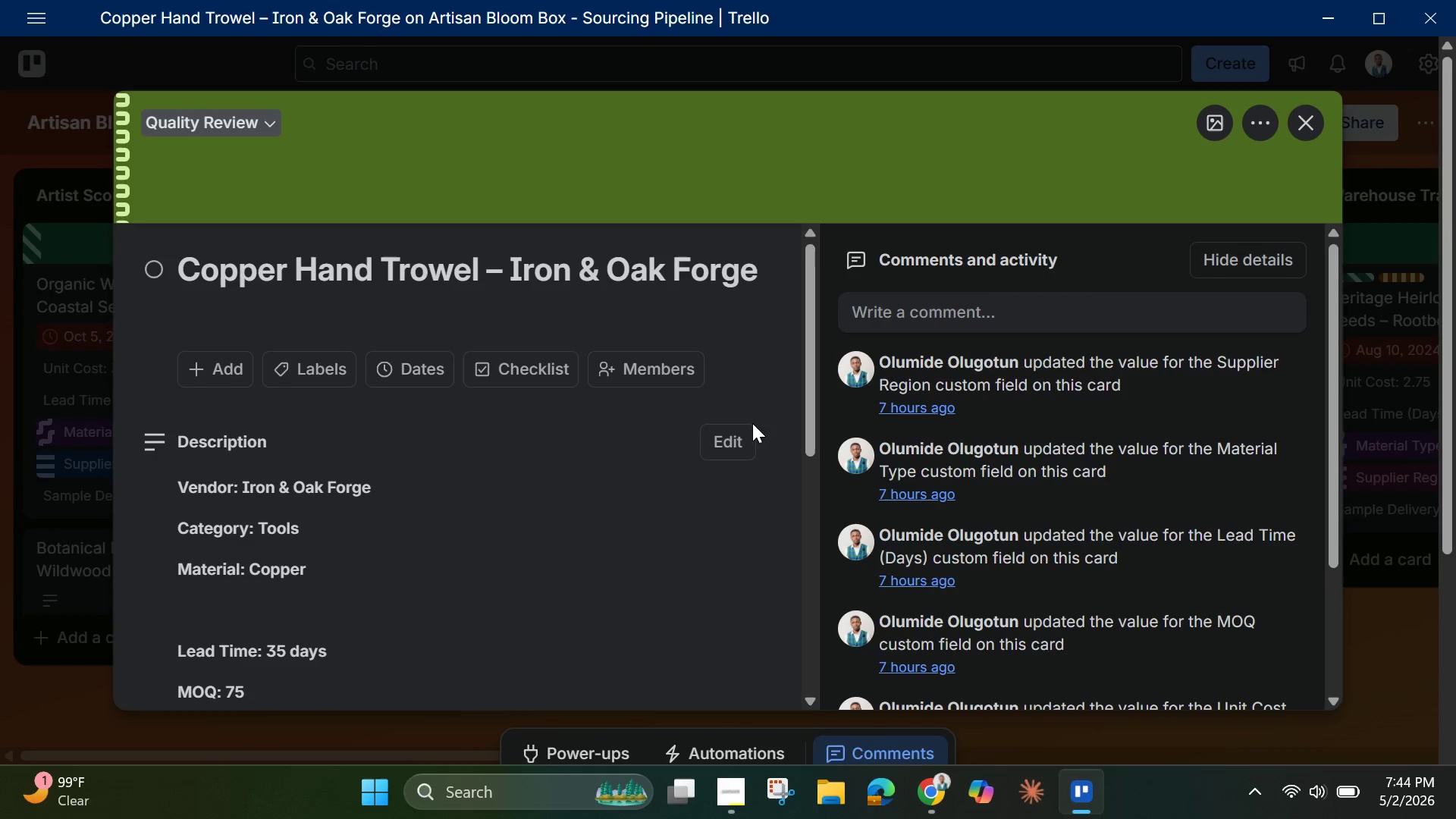 
left_click([399, 371])
 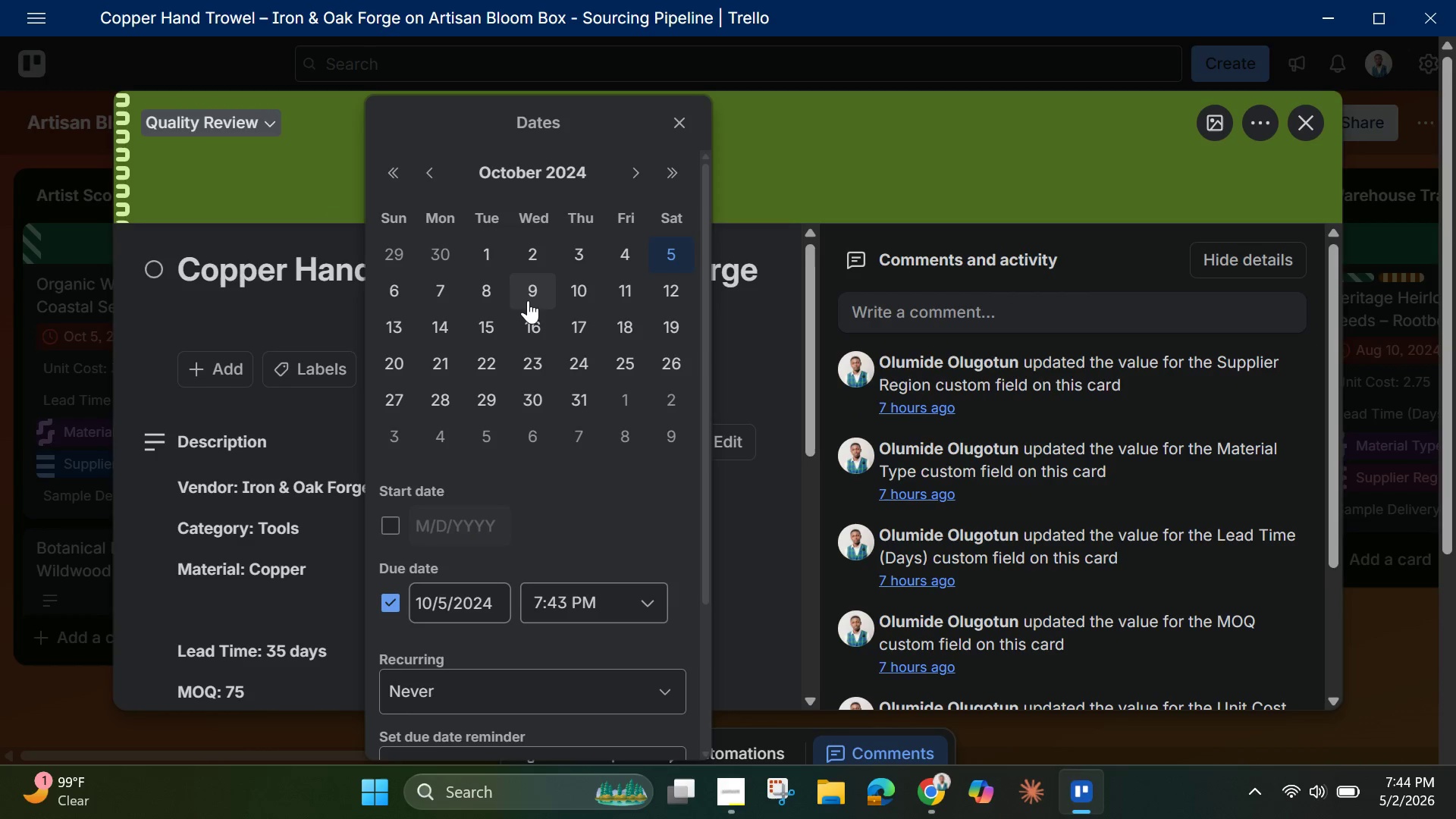 
wait(6.28)
 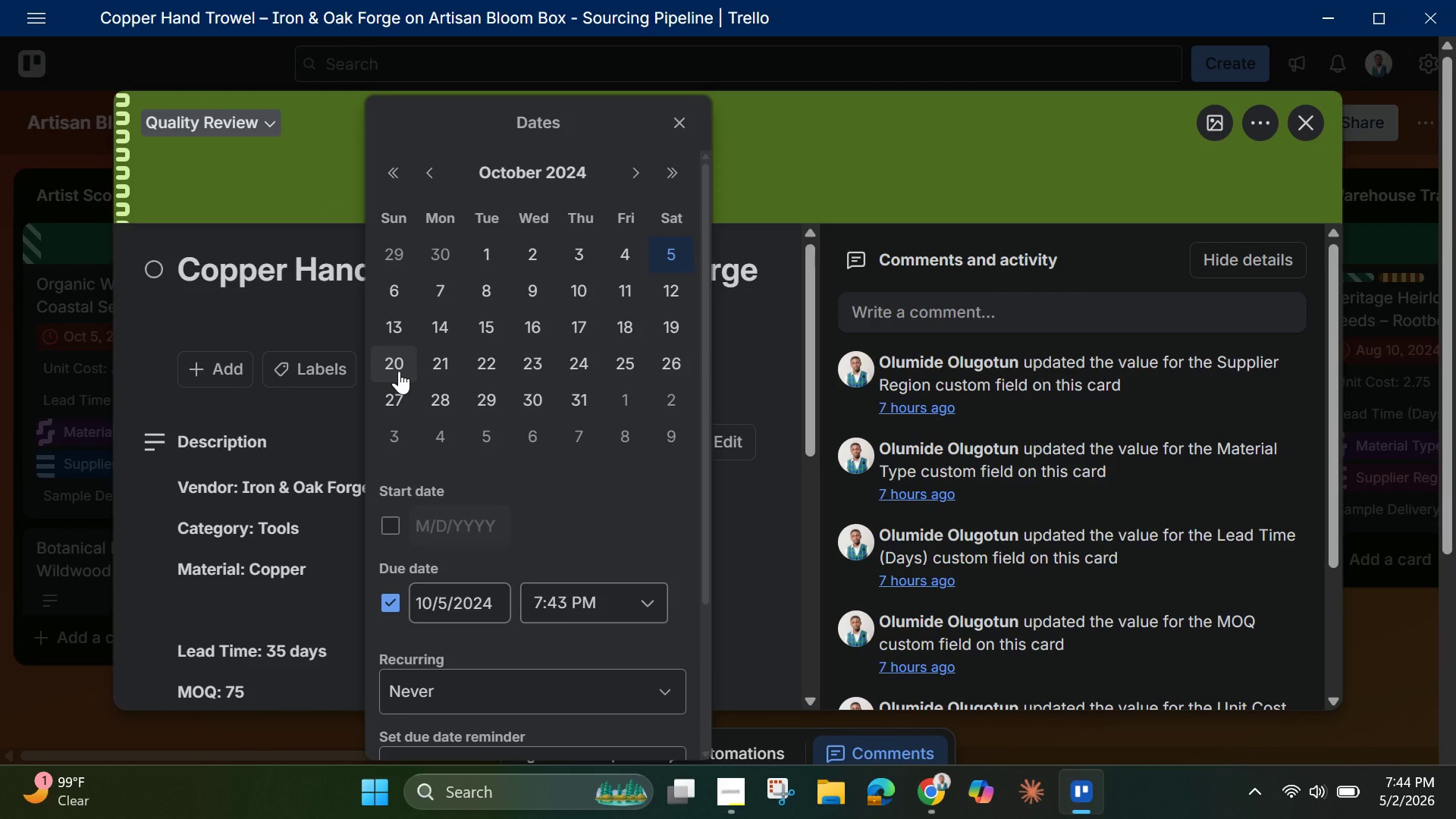 
left_click([427, 177])
 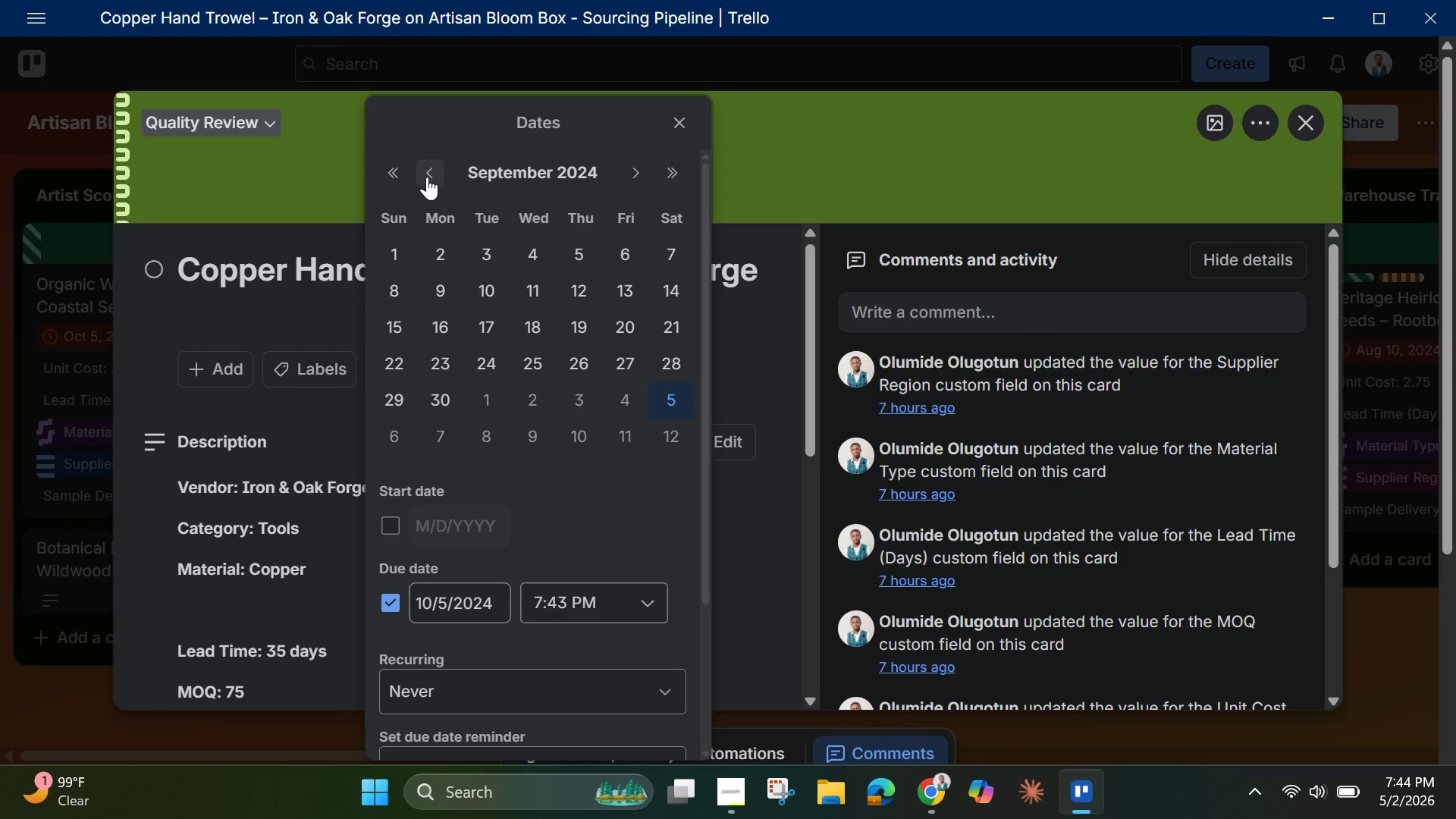 
left_click([427, 177])
 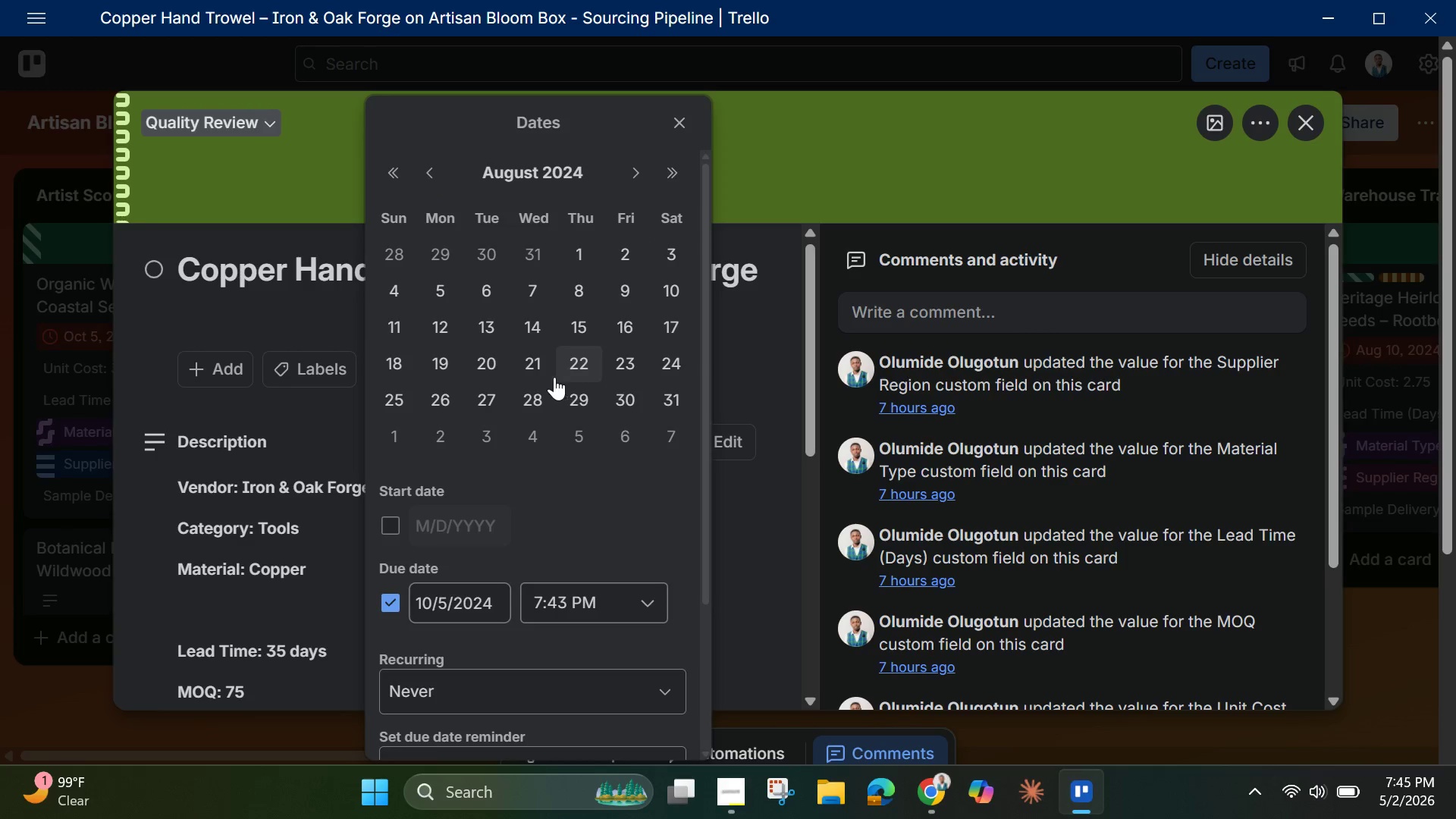 
wait(5.5)
 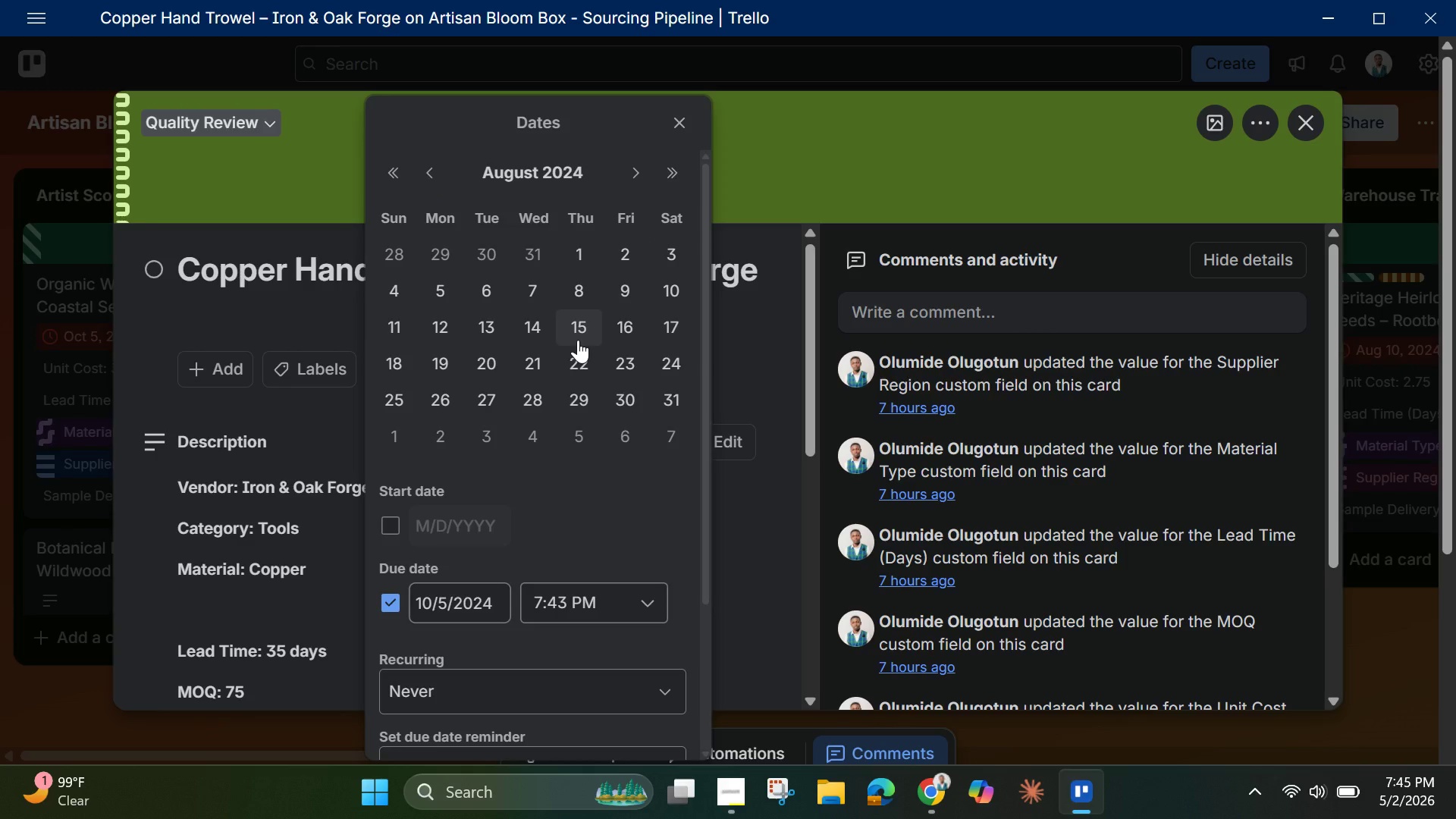 
left_click([400, 400])
 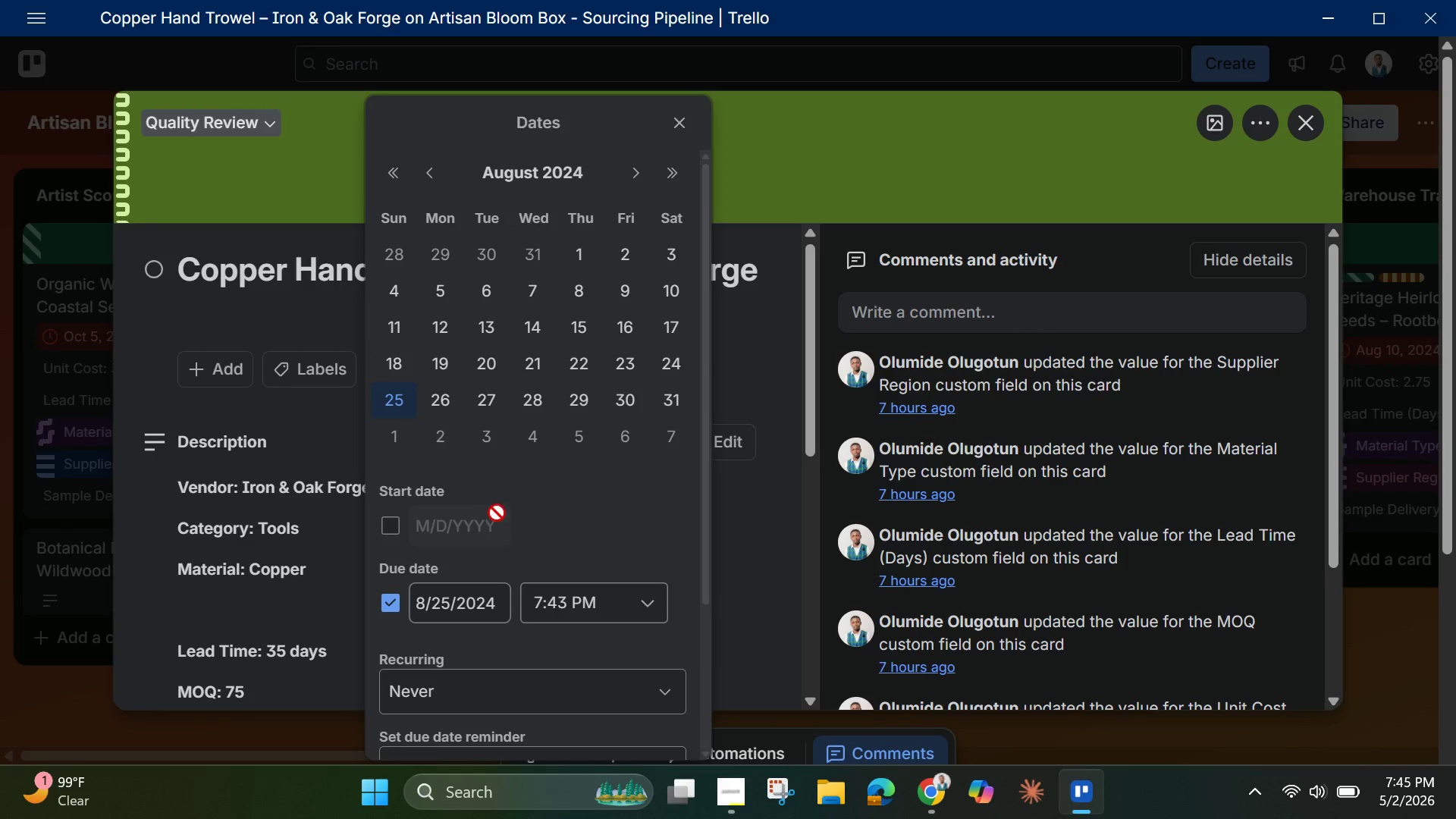 
scroll: coordinate [510, 538], scroll_direction: up, amount: 1.0
 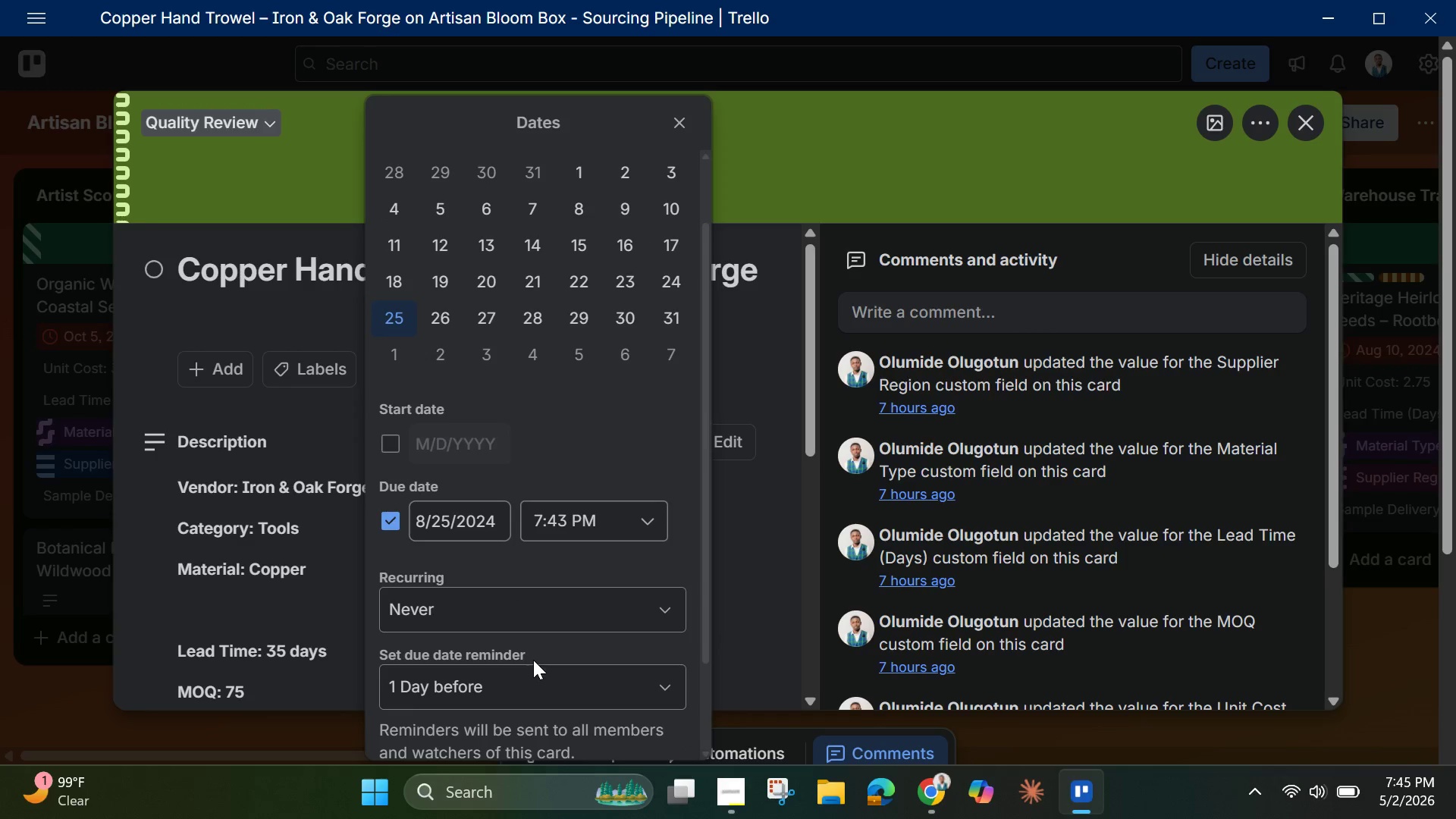 
scroll: coordinate [533, 678], scroll_direction: down, amount: 3.0
 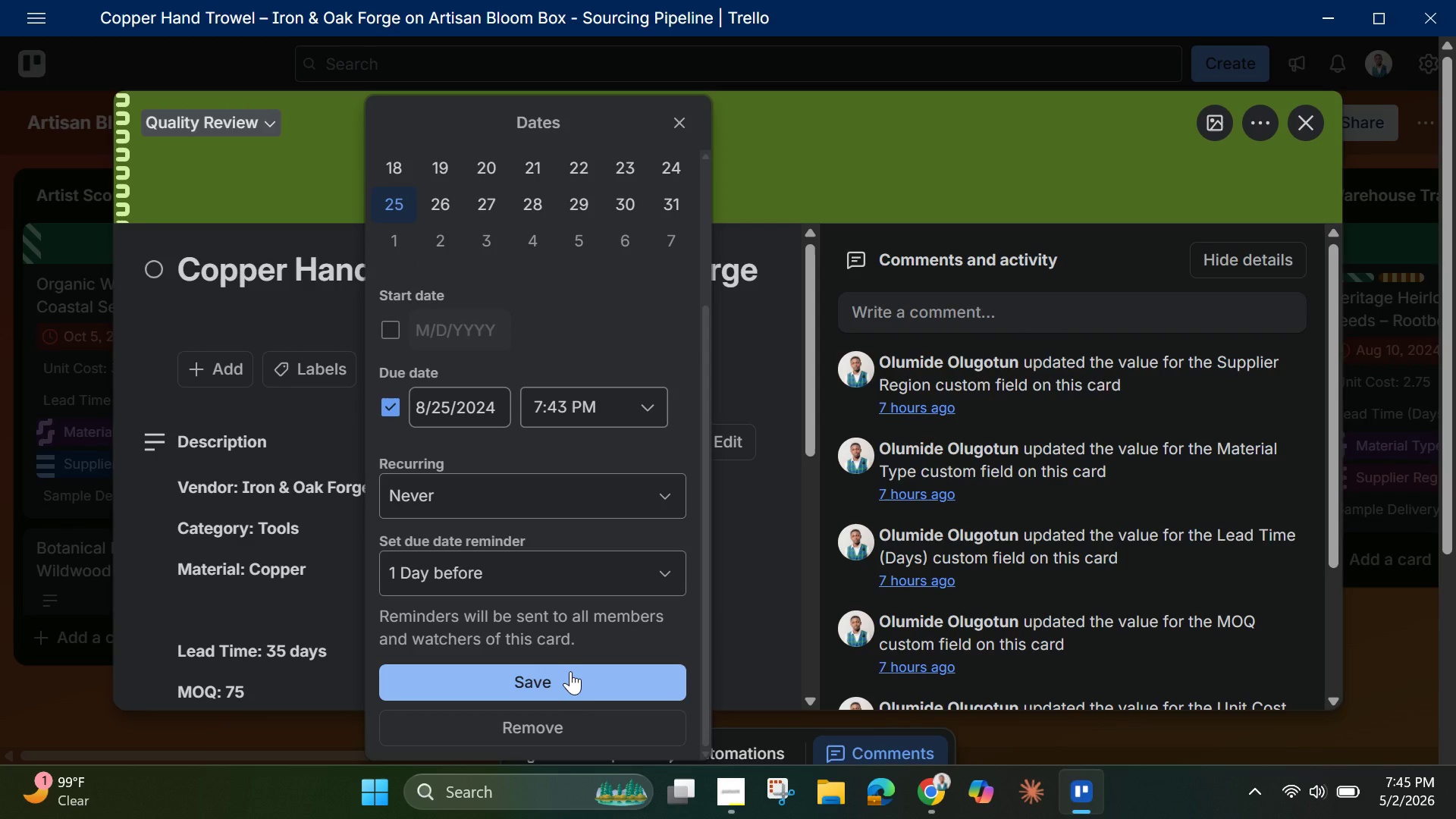 
left_click([570, 671])
 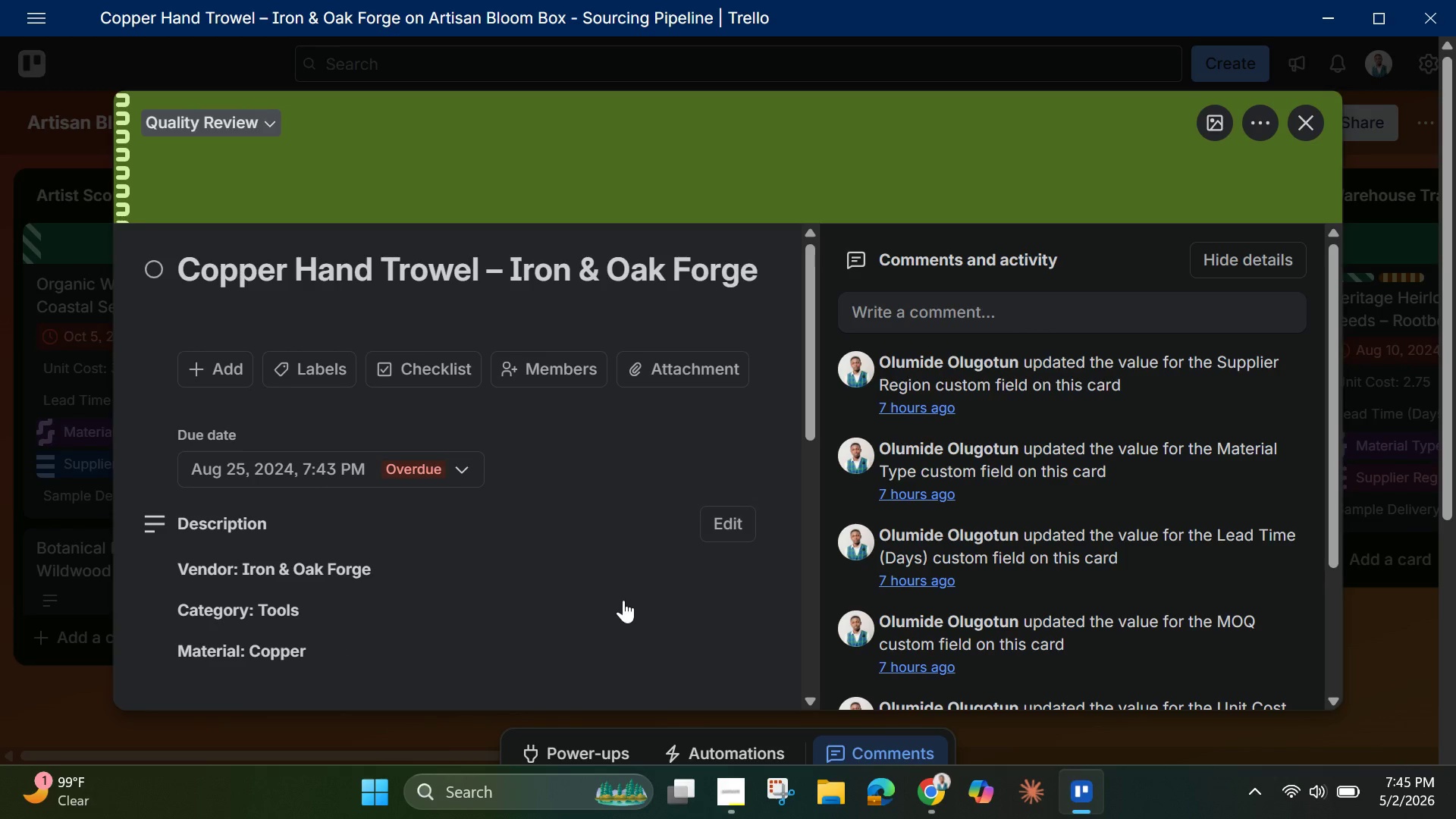 
scroll: coordinate [622, 603], scroll_direction: down, amount: 2.0
 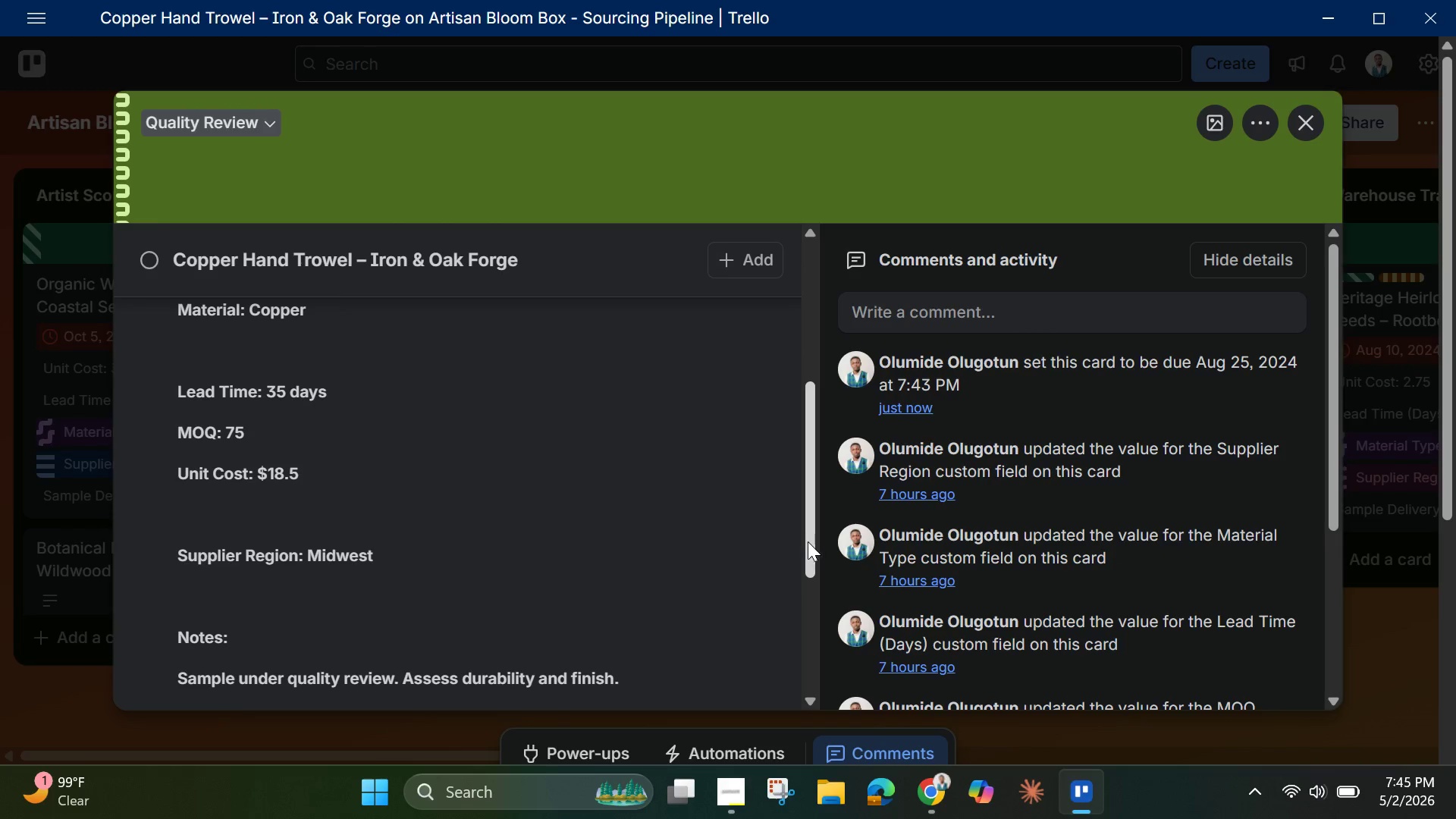 
left_click_drag(start_coordinate=[808, 541], to_coordinate=[802, 692])
 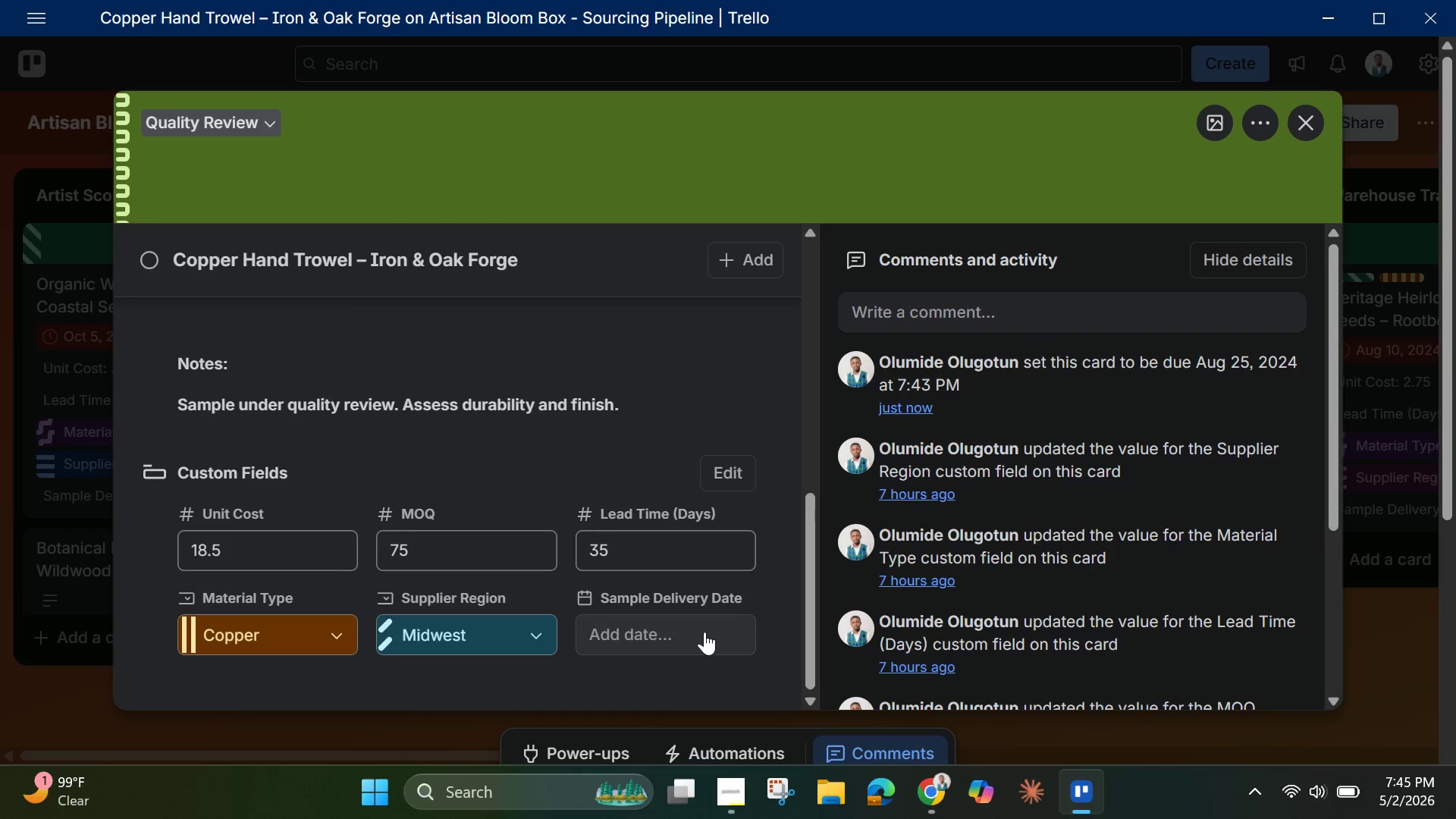 
left_click([703, 632])
 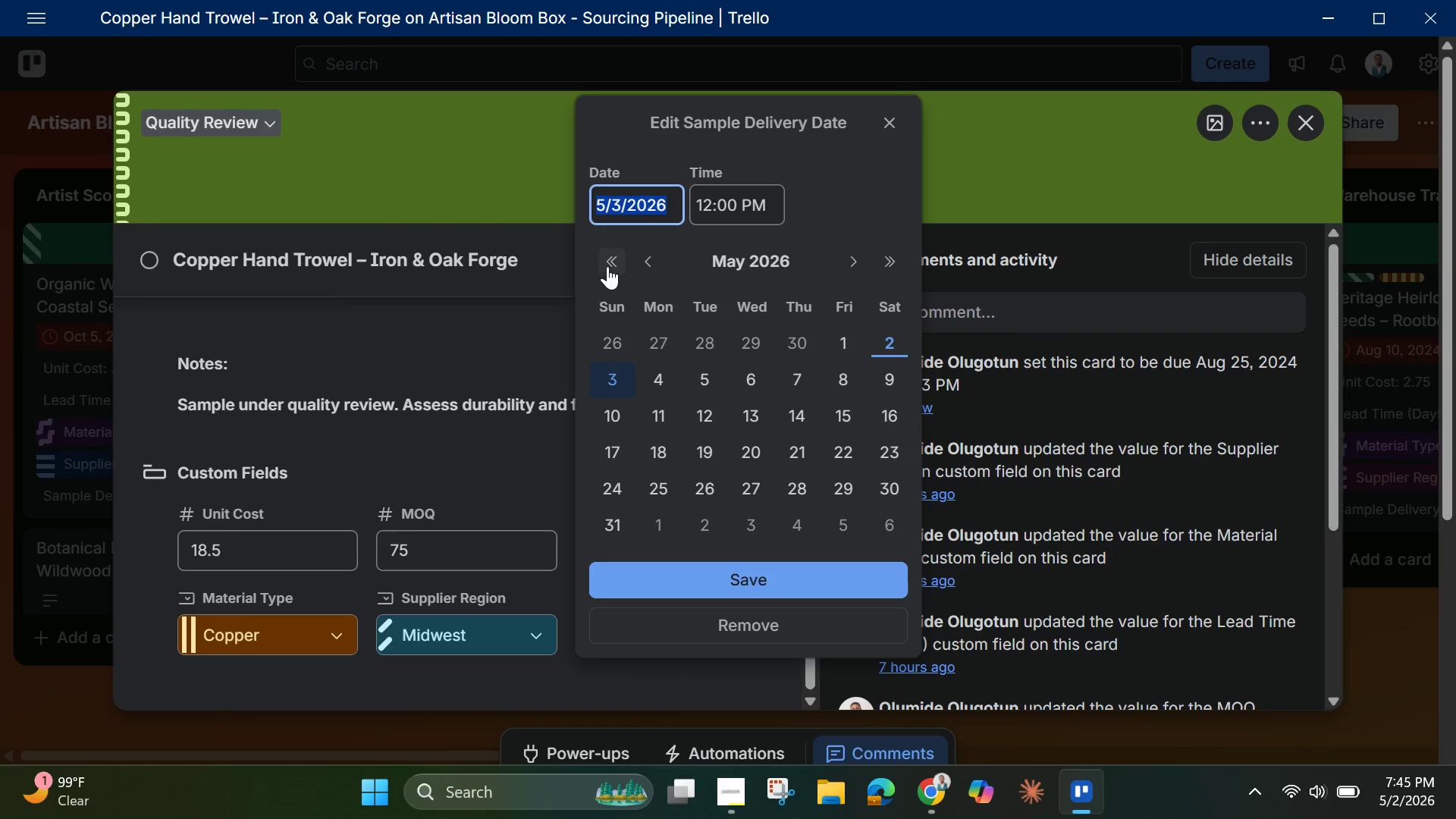 
double_click([609, 260])
 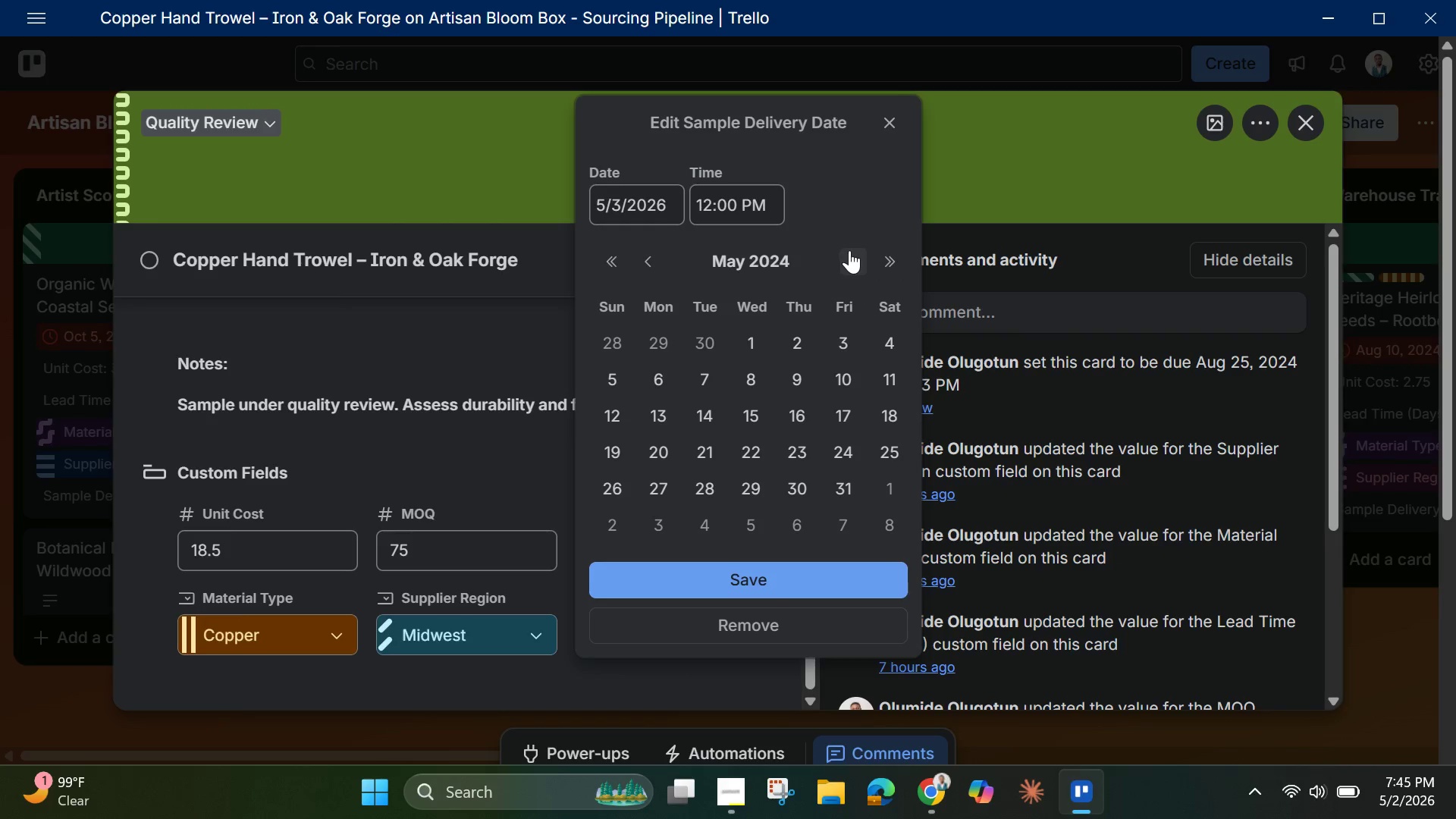 
double_click([849, 250])
 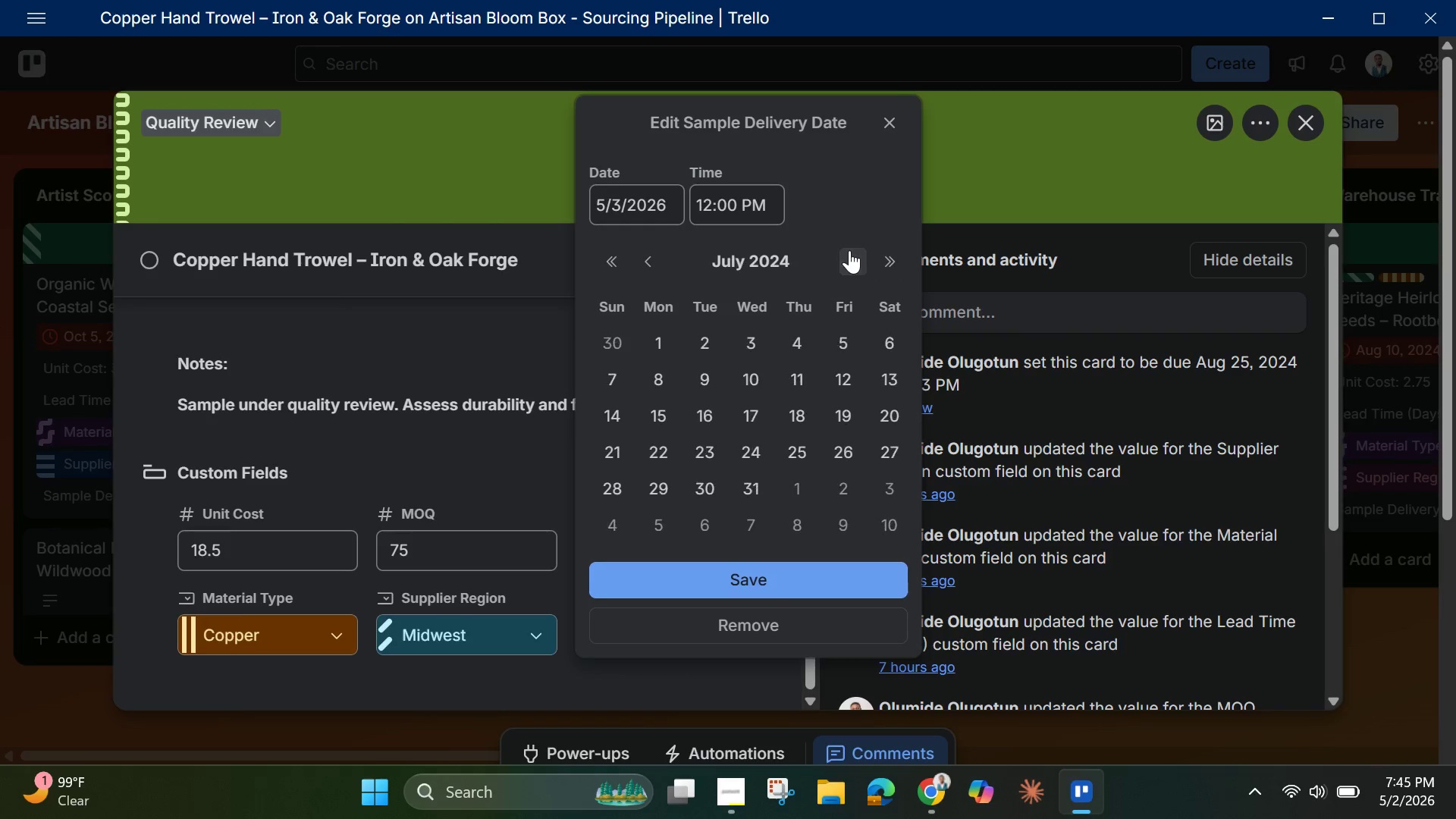 
triple_click([849, 250])
 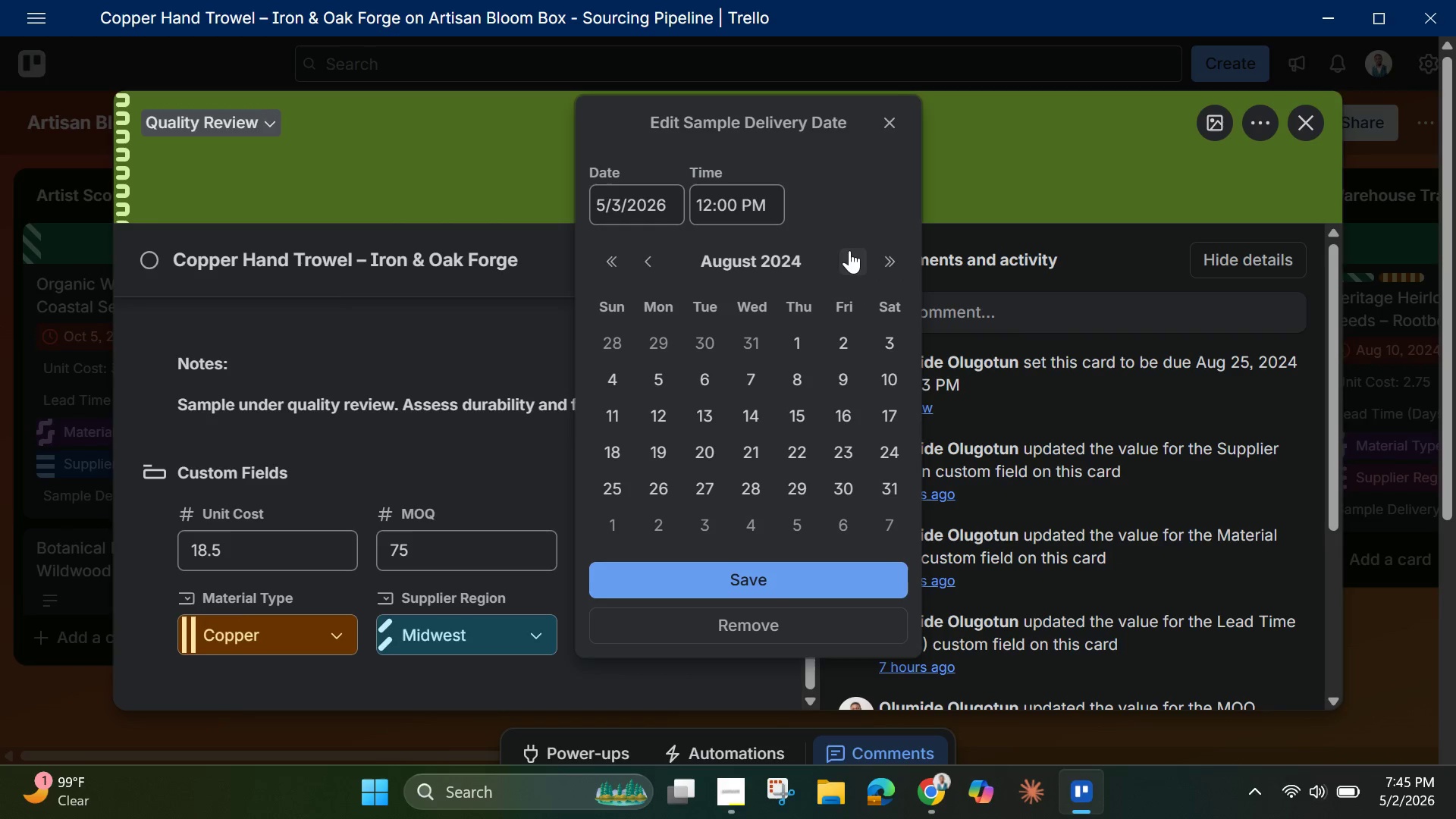 
triple_click([849, 250])
 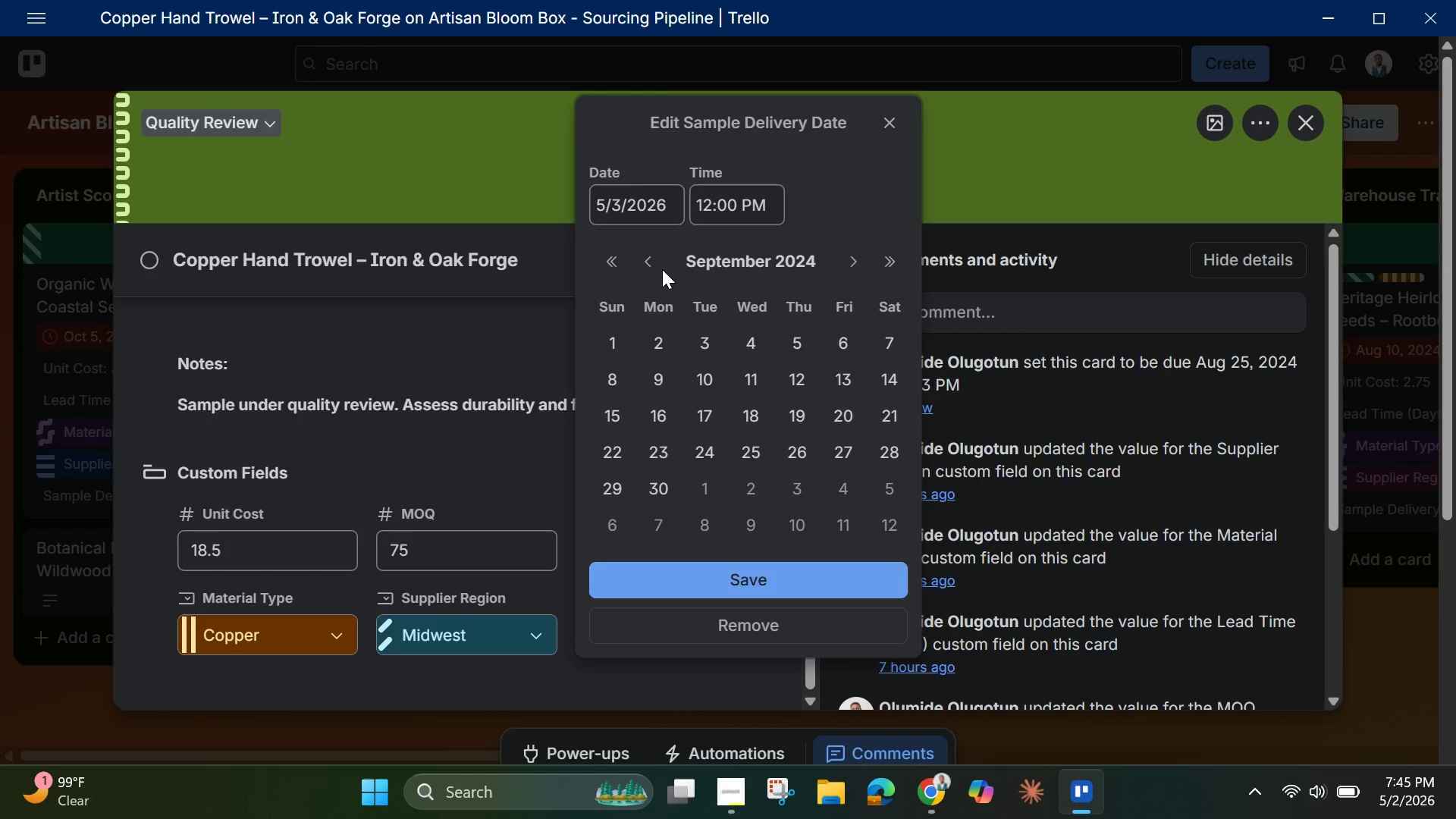 
left_click([645, 259])
 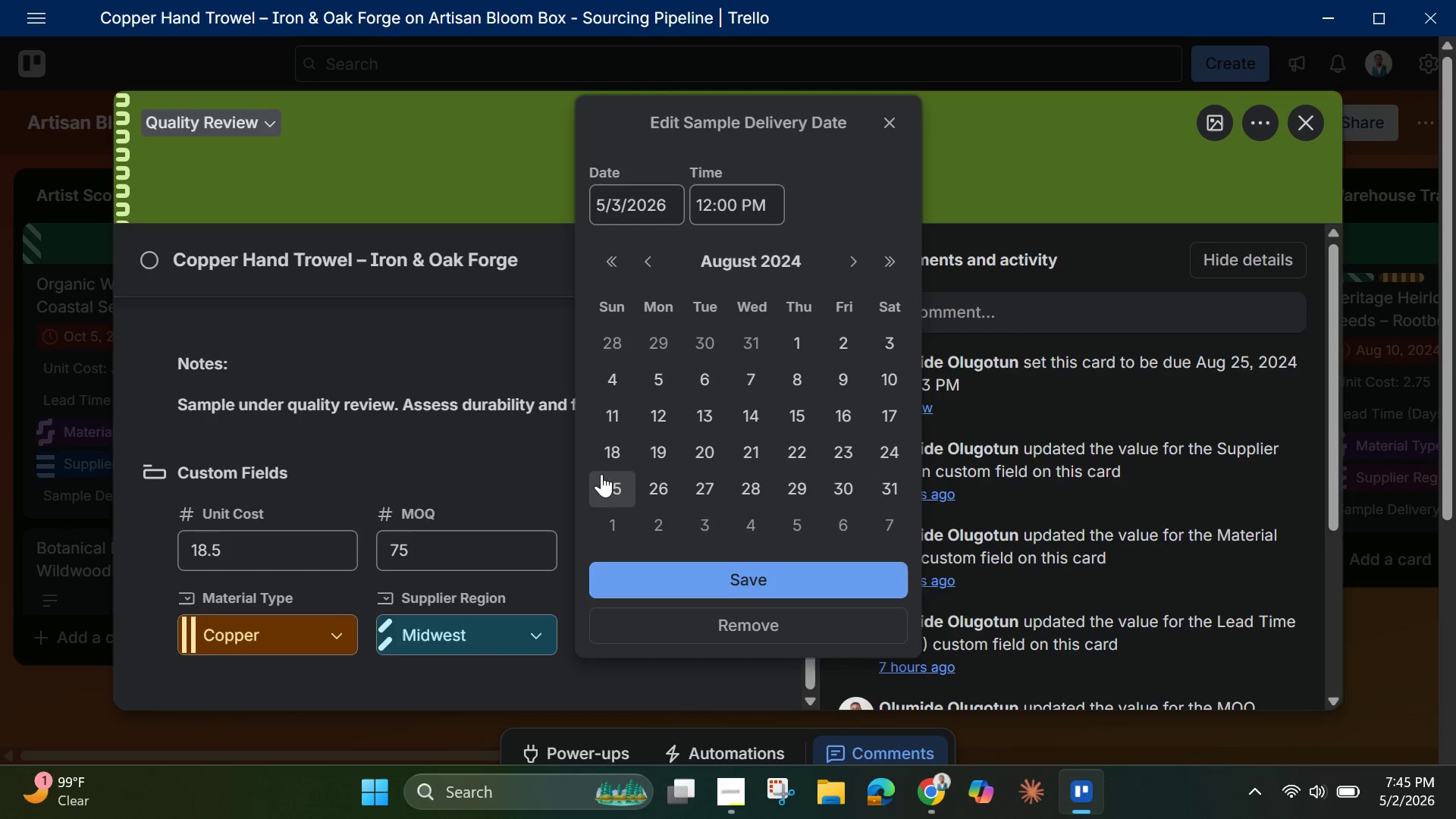 
left_click([767, 572])
 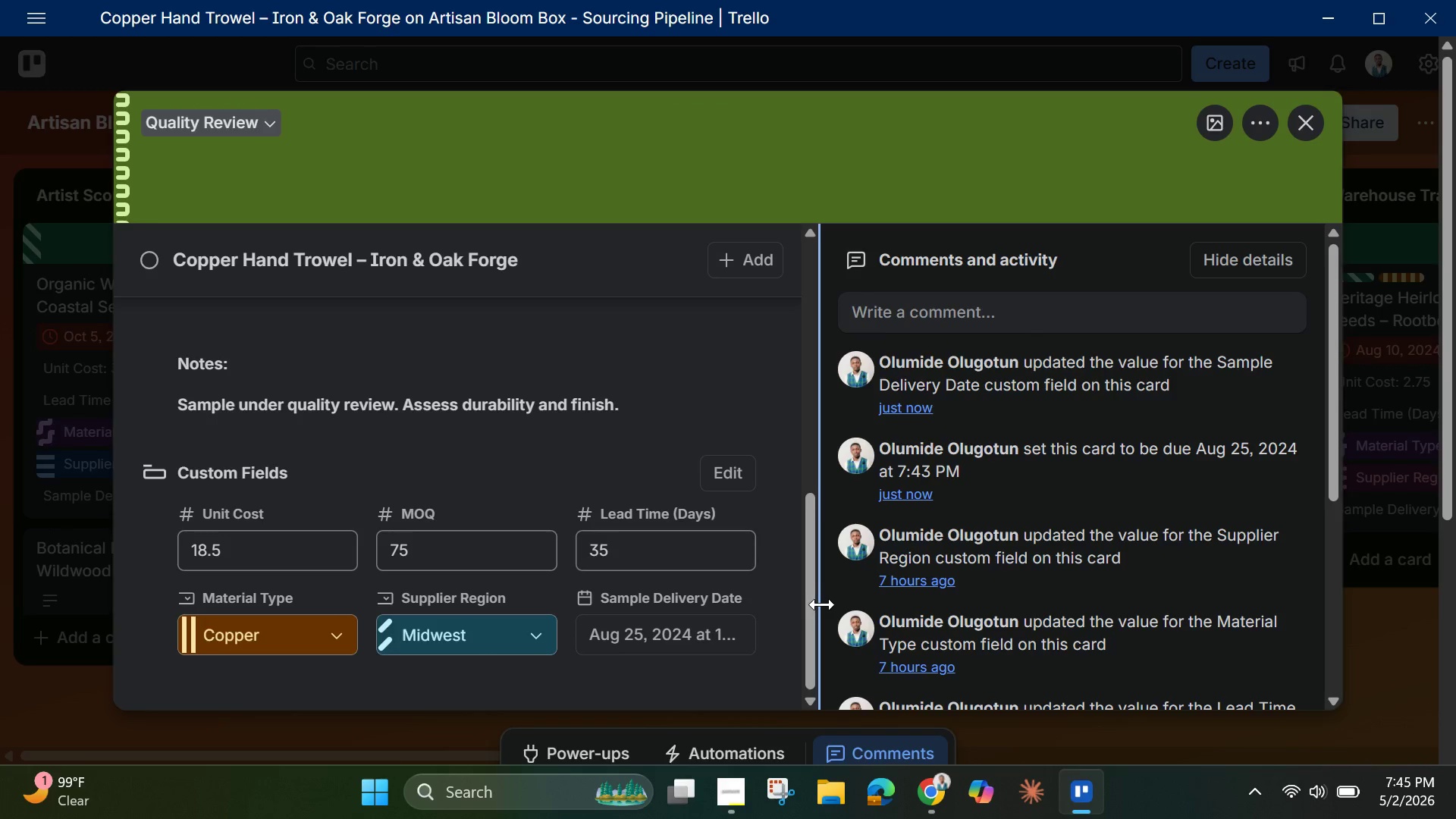 
left_click_drag(start_coordinate=[810, 607], to_coordinate=[797, 318])
 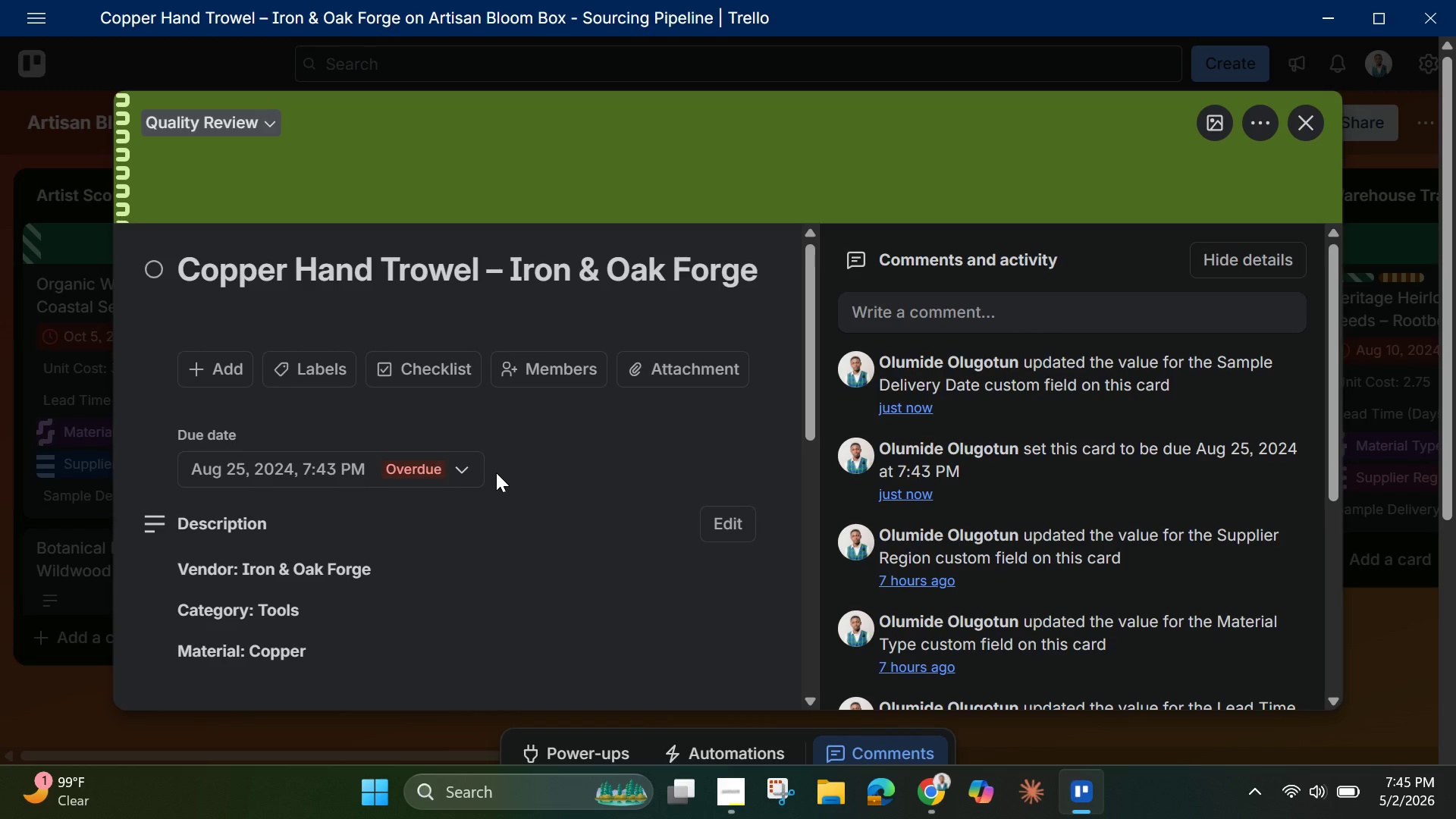 
wait(7.42)
 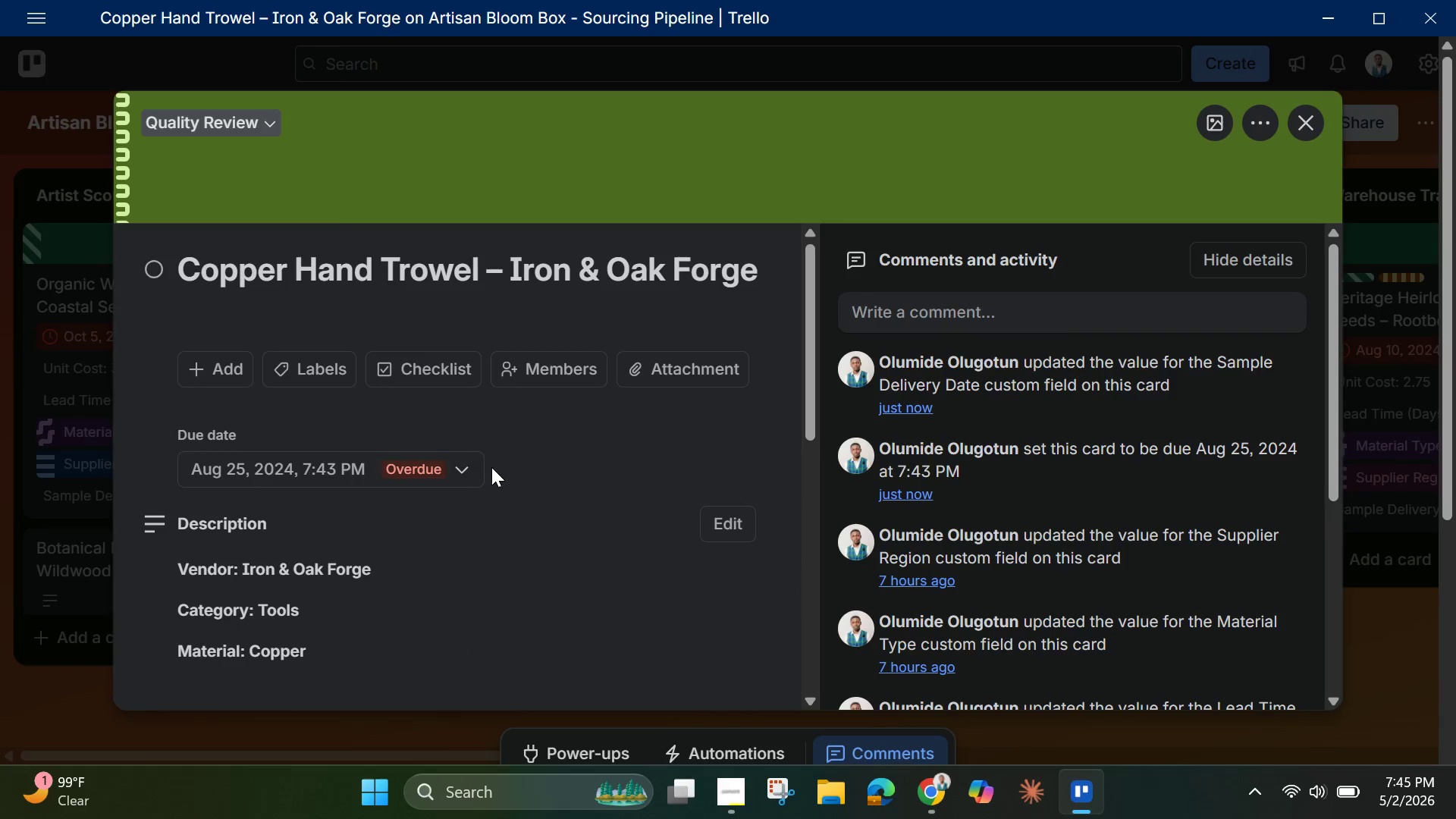 
left_click([315, 372])
 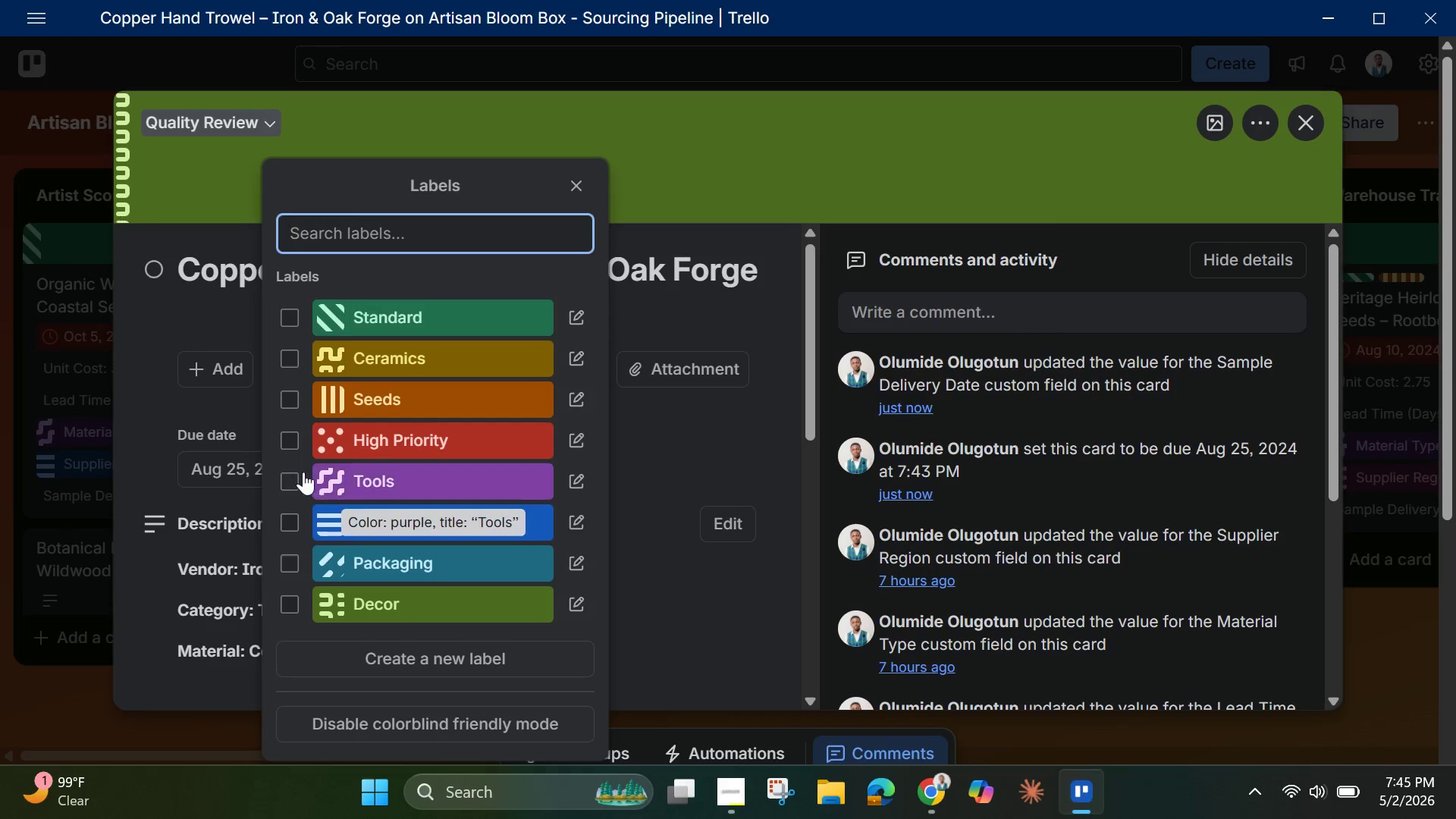 
left_click([285, 479])
 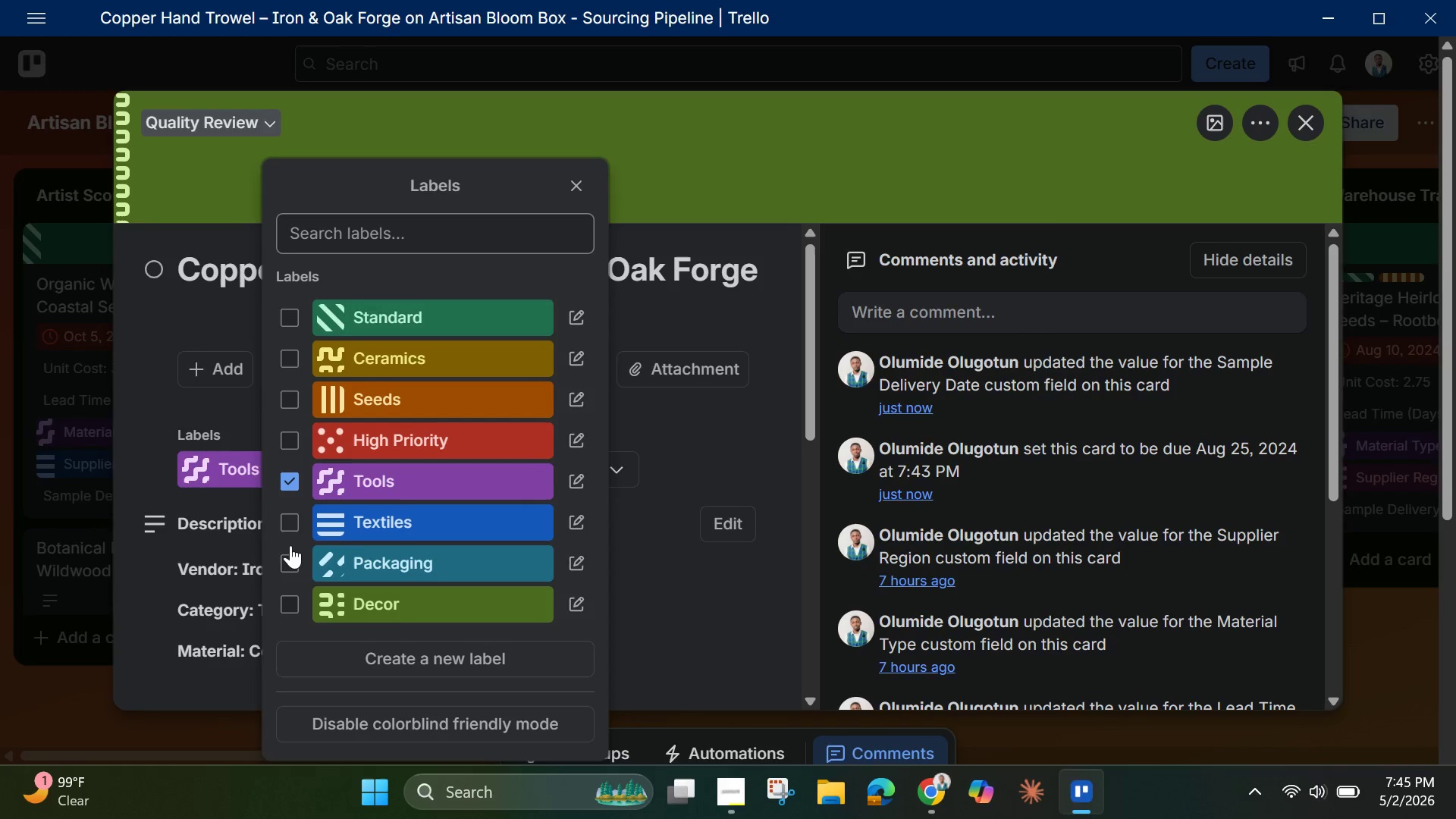 
left_click([290, 518])
 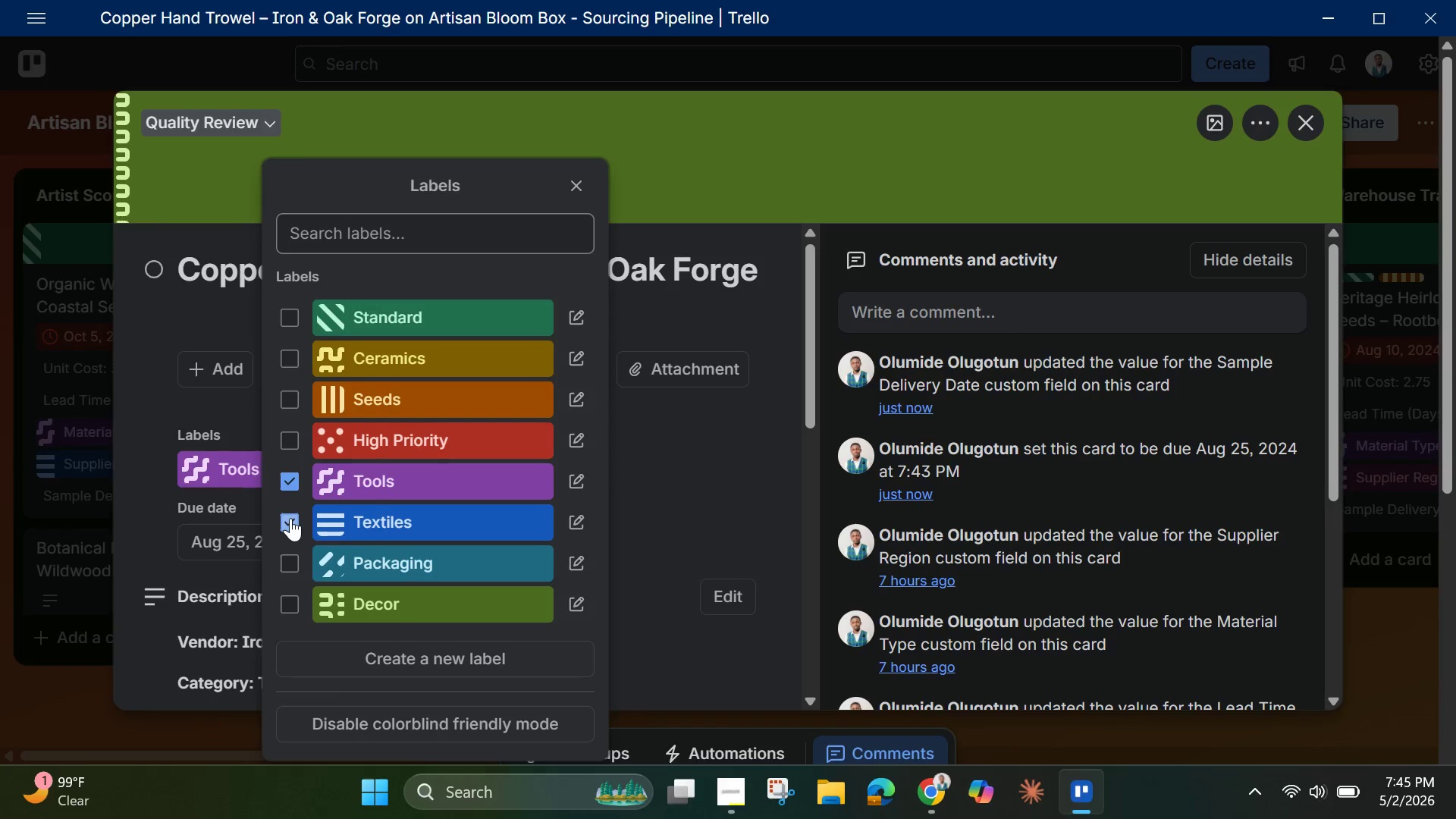 
left_click([290, 516])
 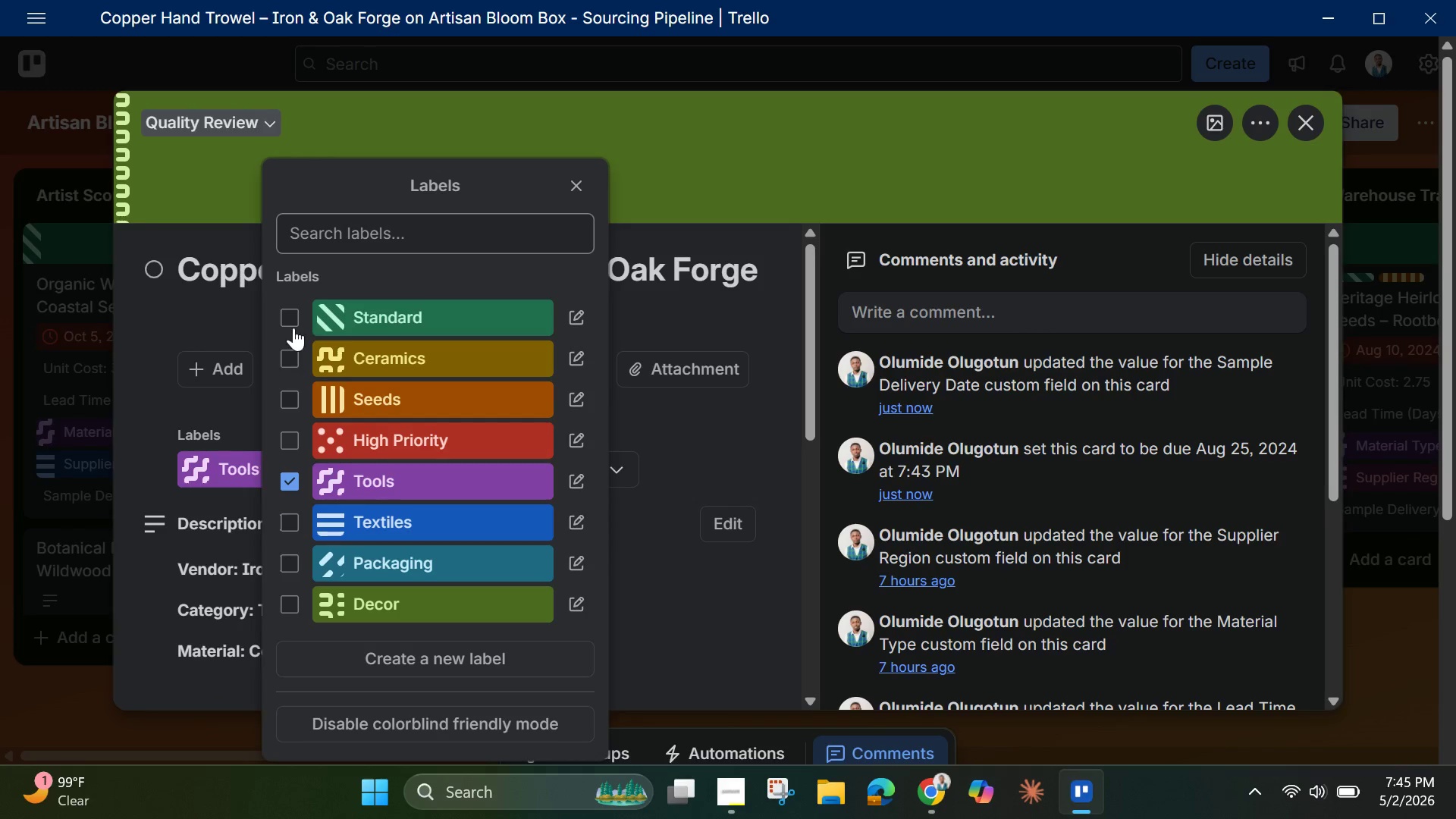 
left_click([293, 313])
 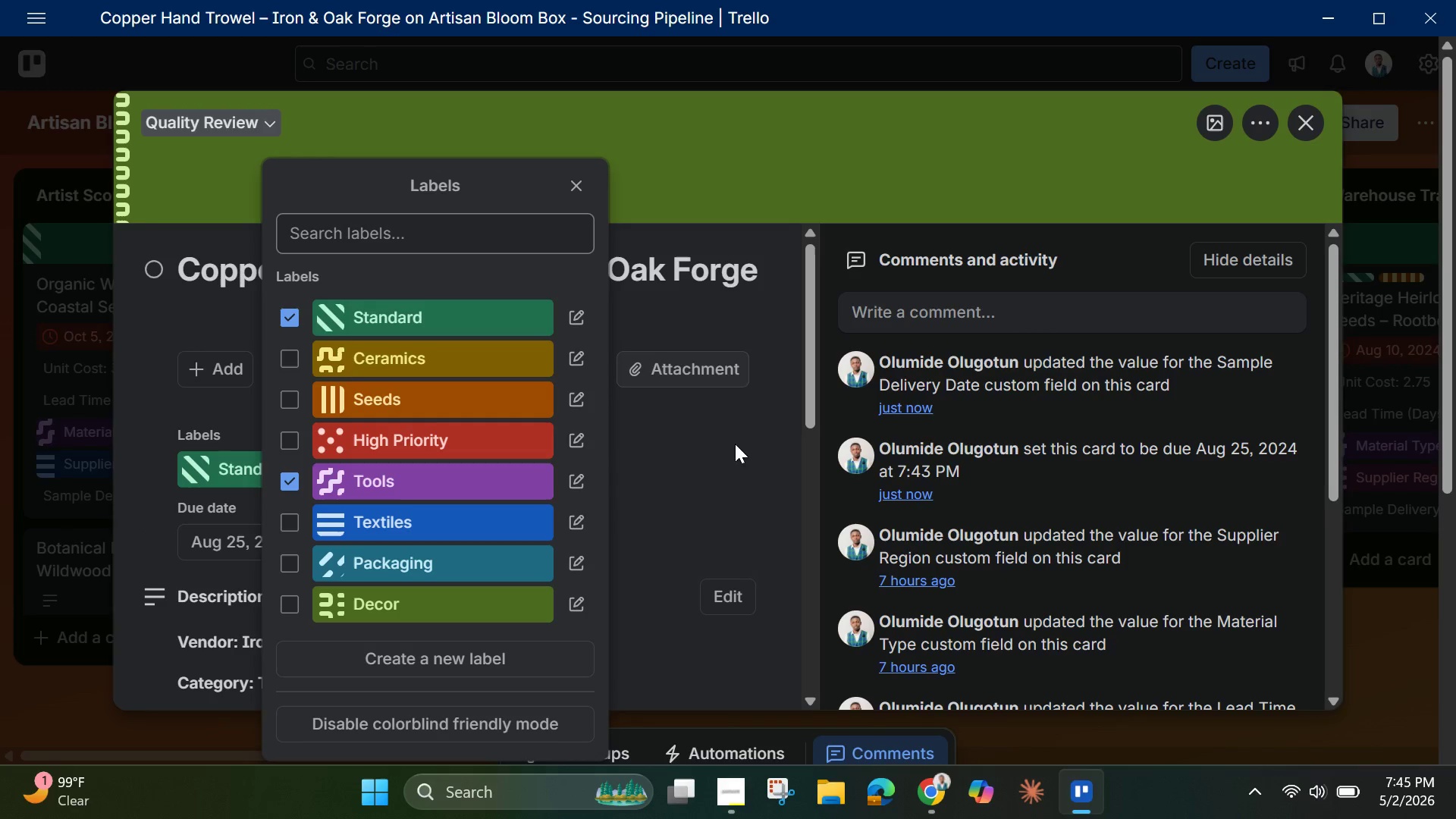 
left_click([764, 516])
 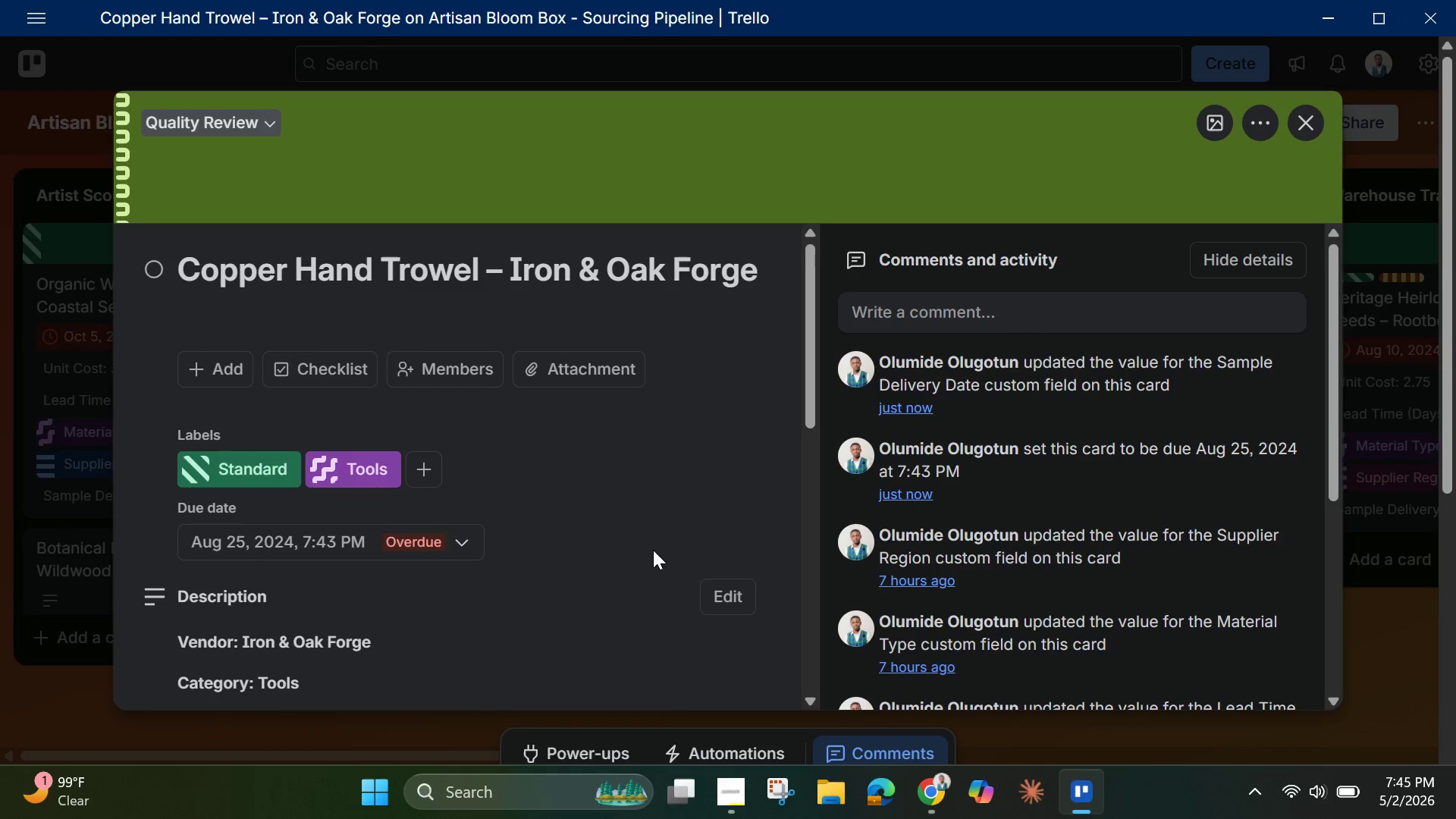 
scroll: coordinate [646, 550], scroll_direction: down, amount: 8.0
 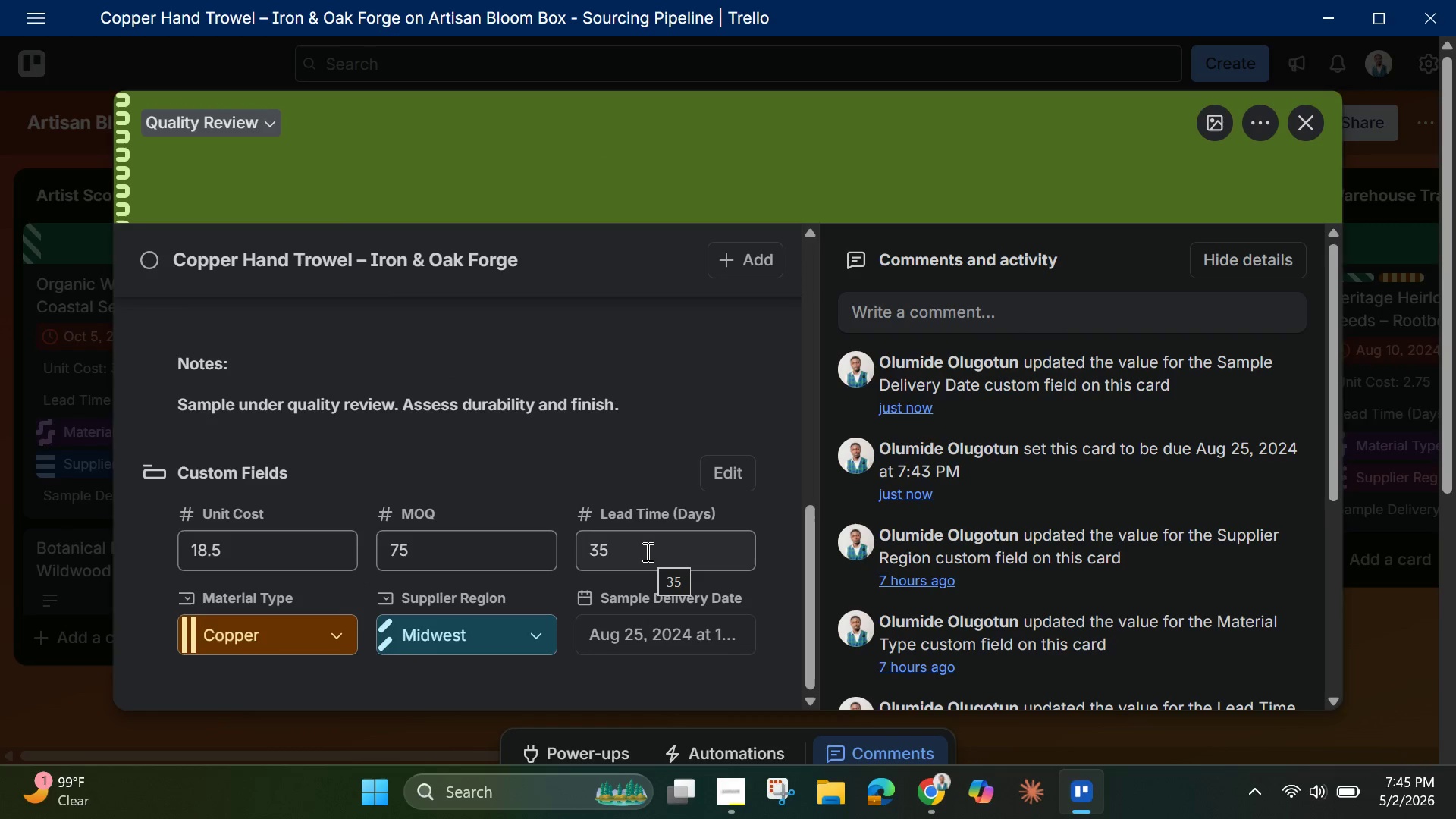 
scroll: coordinate [646, 551], scroll_direction: up, amount: 1.0
 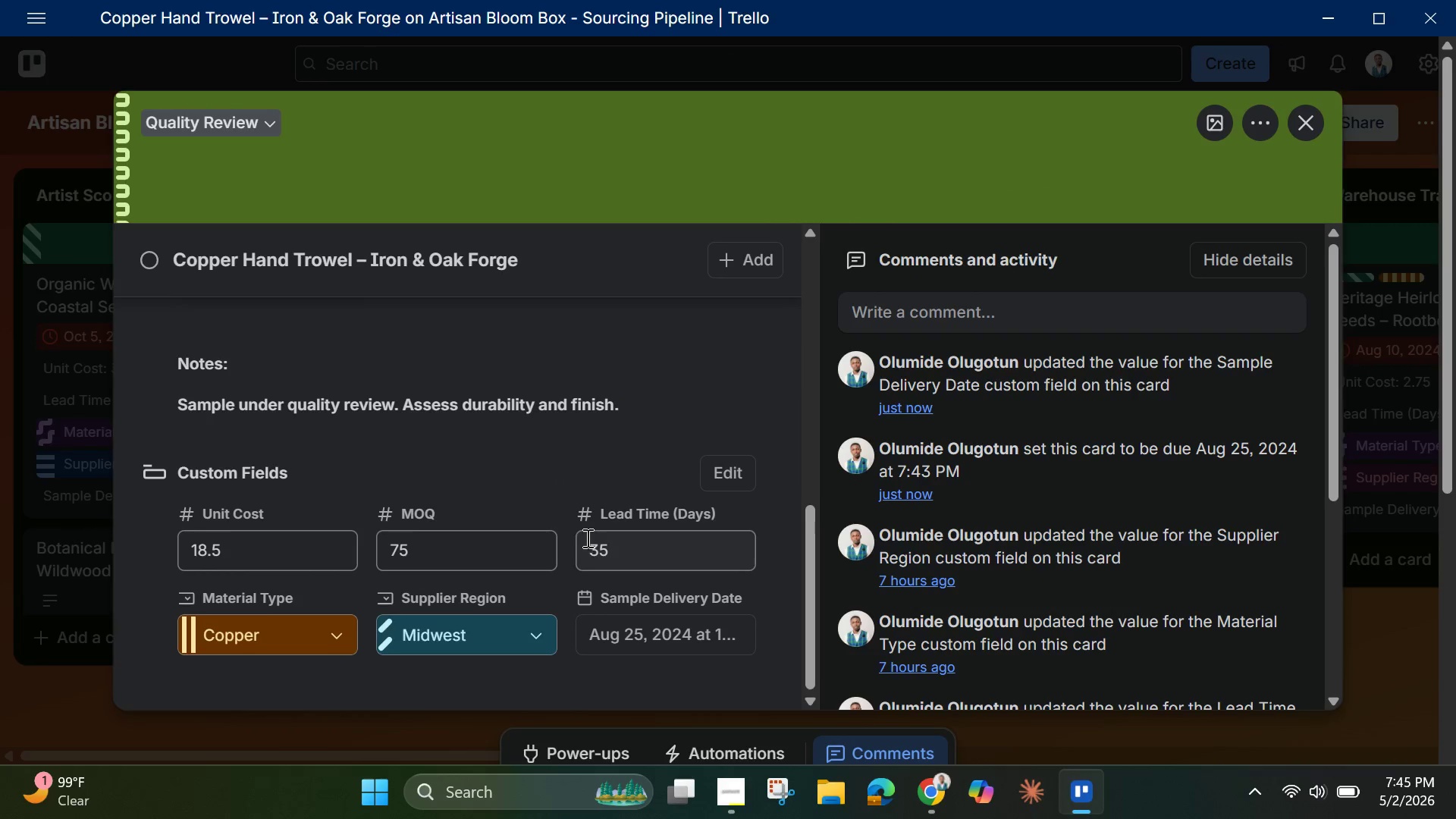 
scroll: coordinate [586, 536], scroll_direction: down, amount: 5.0
 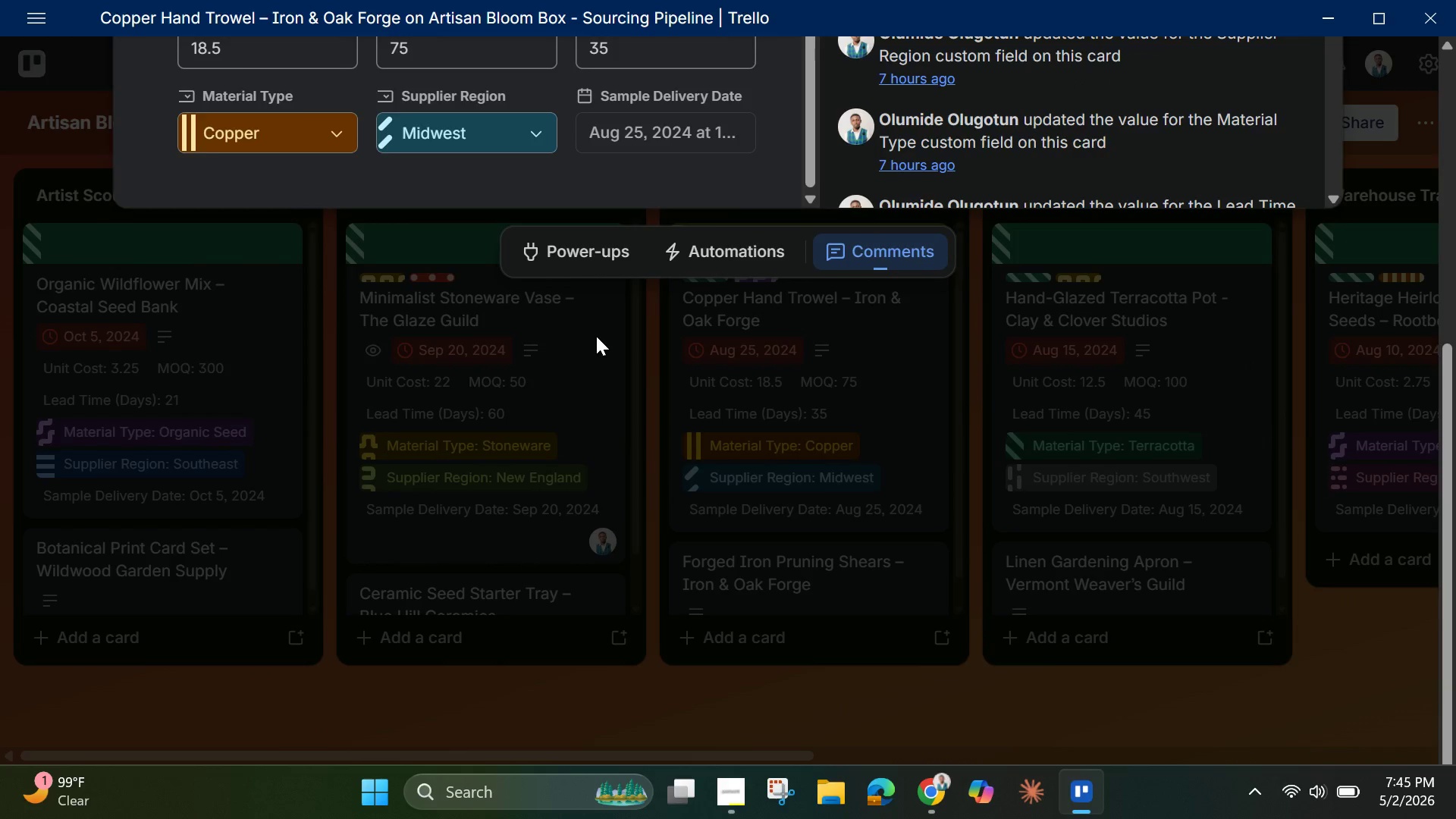 
scroll: coordinate [596, 334], scroll_direction: up, amount: 4.0
 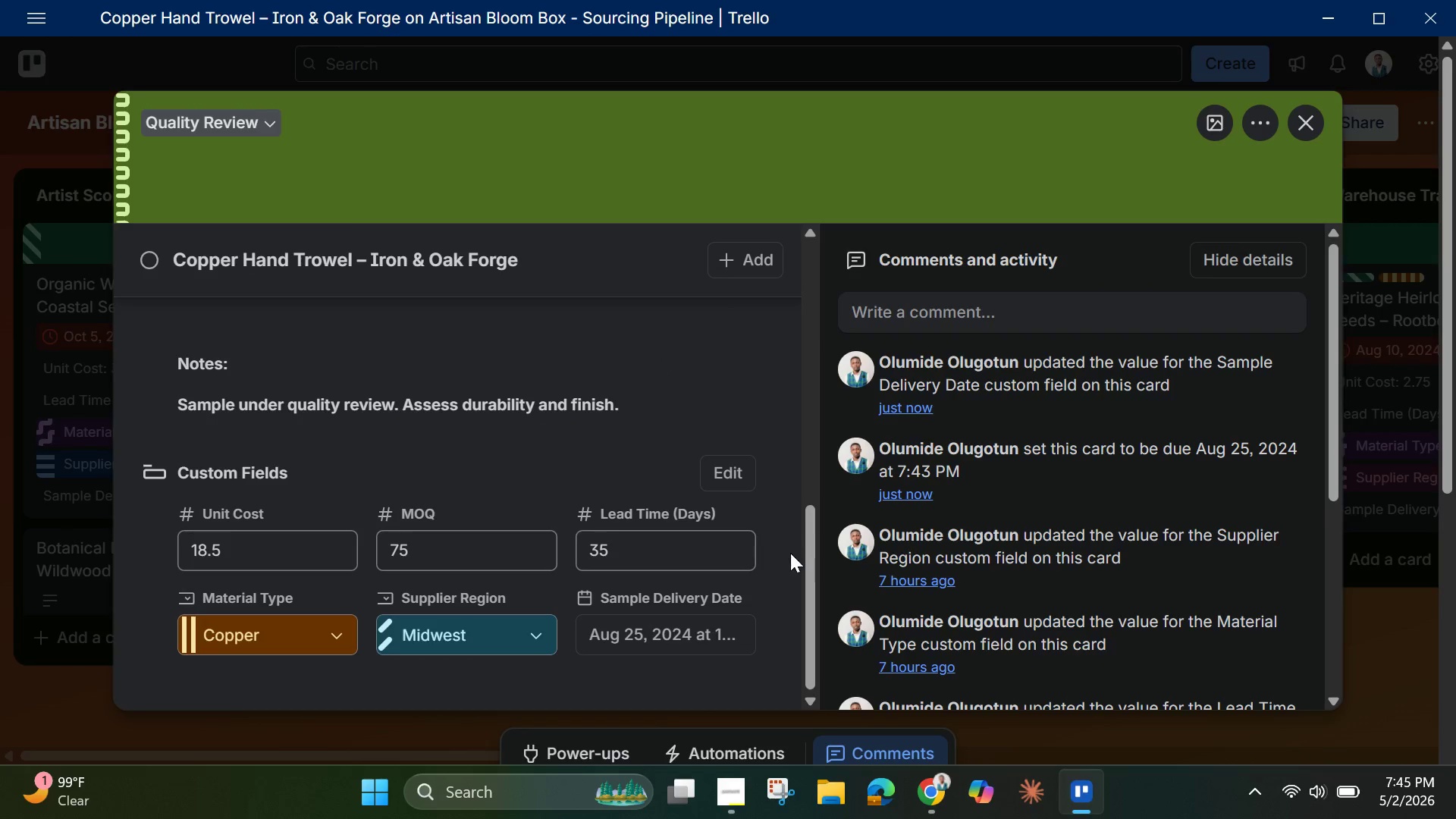 
left_click_drag(start_coordinate=[811, 566], to_coordinate=[787, 262])
 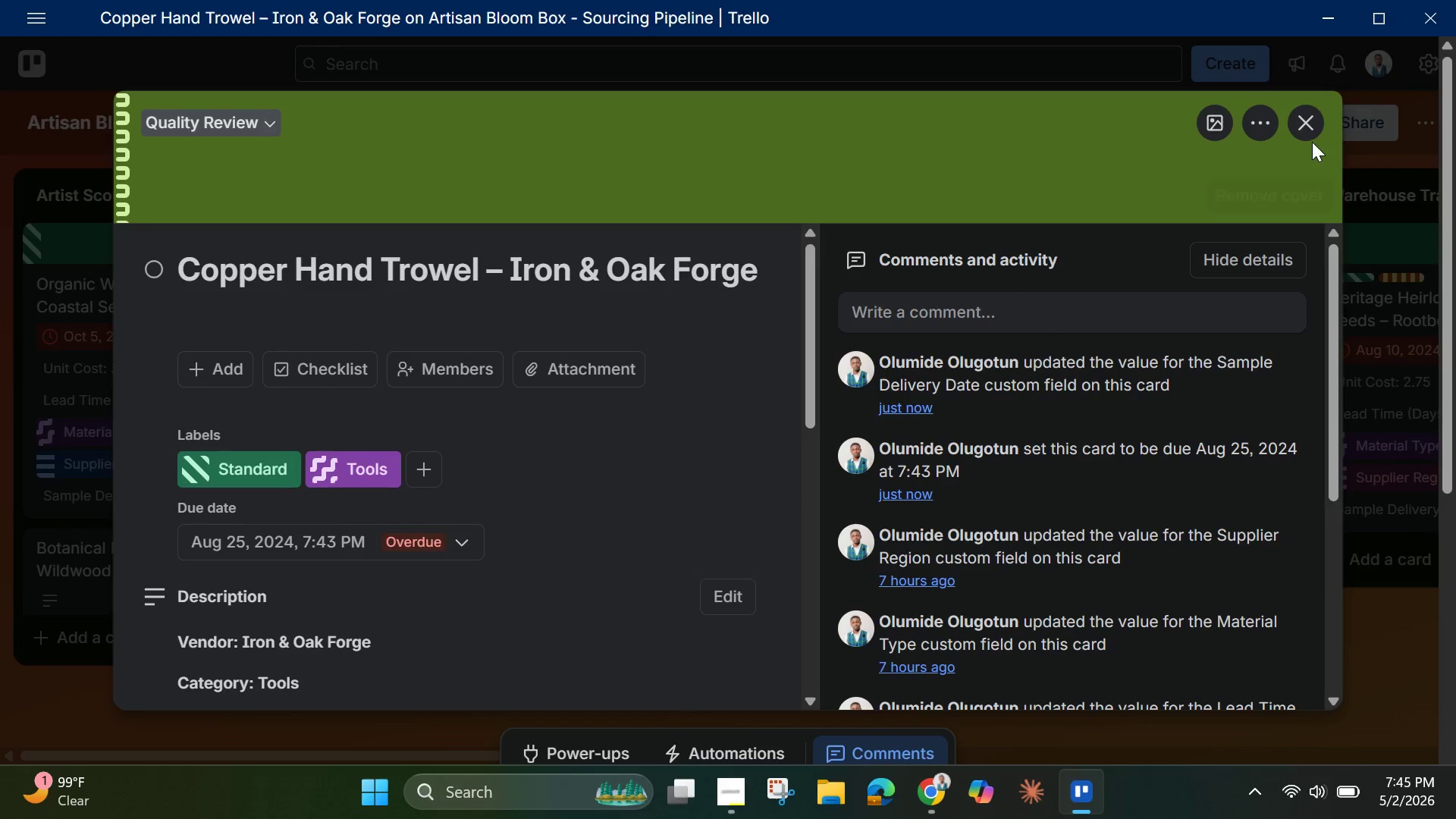 
left_click([1302, 125])
 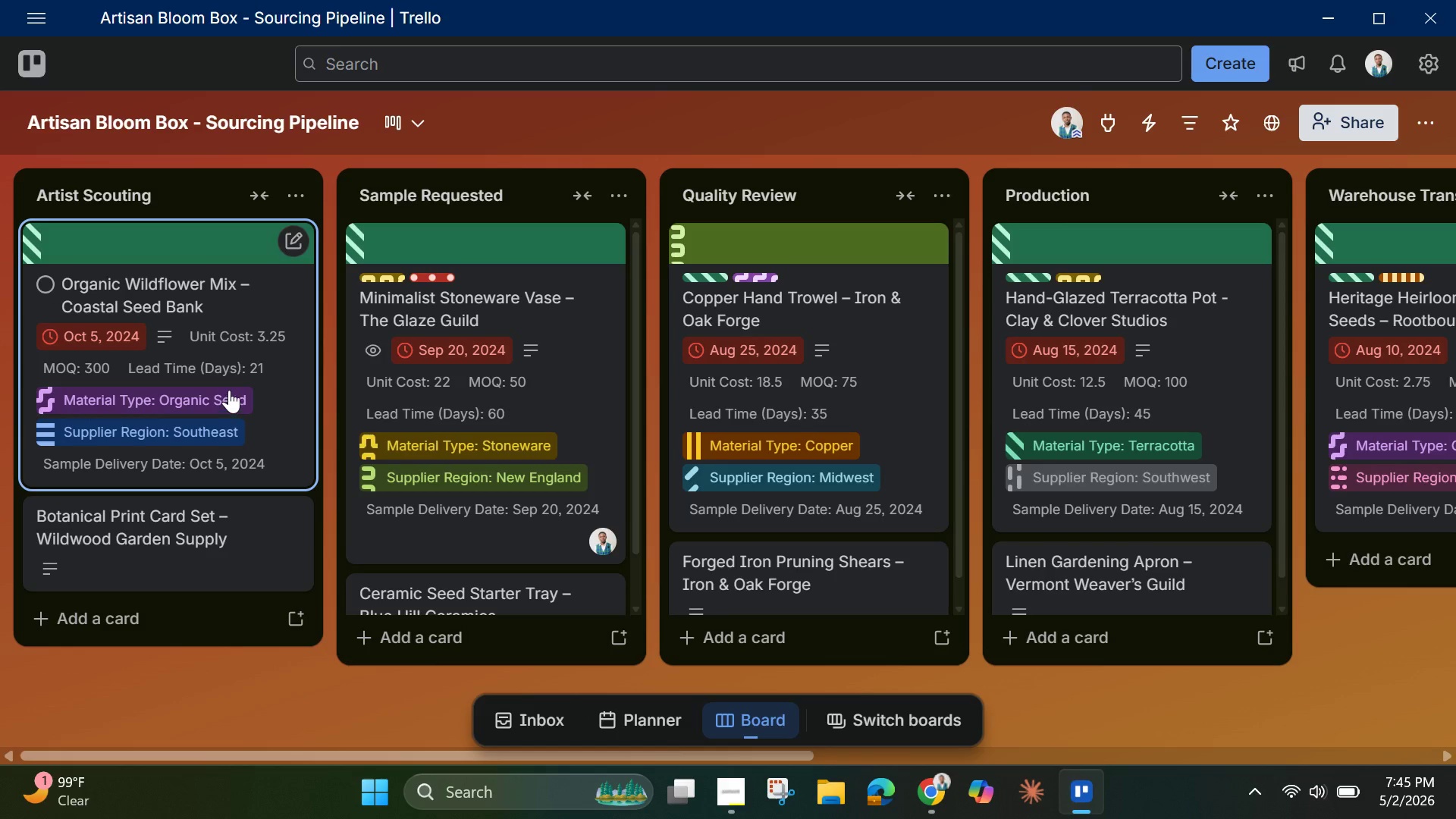 
left_click([229, 390])
 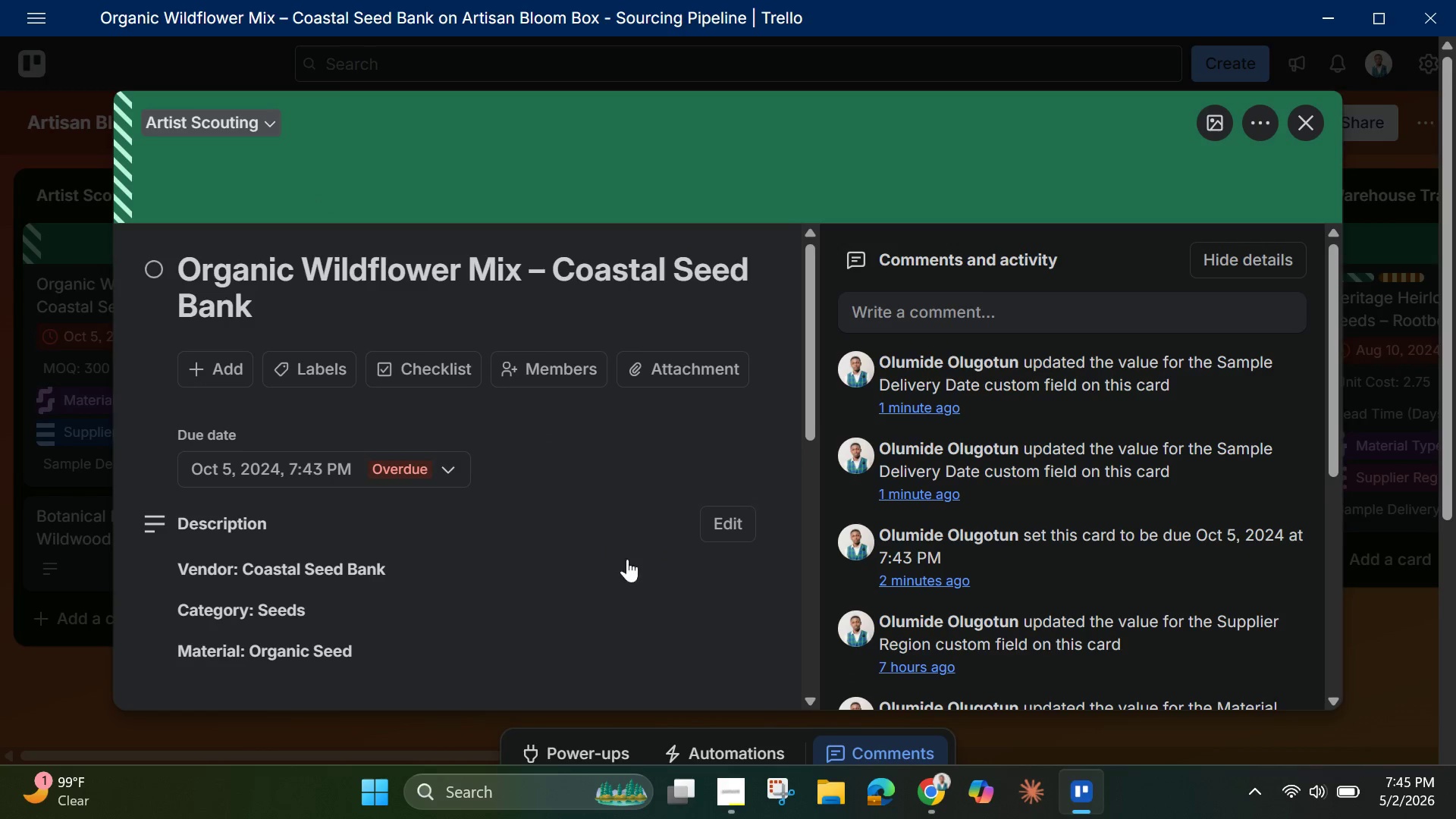 
left_click([322, 372])
 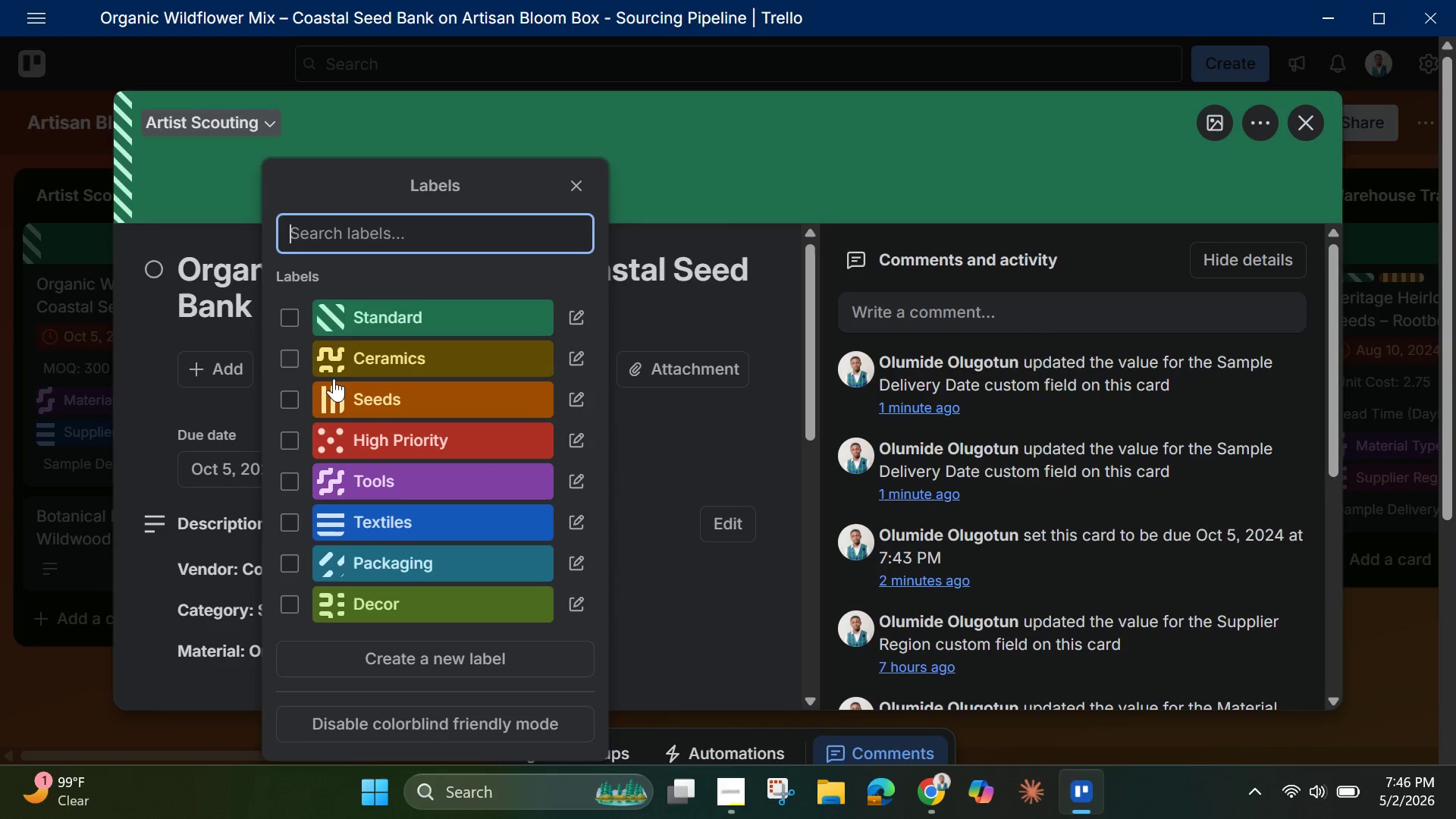 
left_click([291, 402])
 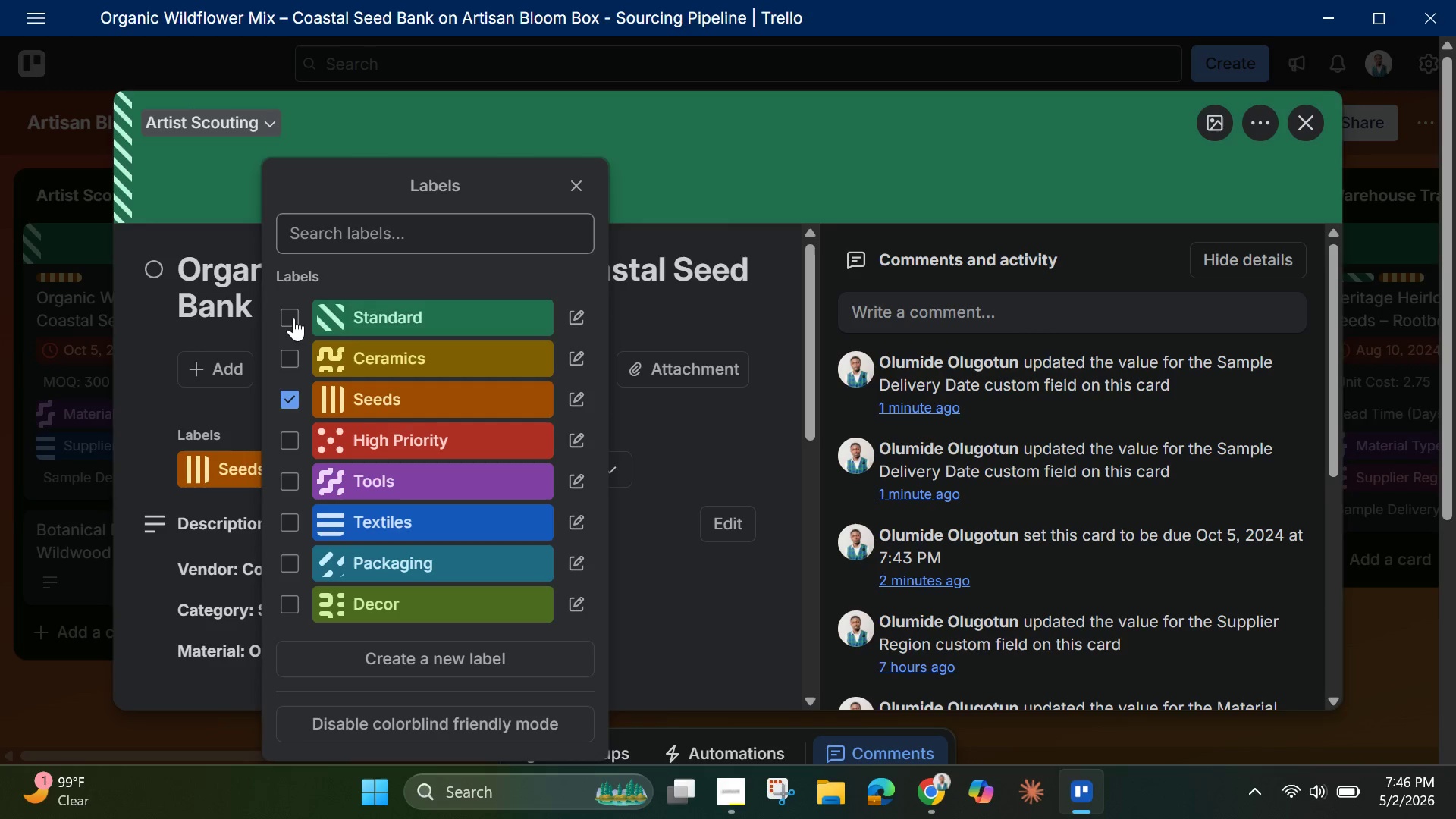 
left_click([293, 316])
 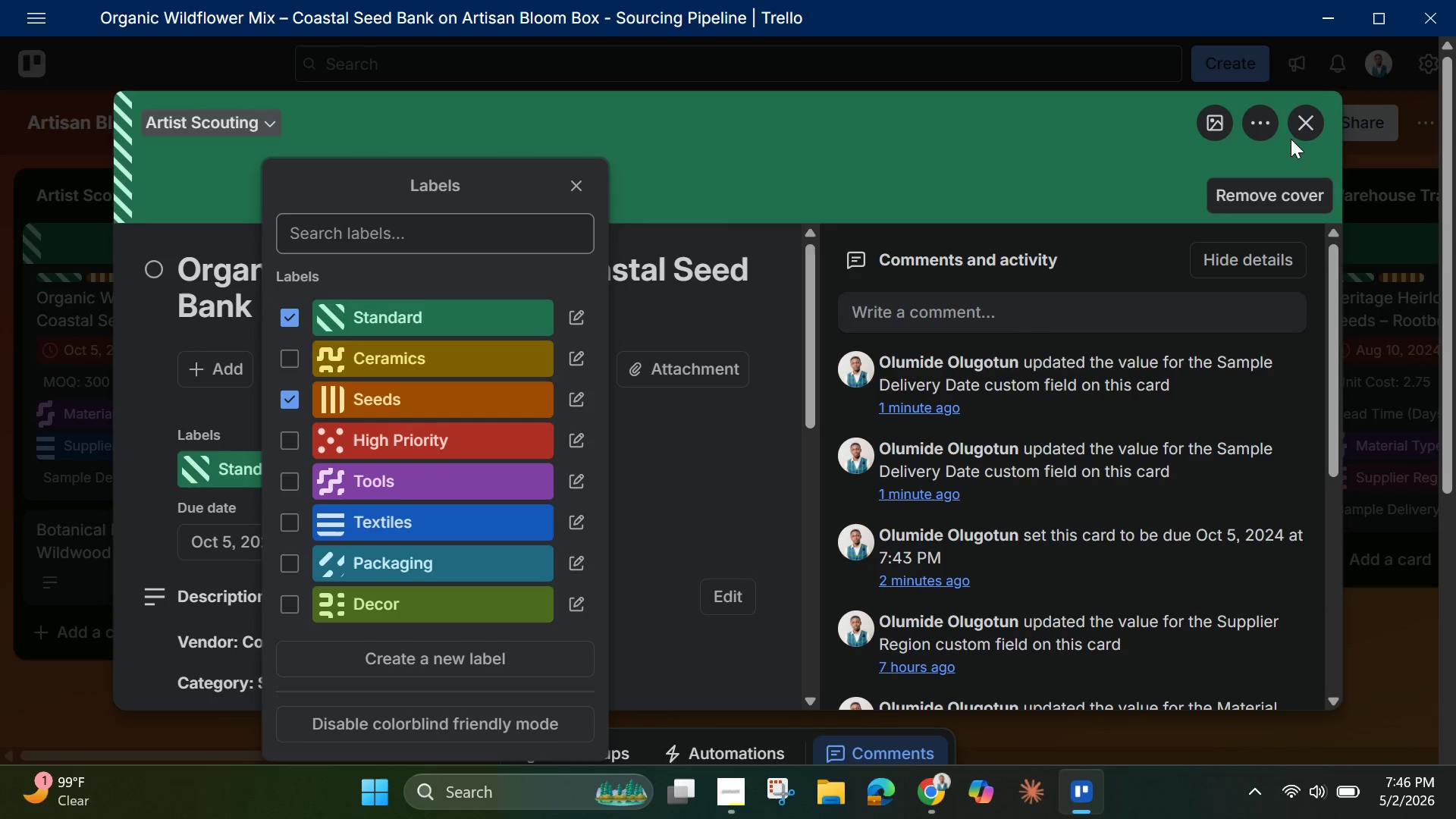 
left_click([1310, 117])
 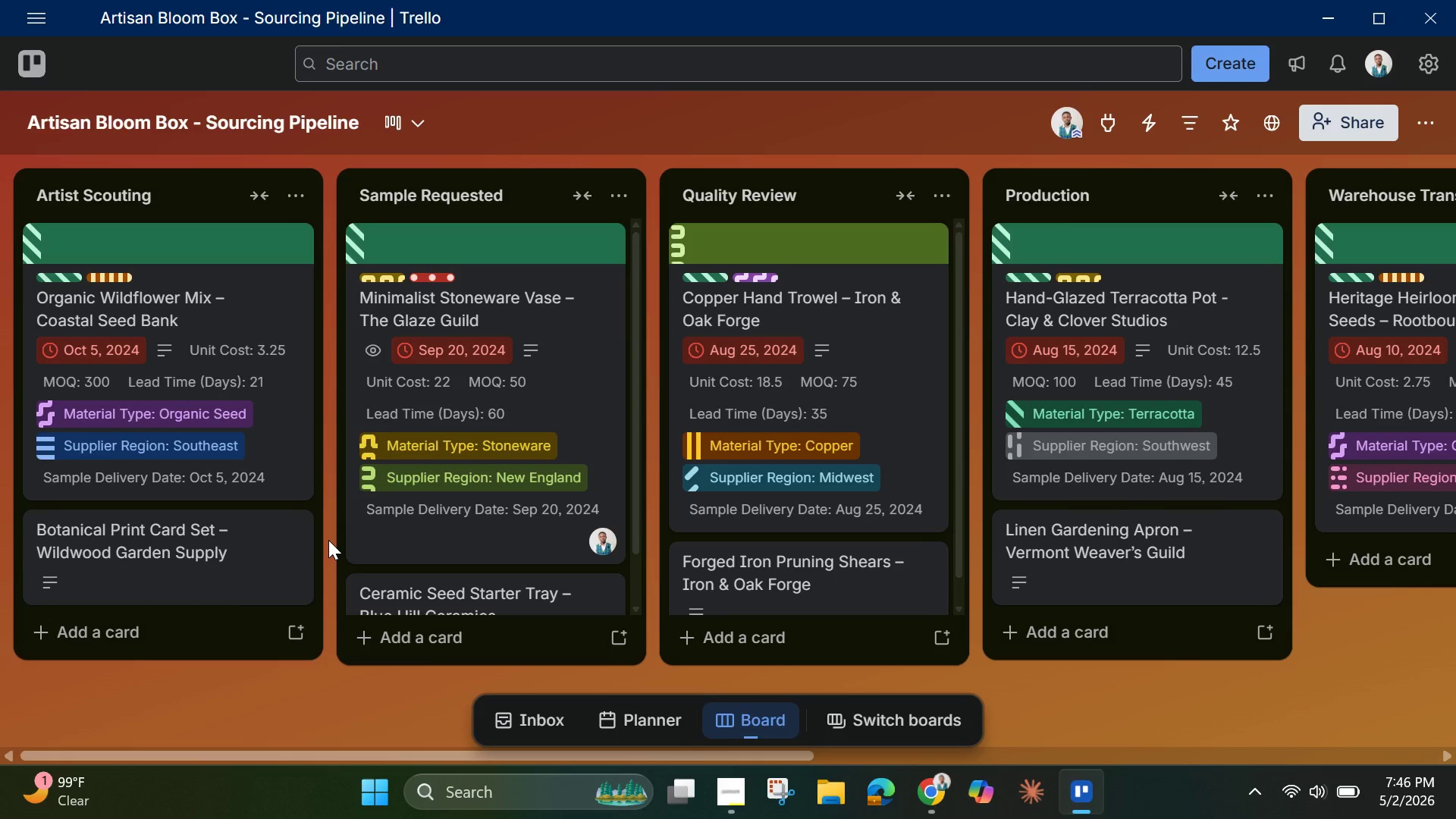 
wait(20.42)
 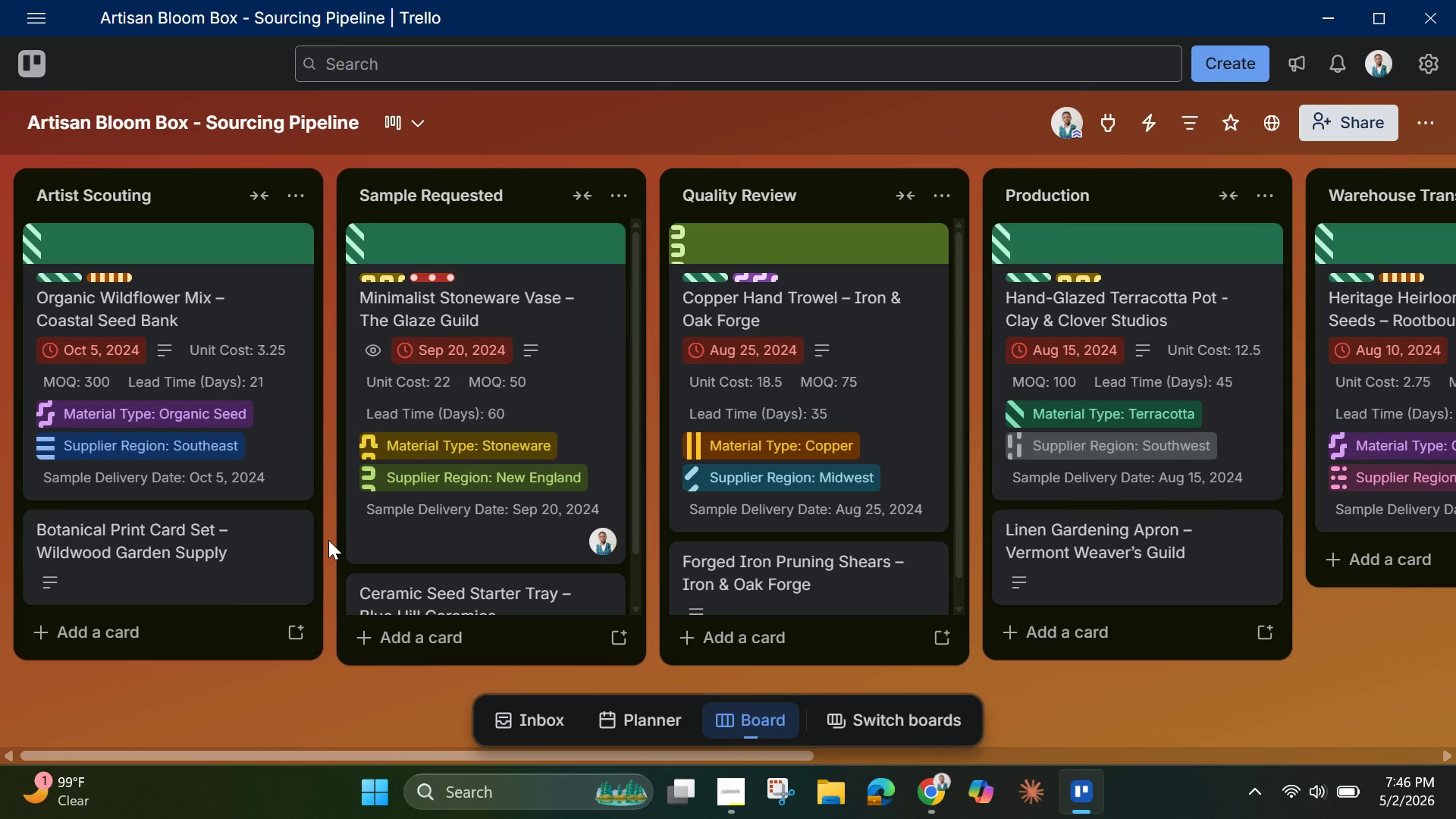 
scroll: coordinate [406, 440], scroll_direction: down, amount: 2.0
 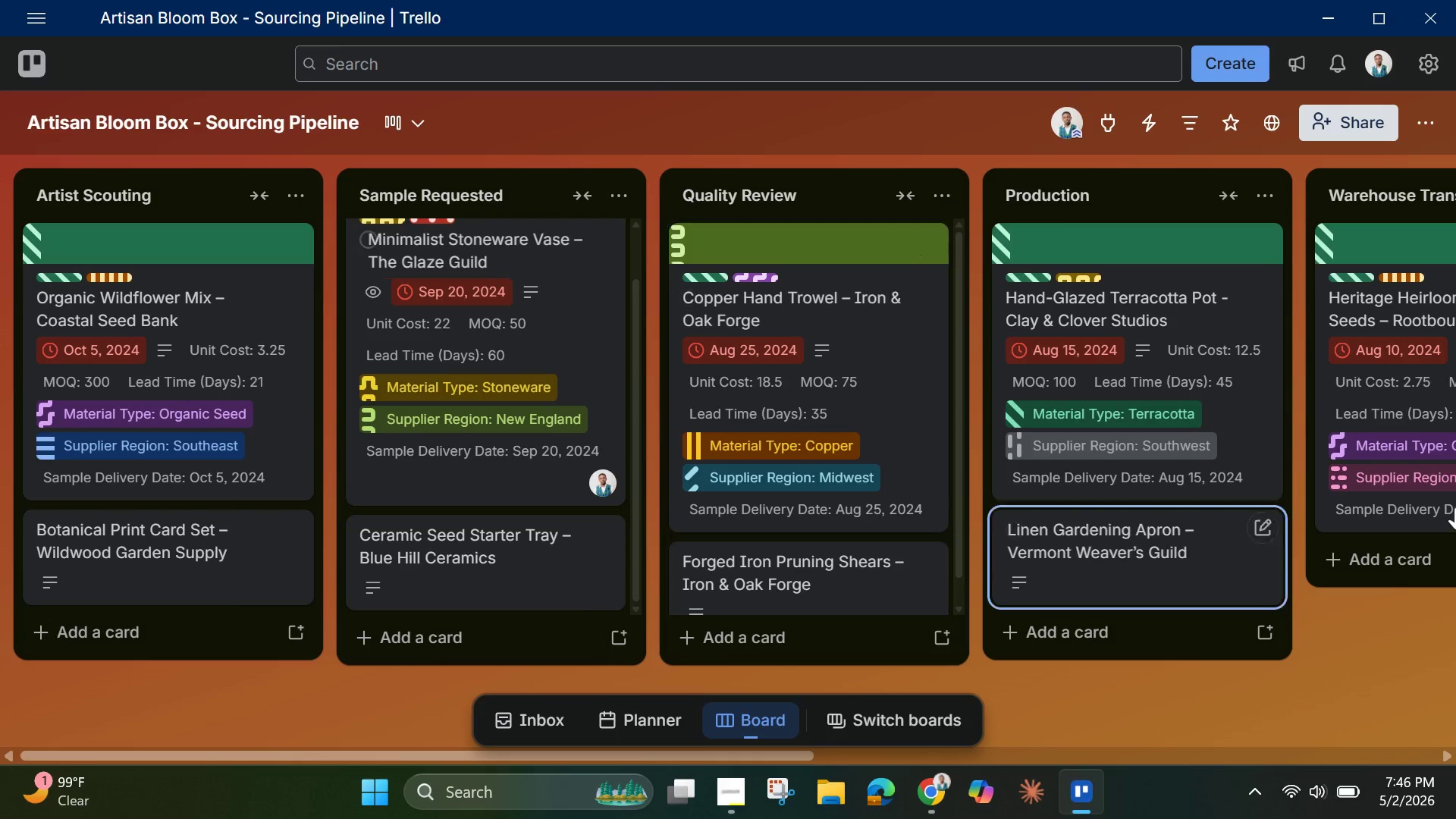 
wait(5.76)
 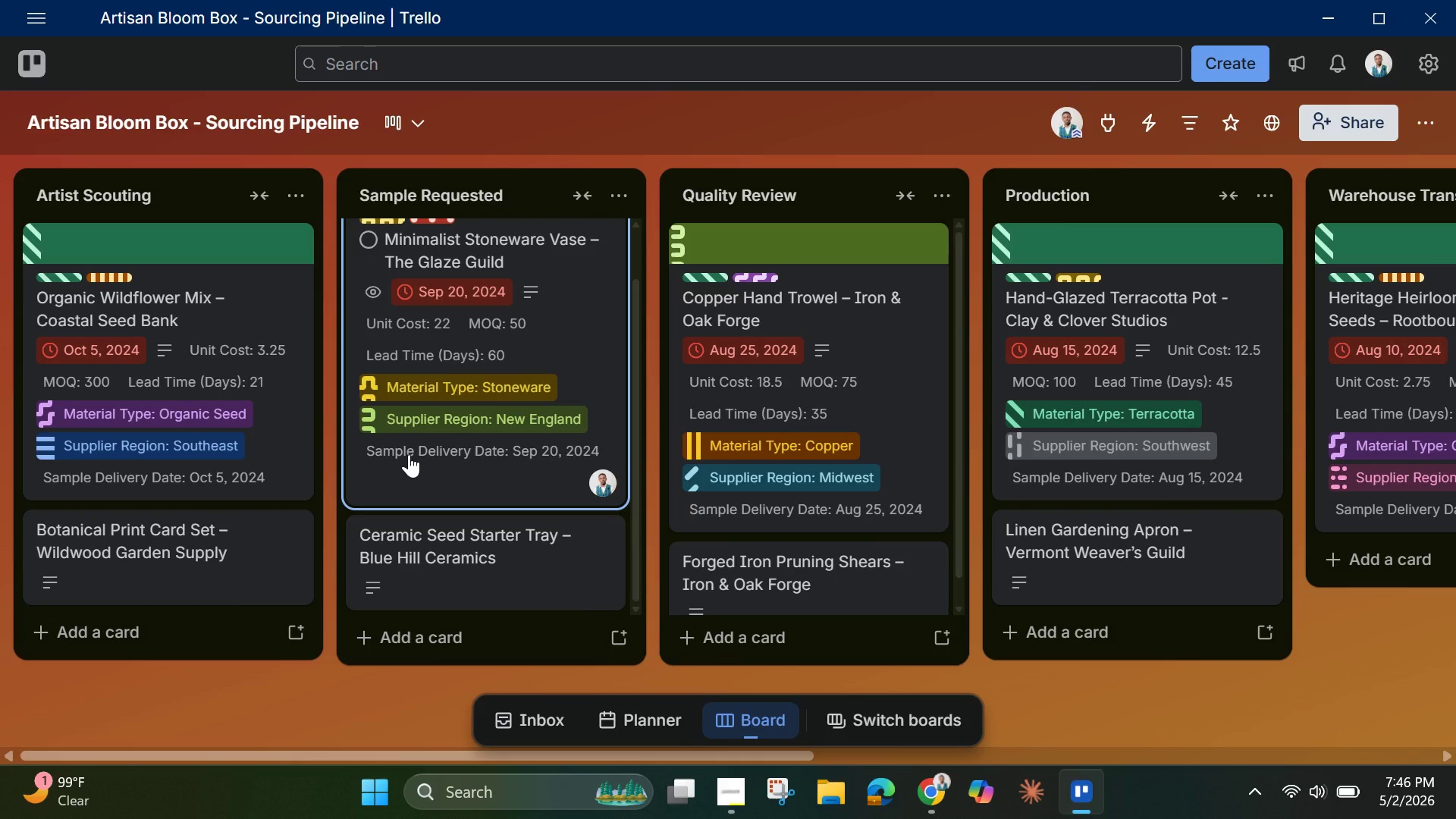 
left_click([598, 334])
 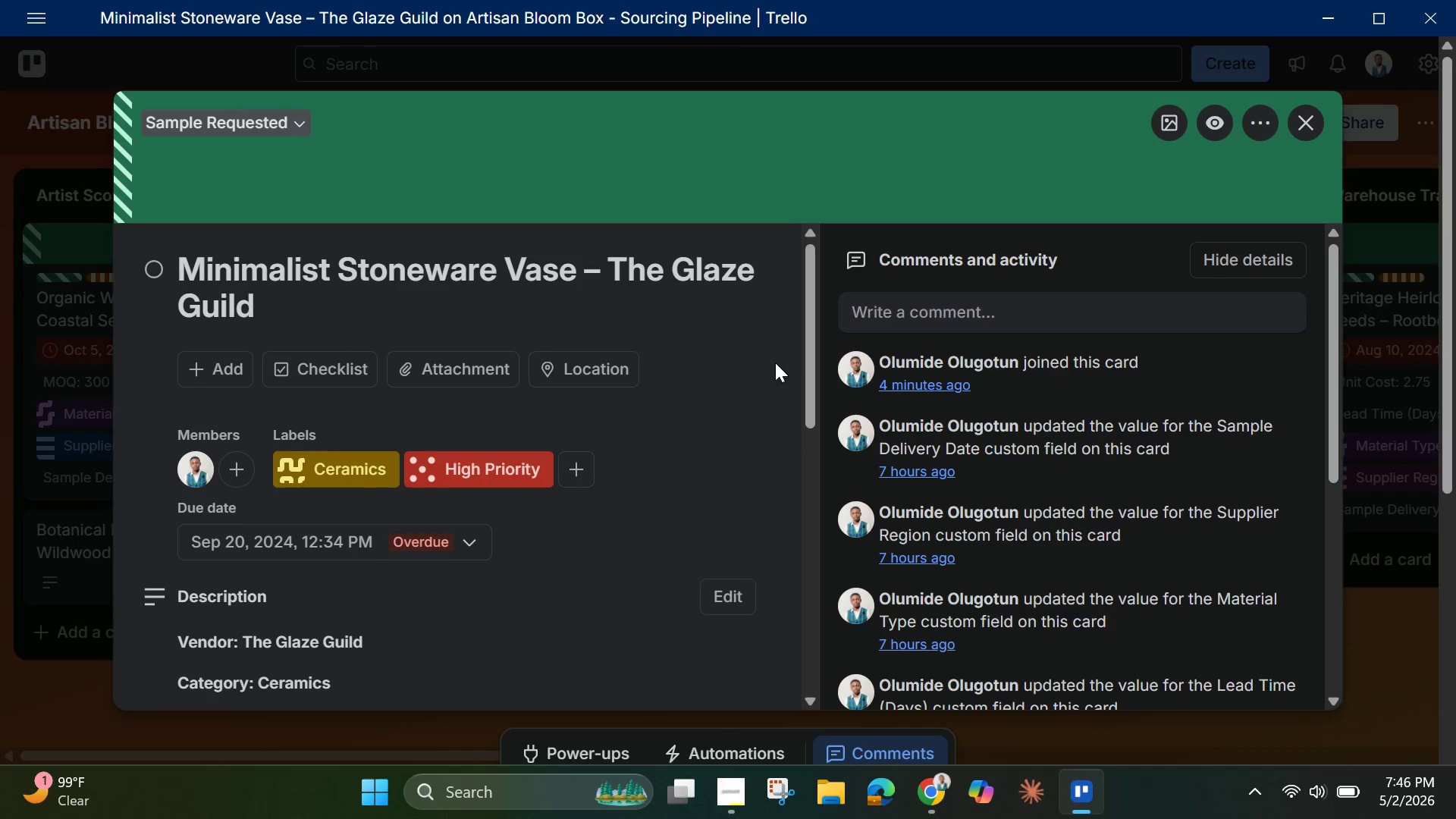 
left_click_drag(start_coordinate=[804, 385], to_coordinate=[806, 353])
 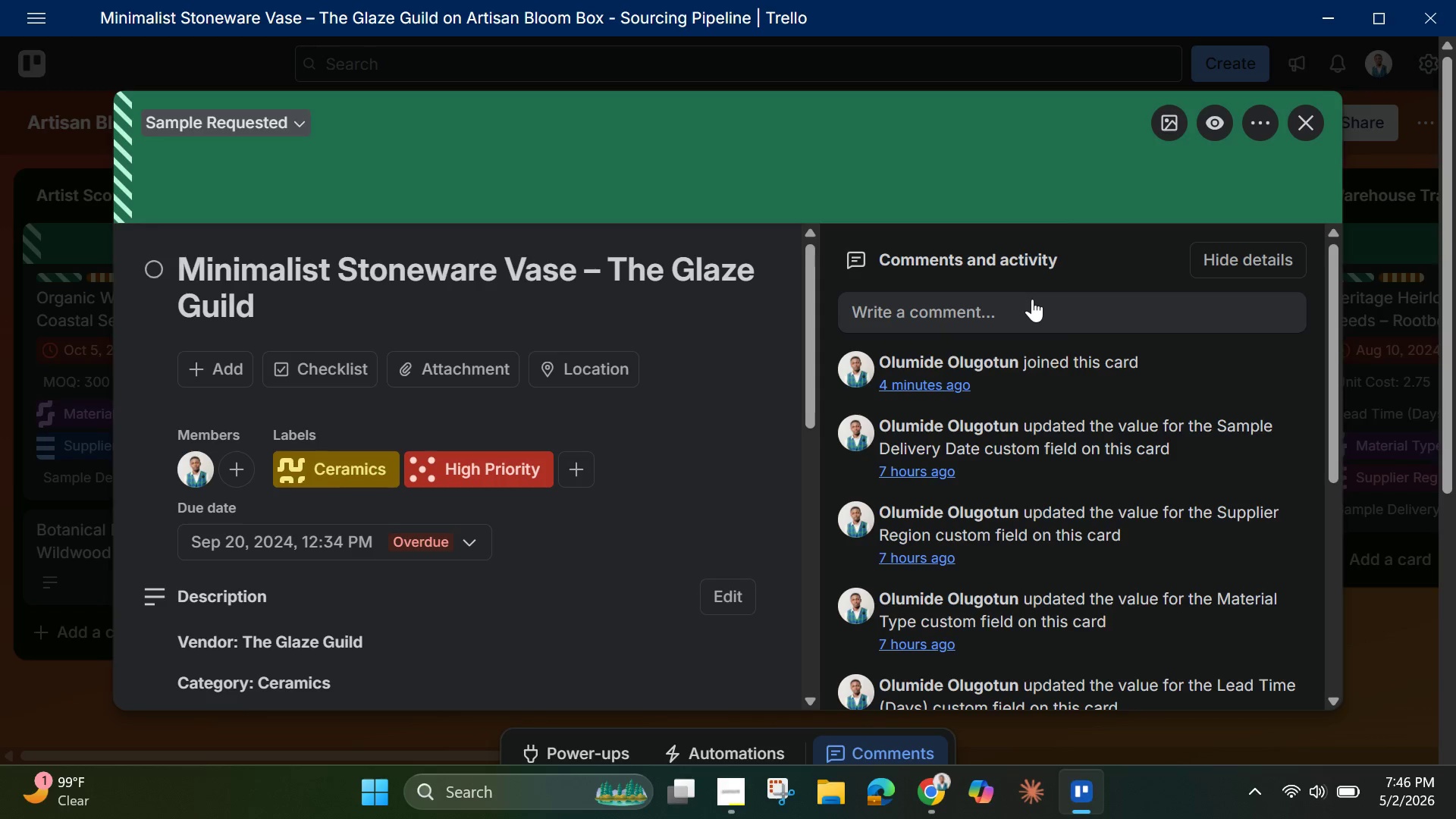 
mouse_move([1306, 206])
 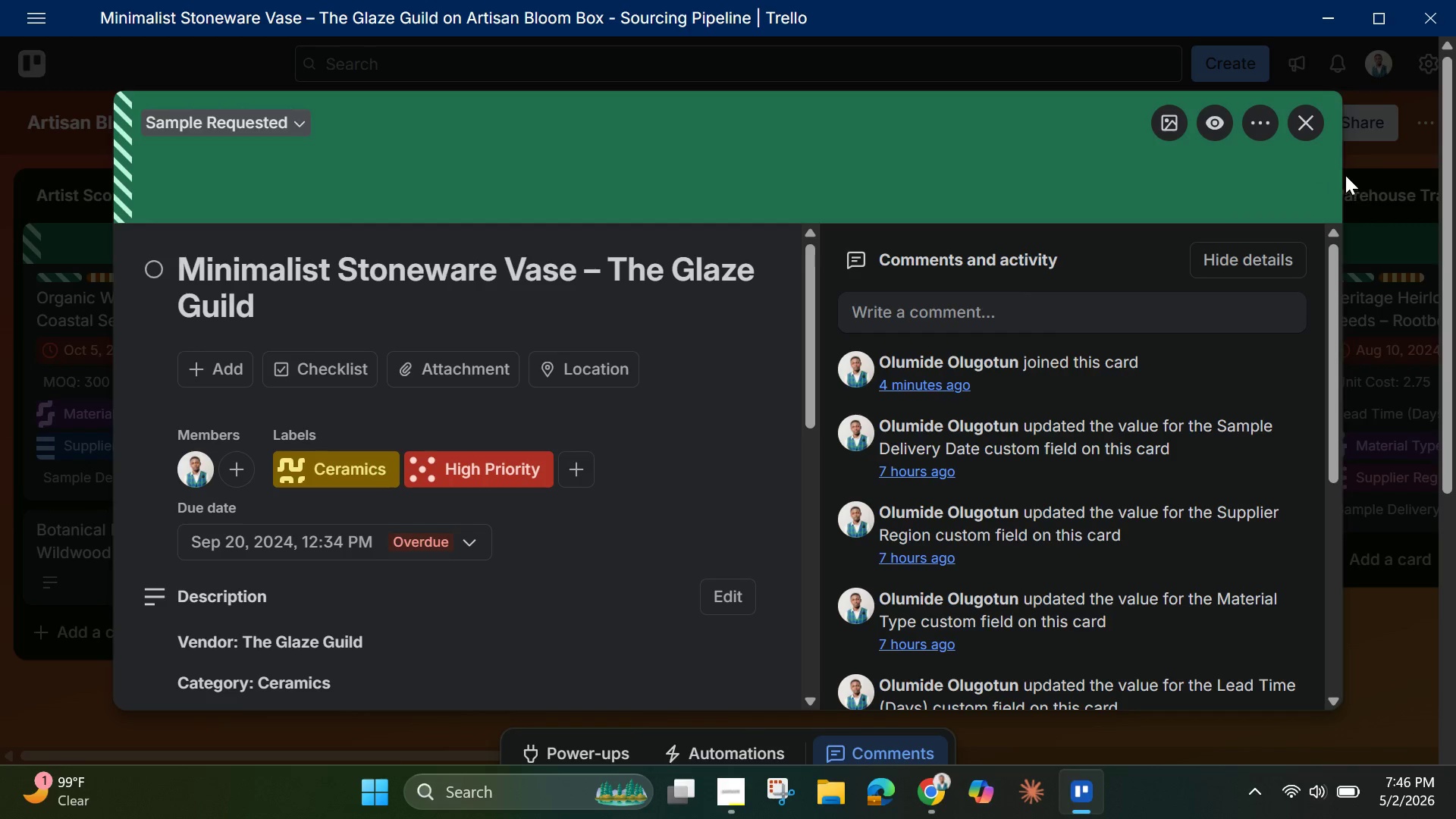 
mouse_move([1308, 134])
 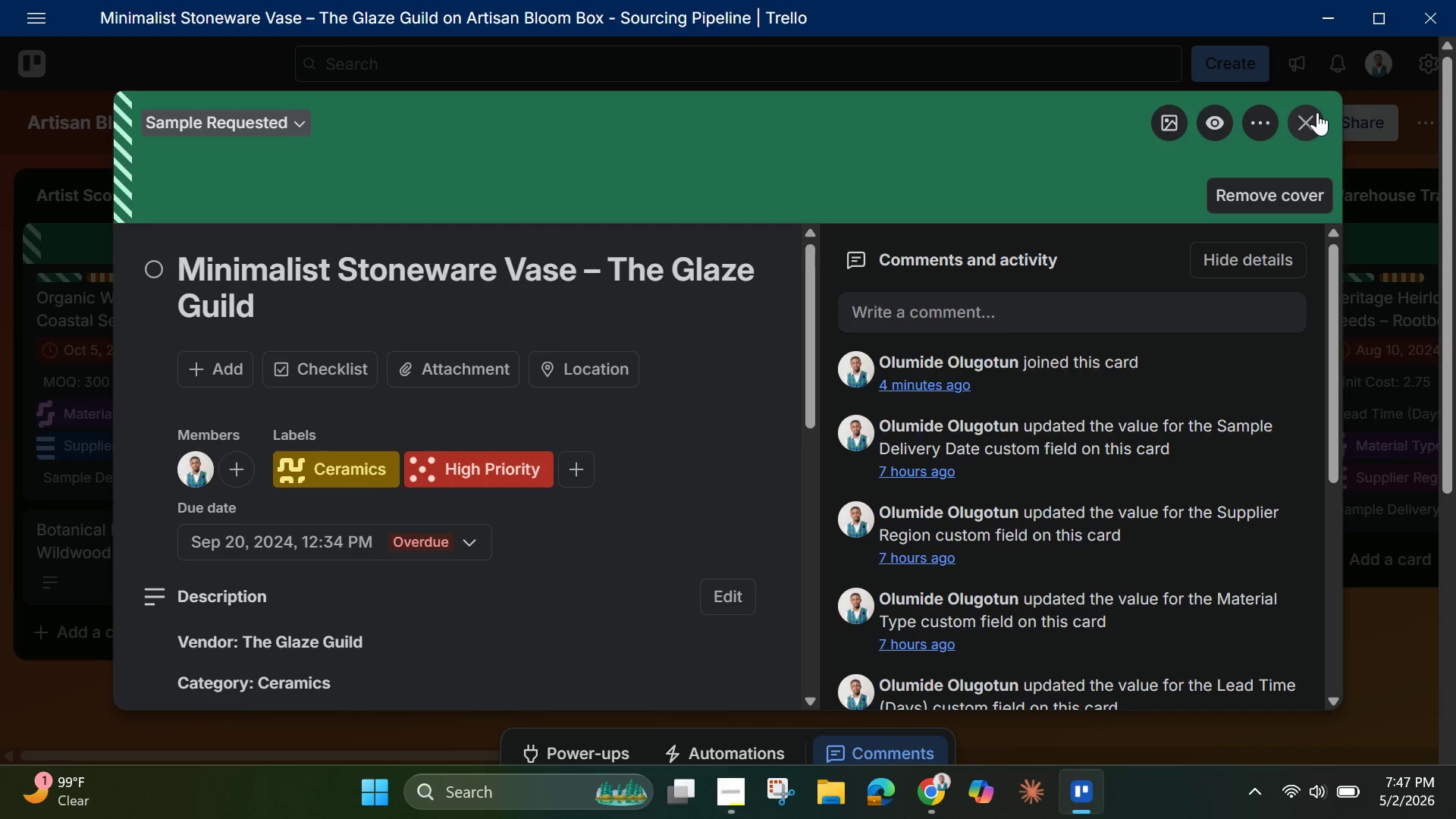 
left_click([1316, 113])
 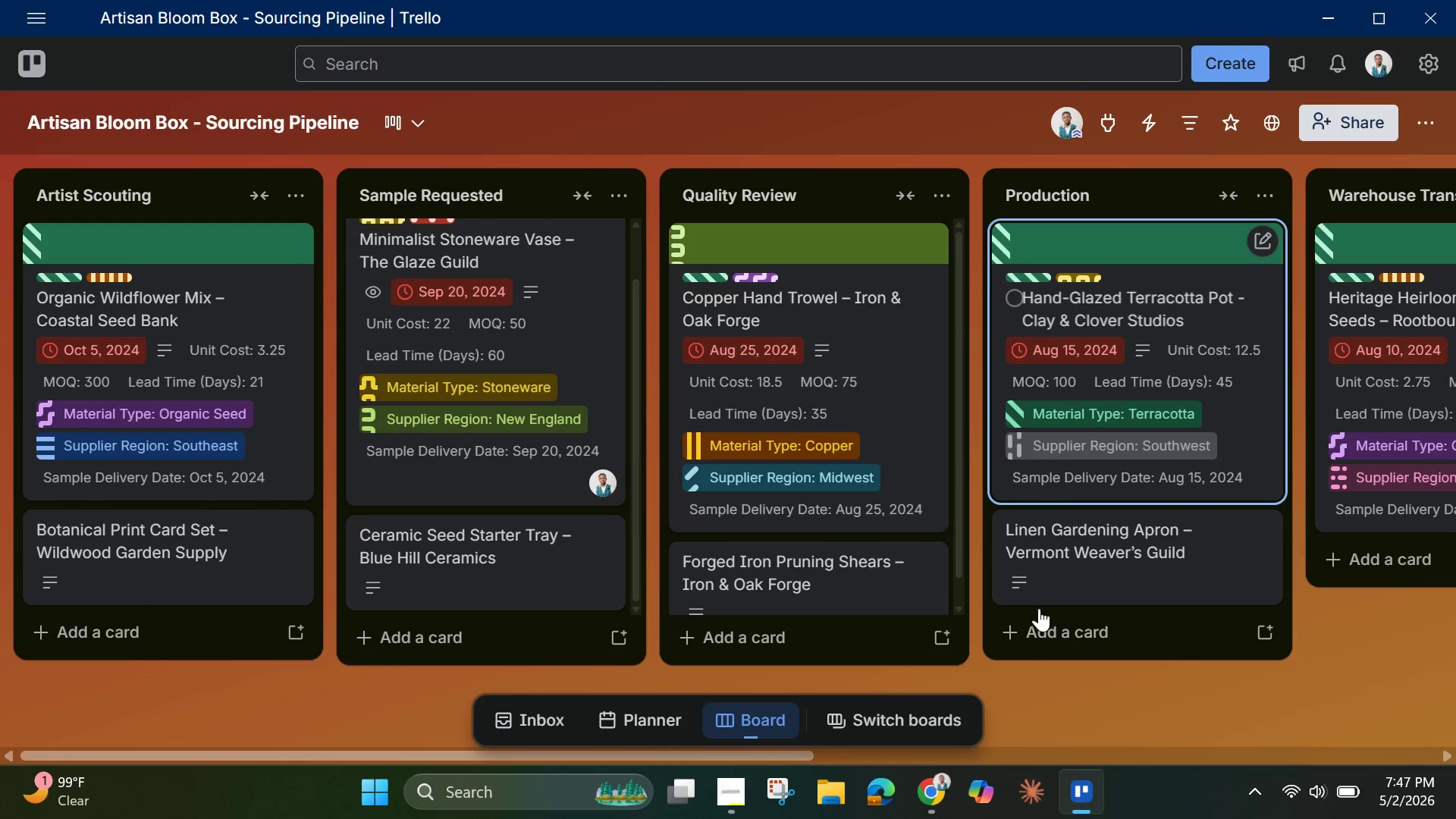 
wait(7.44)
 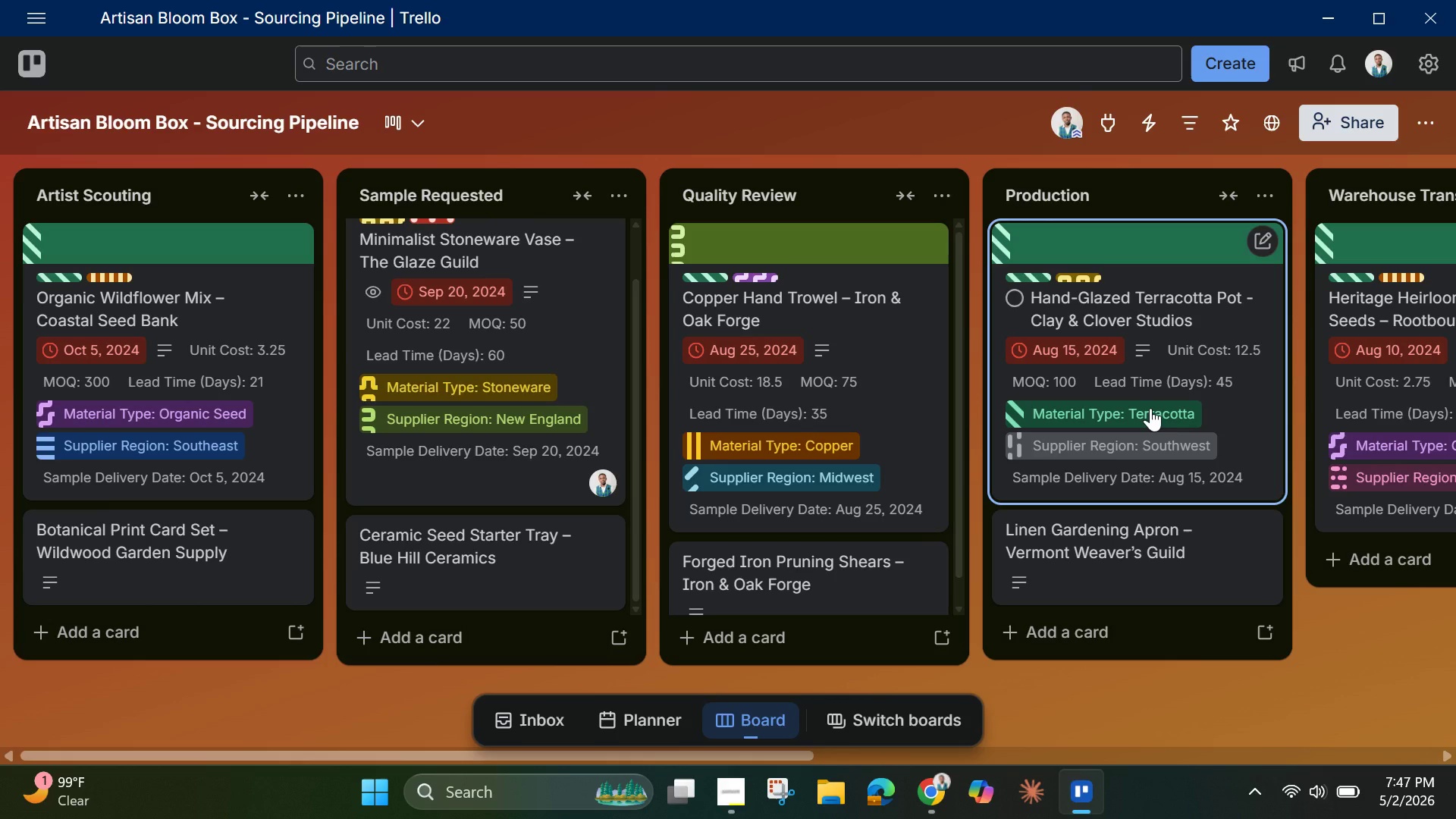 
left_click([1370, 410])
 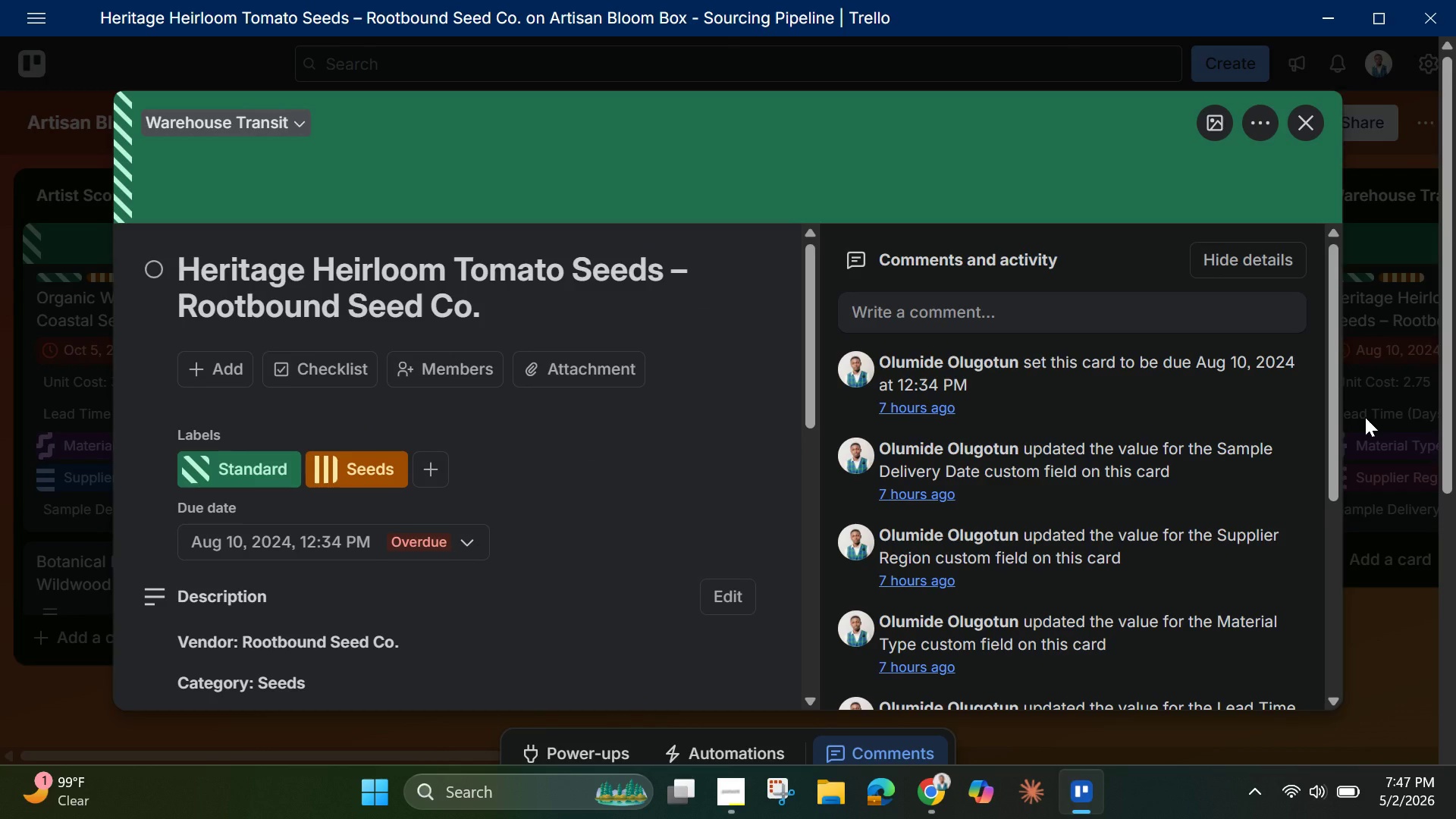 
scroll: coordinate [748, 629], scroll_direction: down, amount: 6.0
 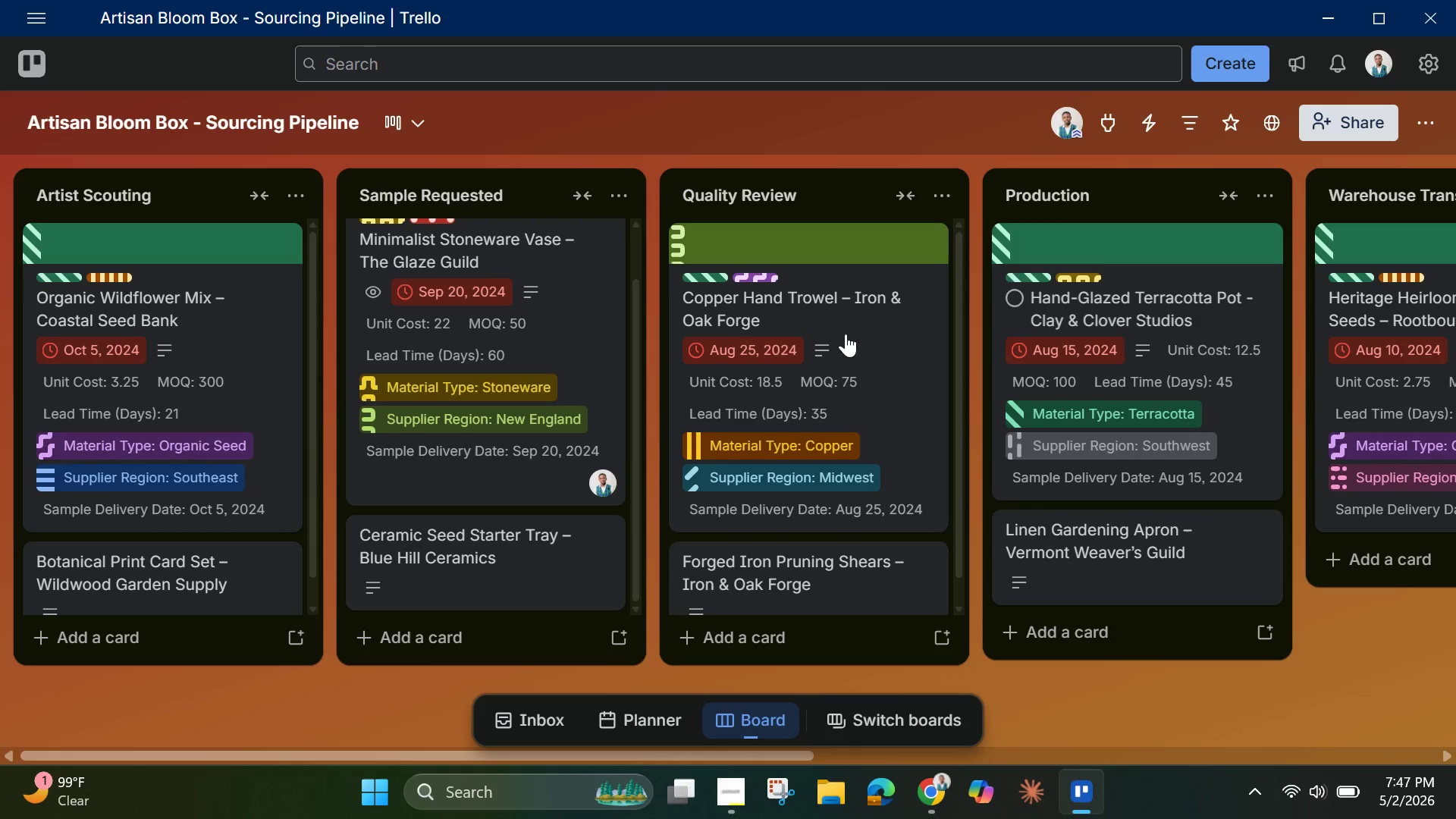 
wait(18.19)
 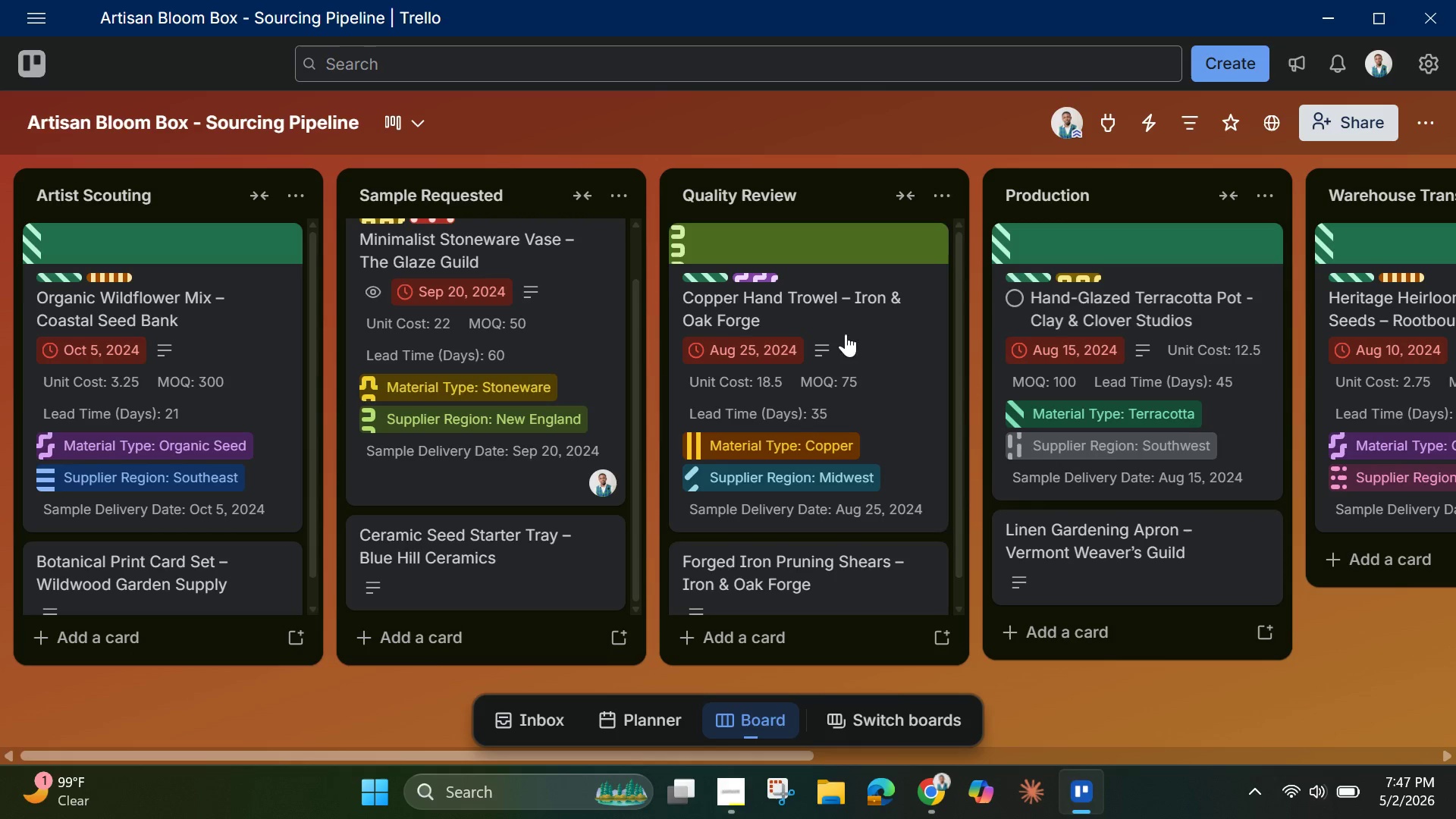 
left_click([1225, 324])
 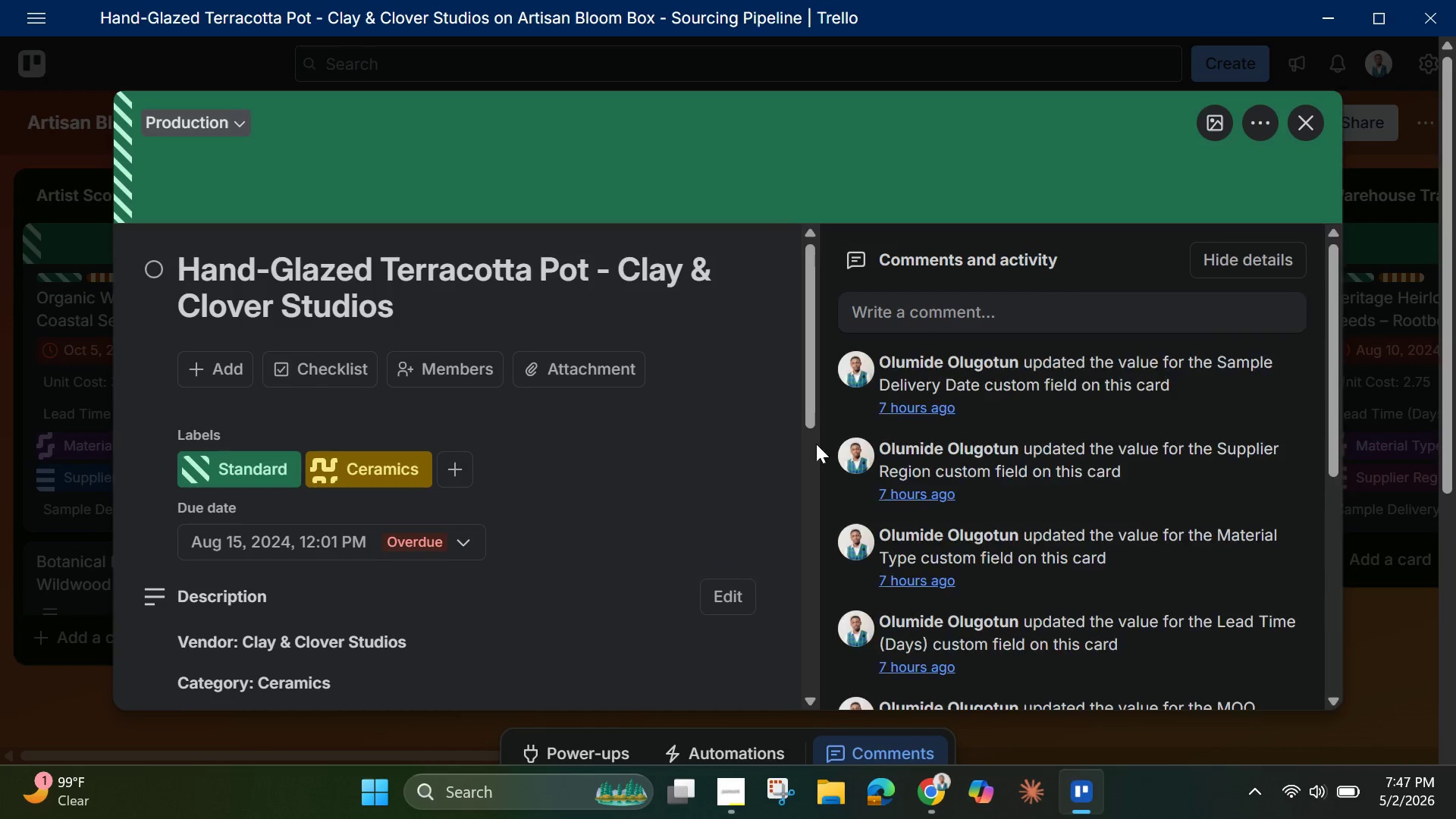 
scroll: coordinate [561, 484], scroll_direction: up, amount: 2.0
 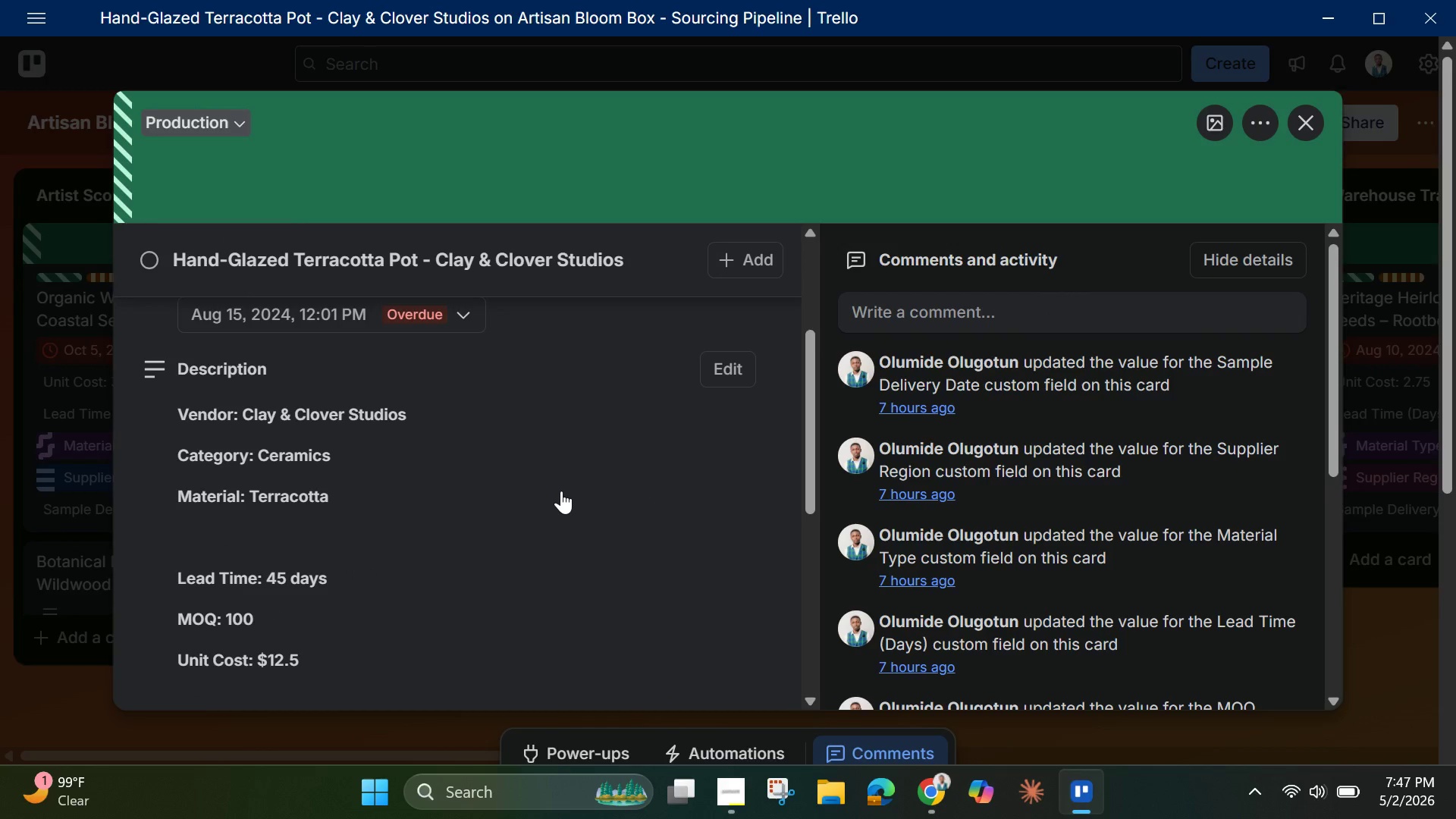 
scroll: coordinate [566, 511], scroll_direction: down, amount: 6.0
 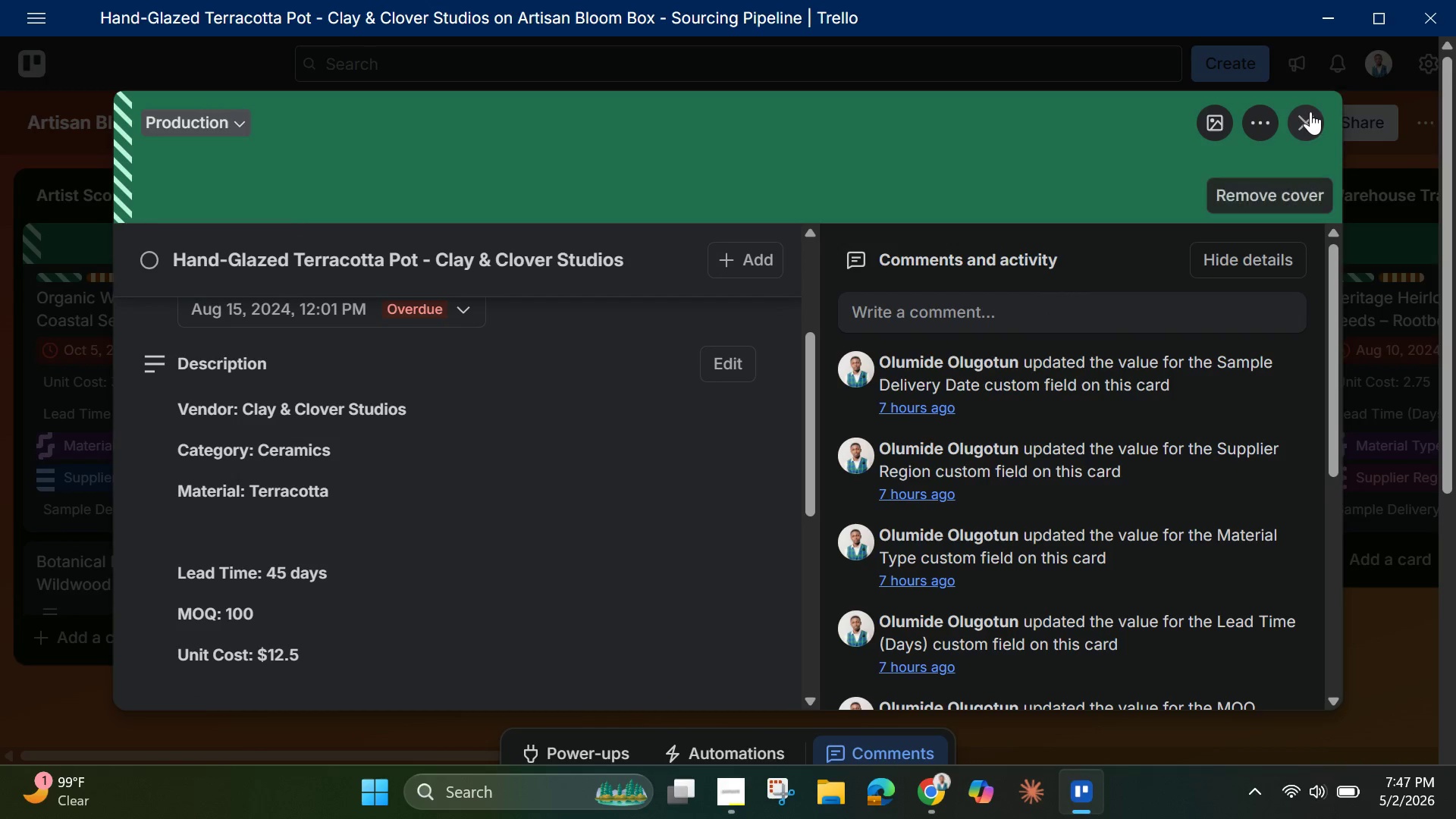 
left_click([1298, 130])
 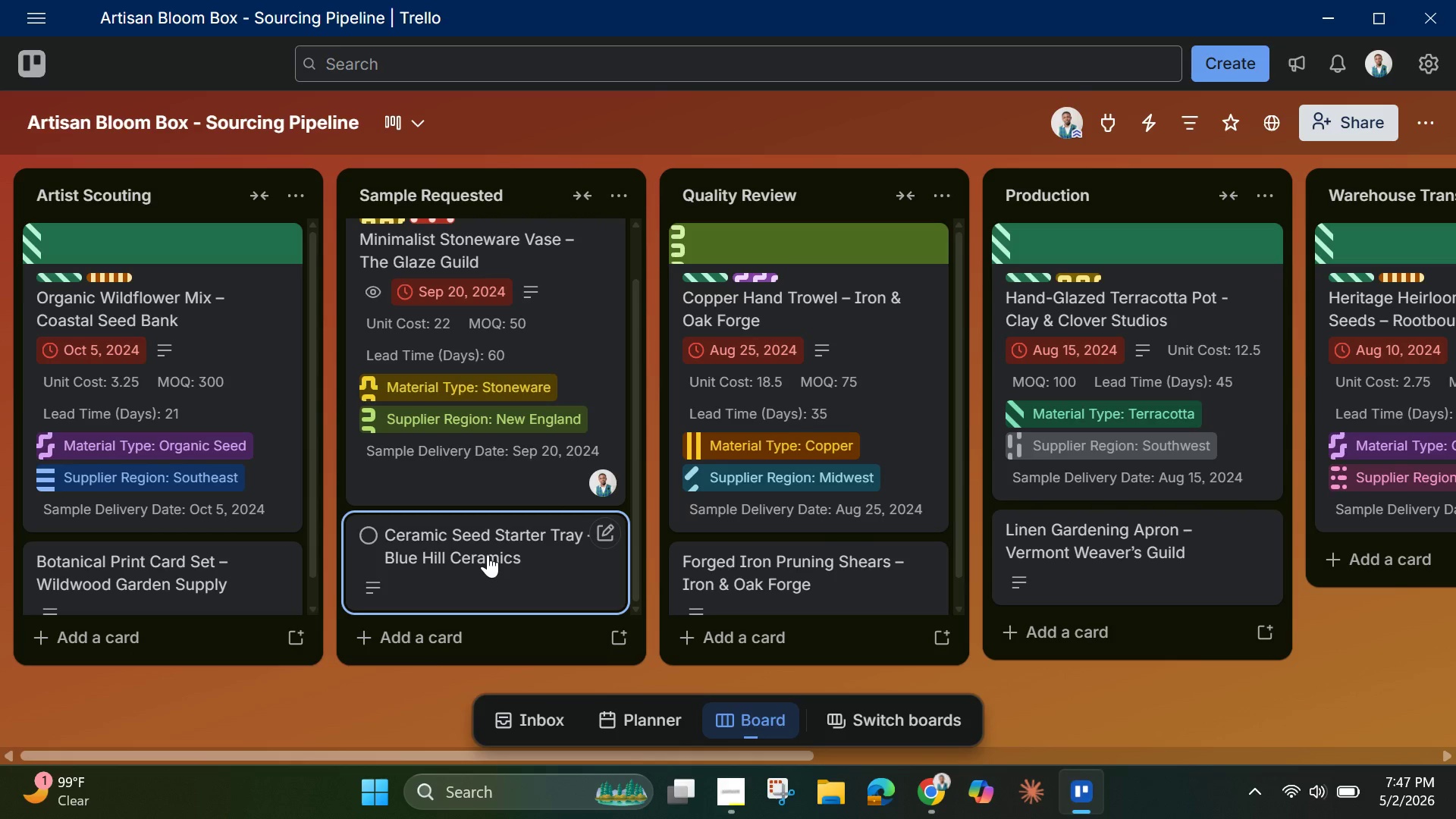 
wait(12.48)
 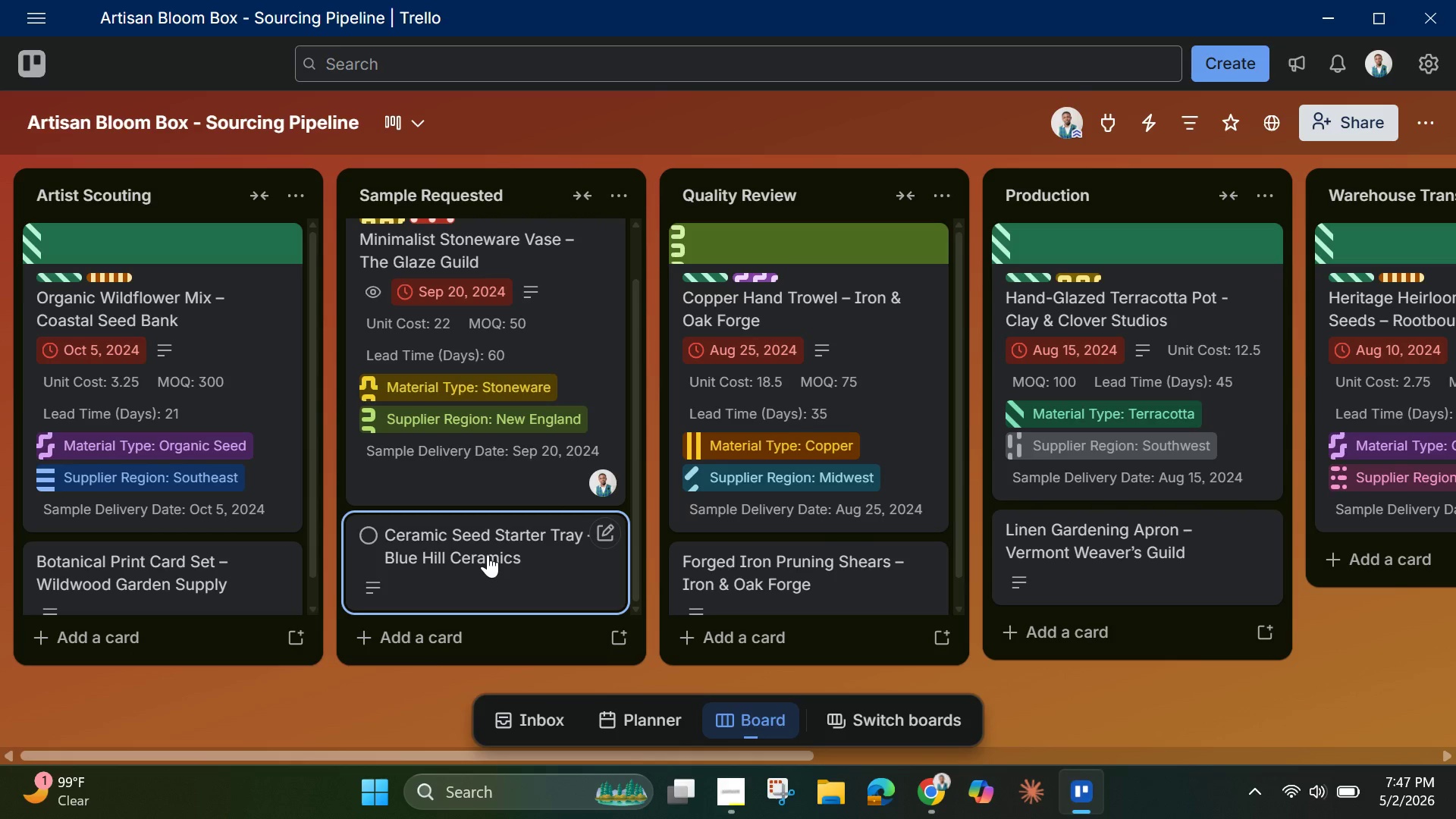 
left_click([1152, 564])
 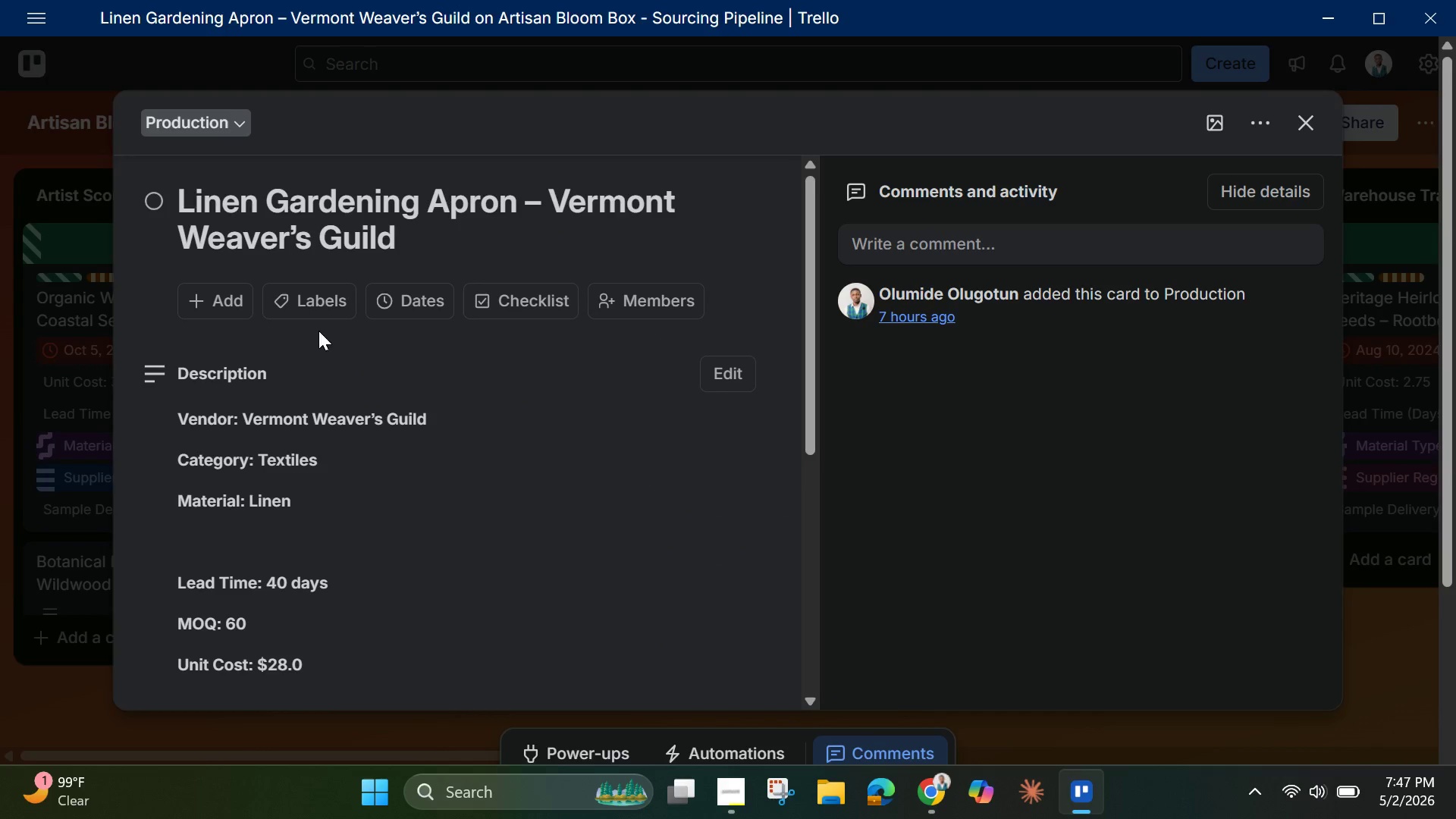 
left_click([309, 297])
 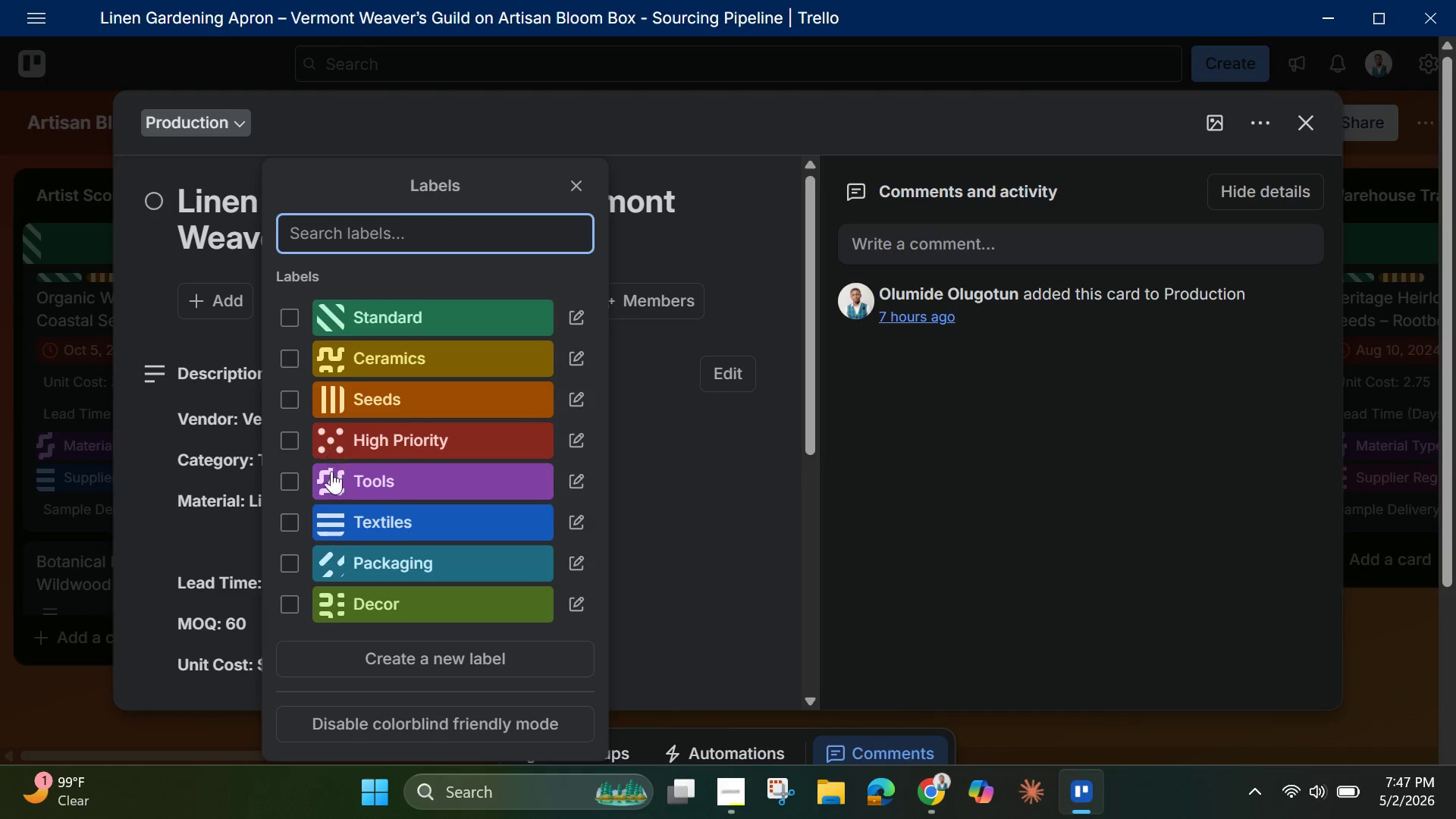 
wait(5.84)
 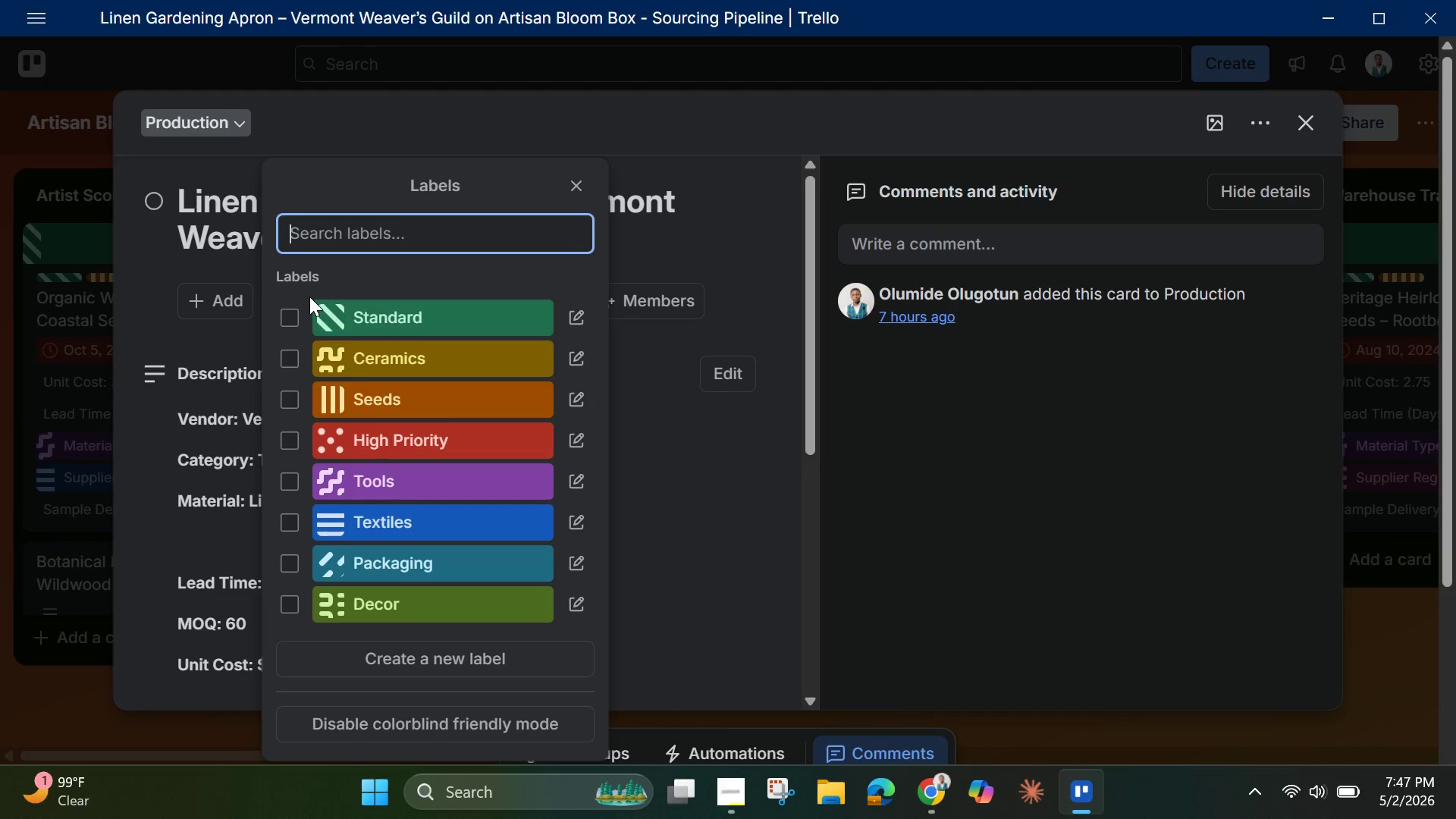 
left_click([283, 510])
 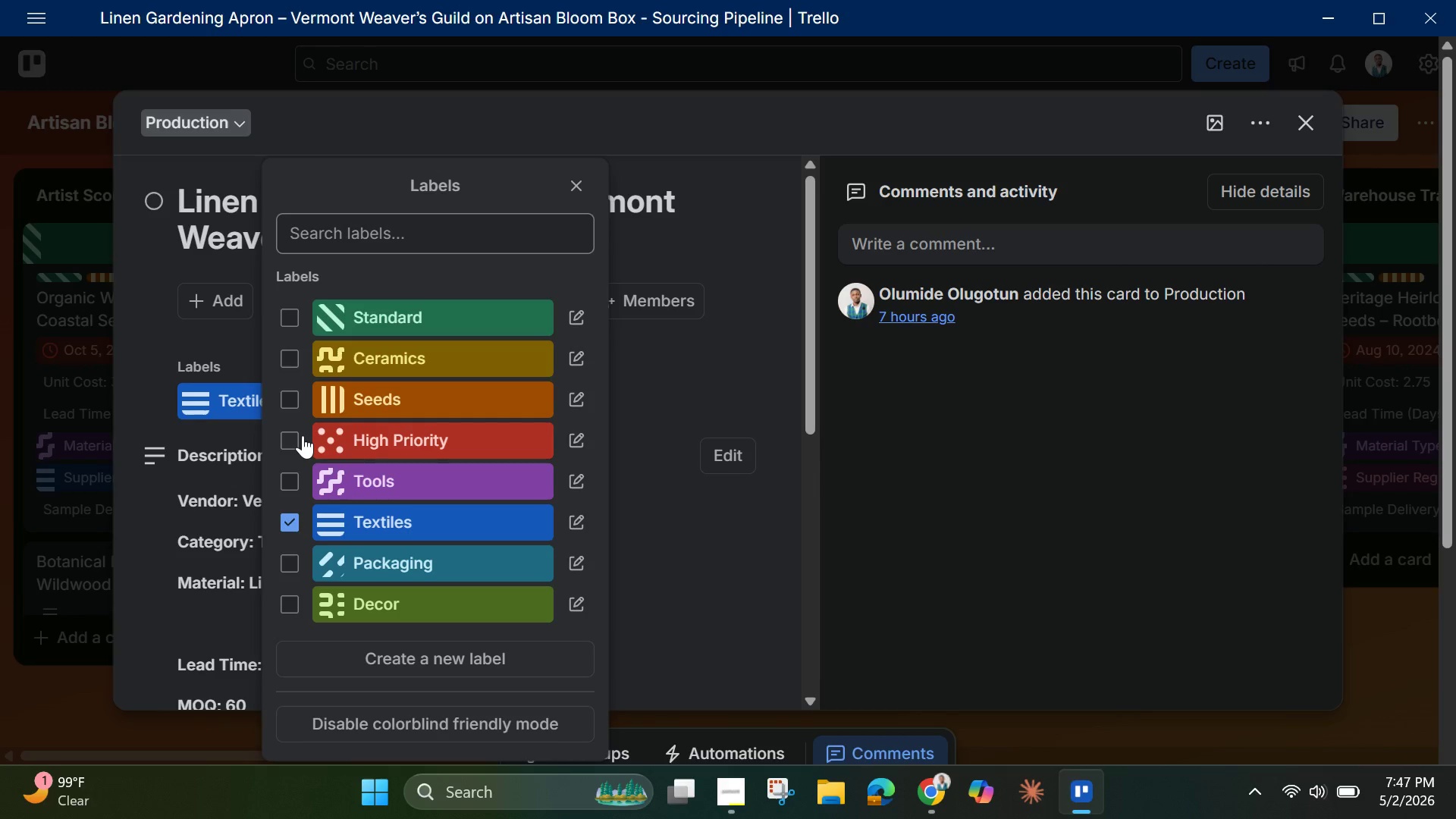 
left_click([295, 438])
 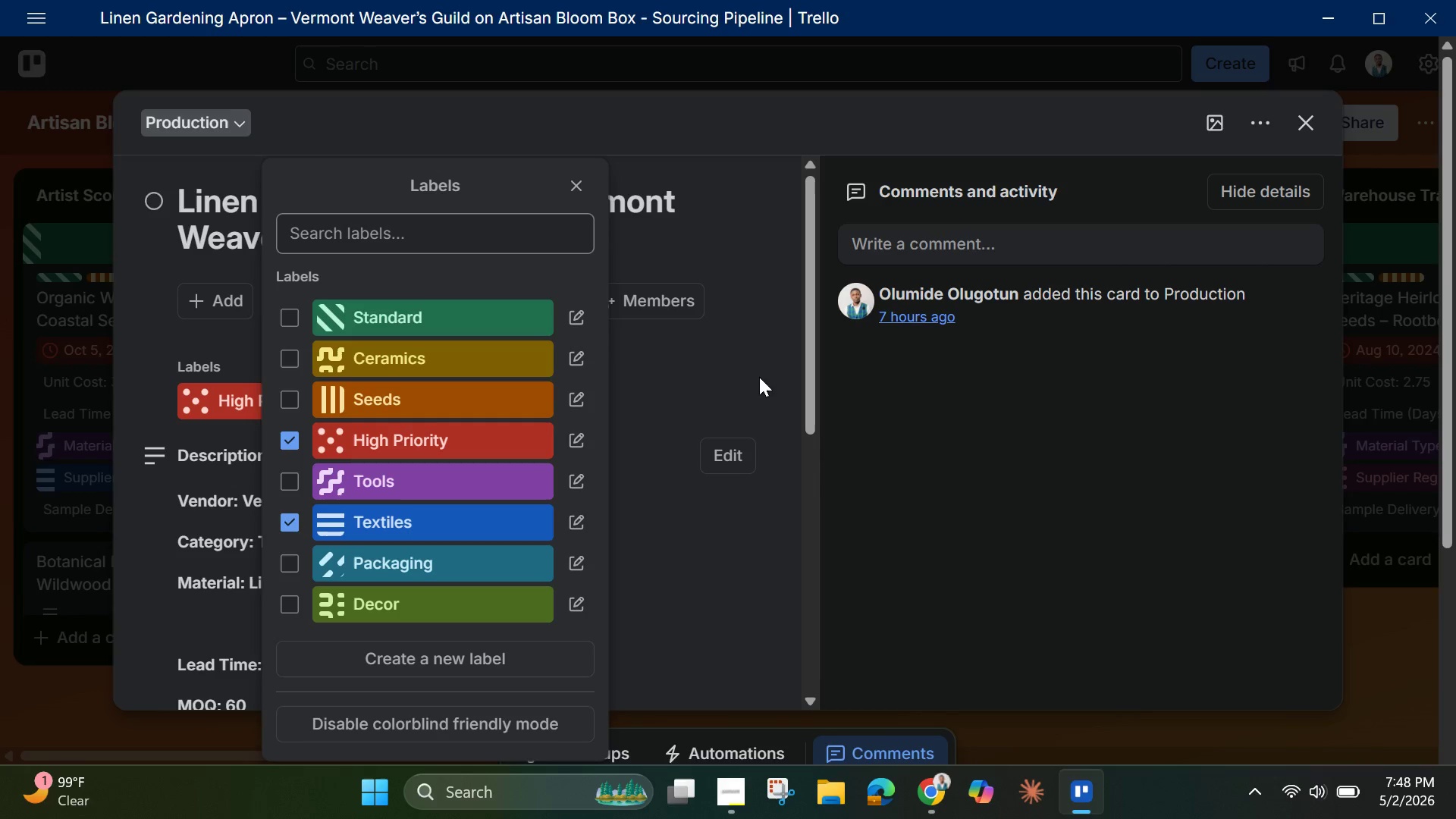 
left_click([768, 398])
 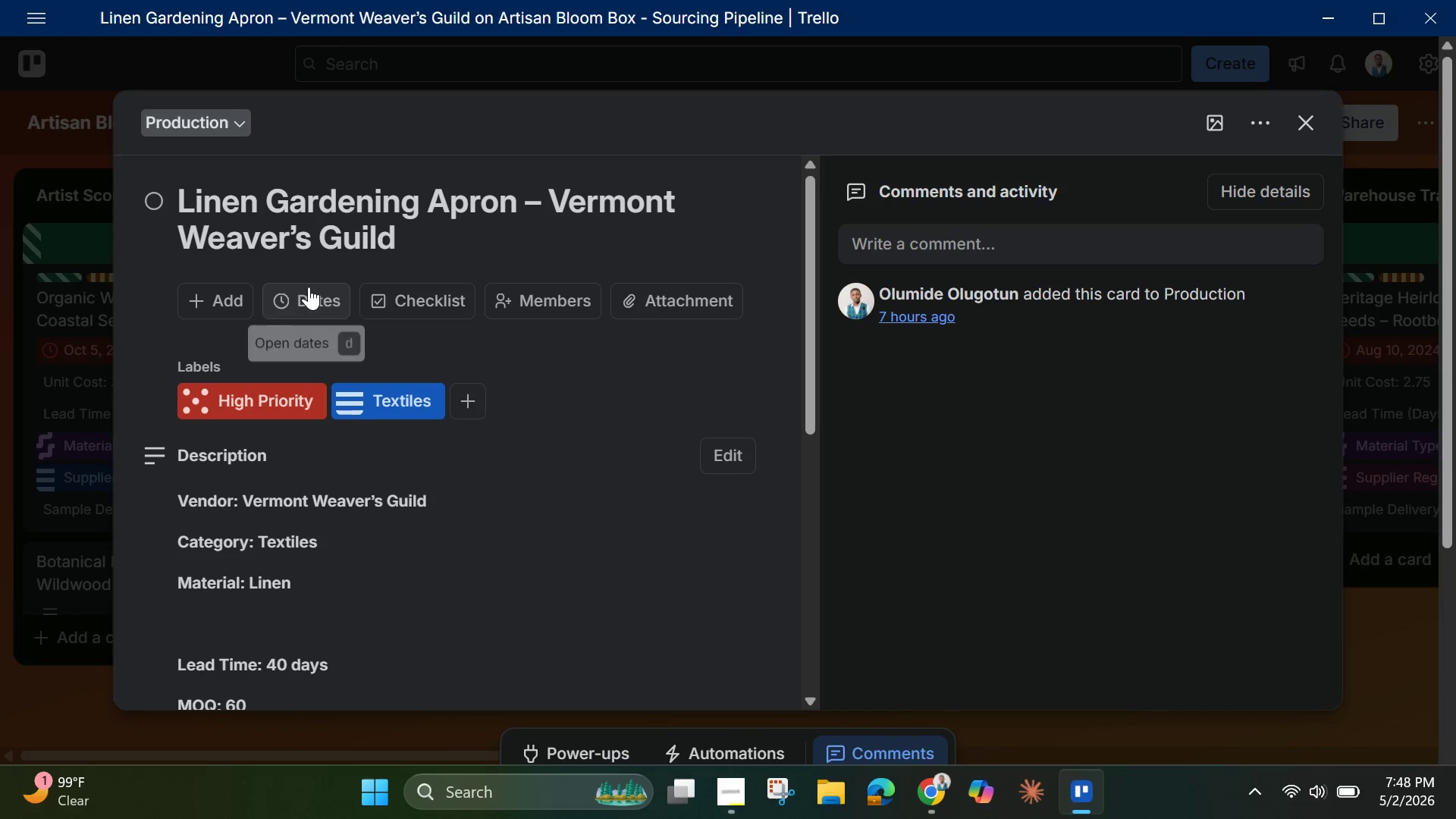 
left_click([309, 287])
 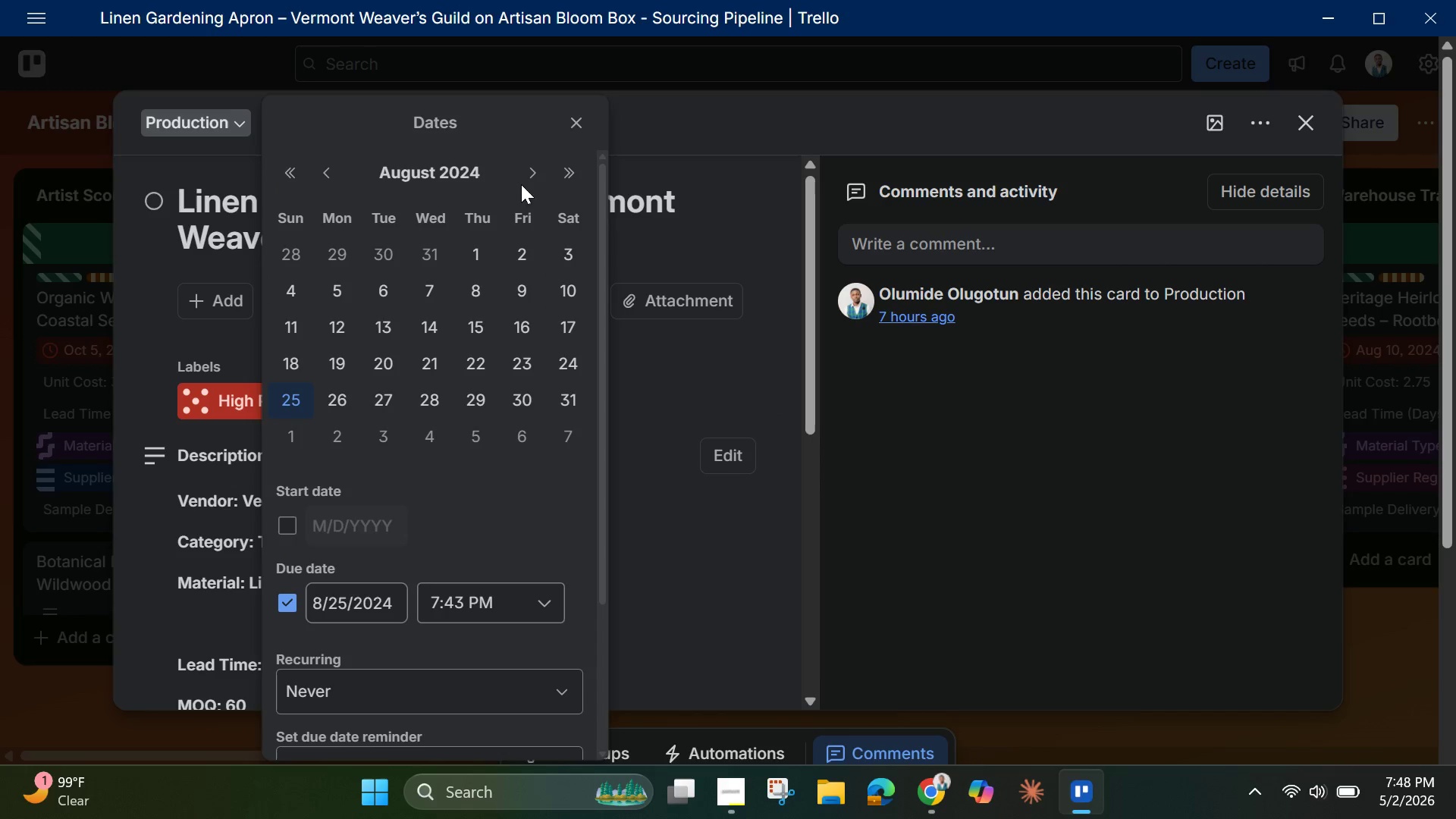 
left_click([529, 177])
 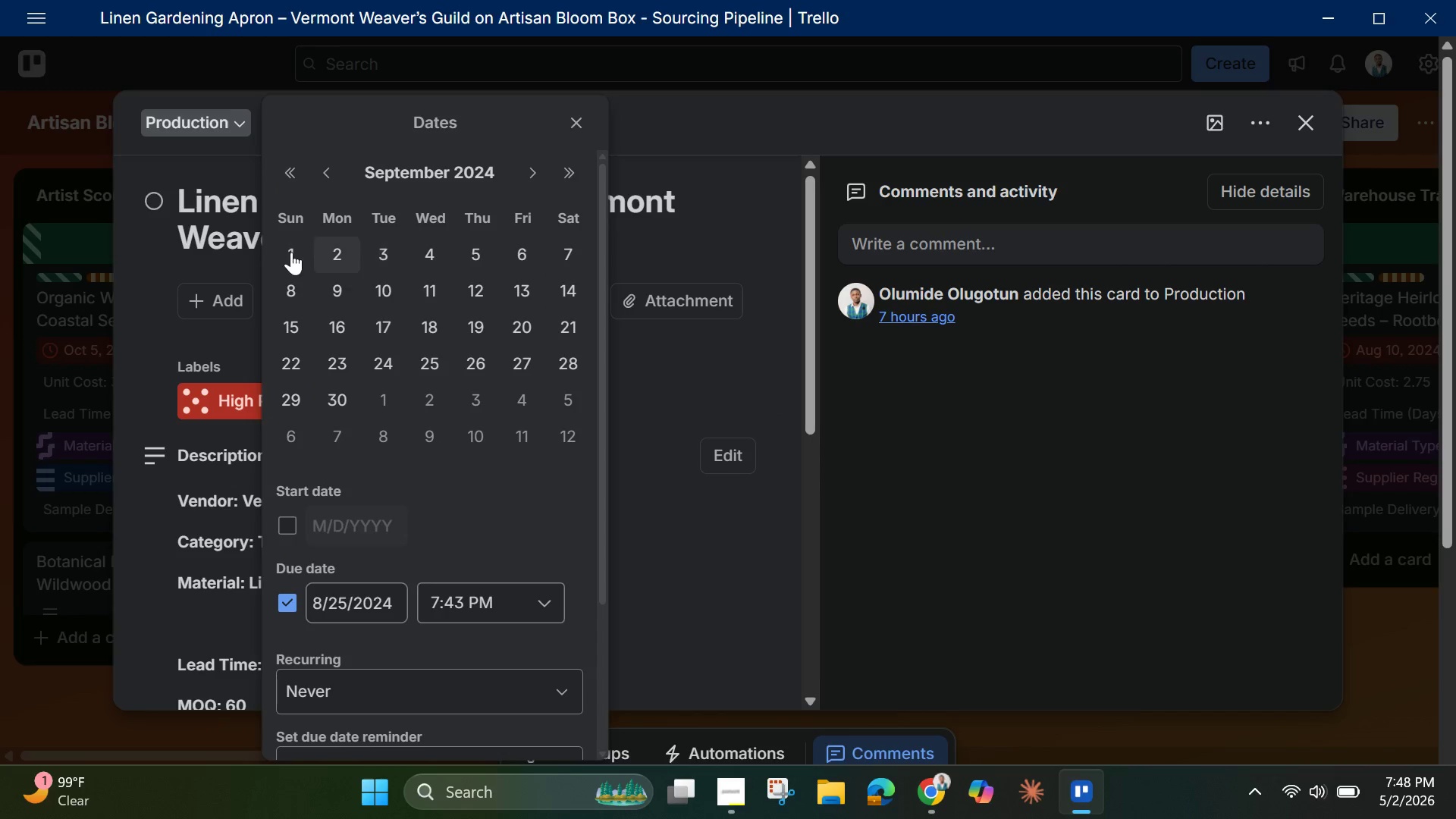 
left_click([283, 249])
 